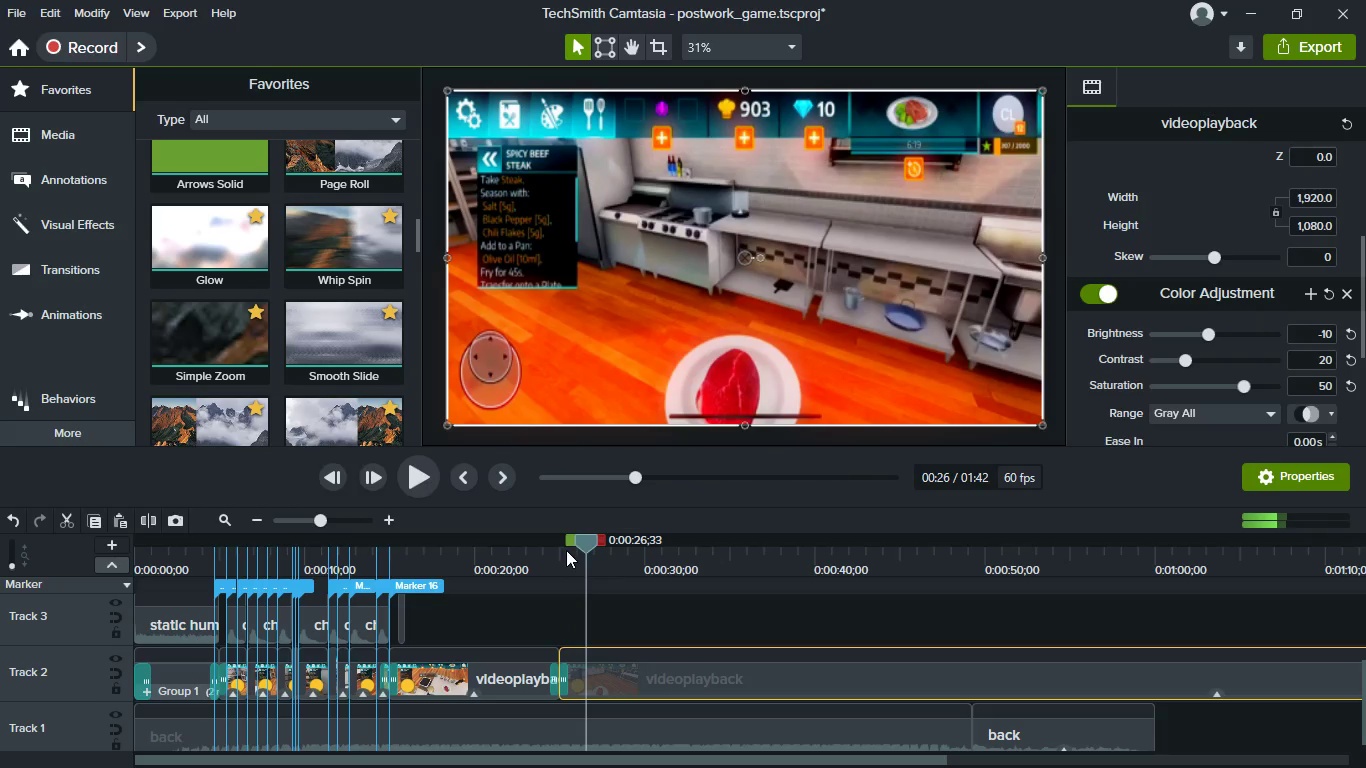 
left_click_drag(start_coordinate=[586, 543], to_coordinate=[569, 546])
 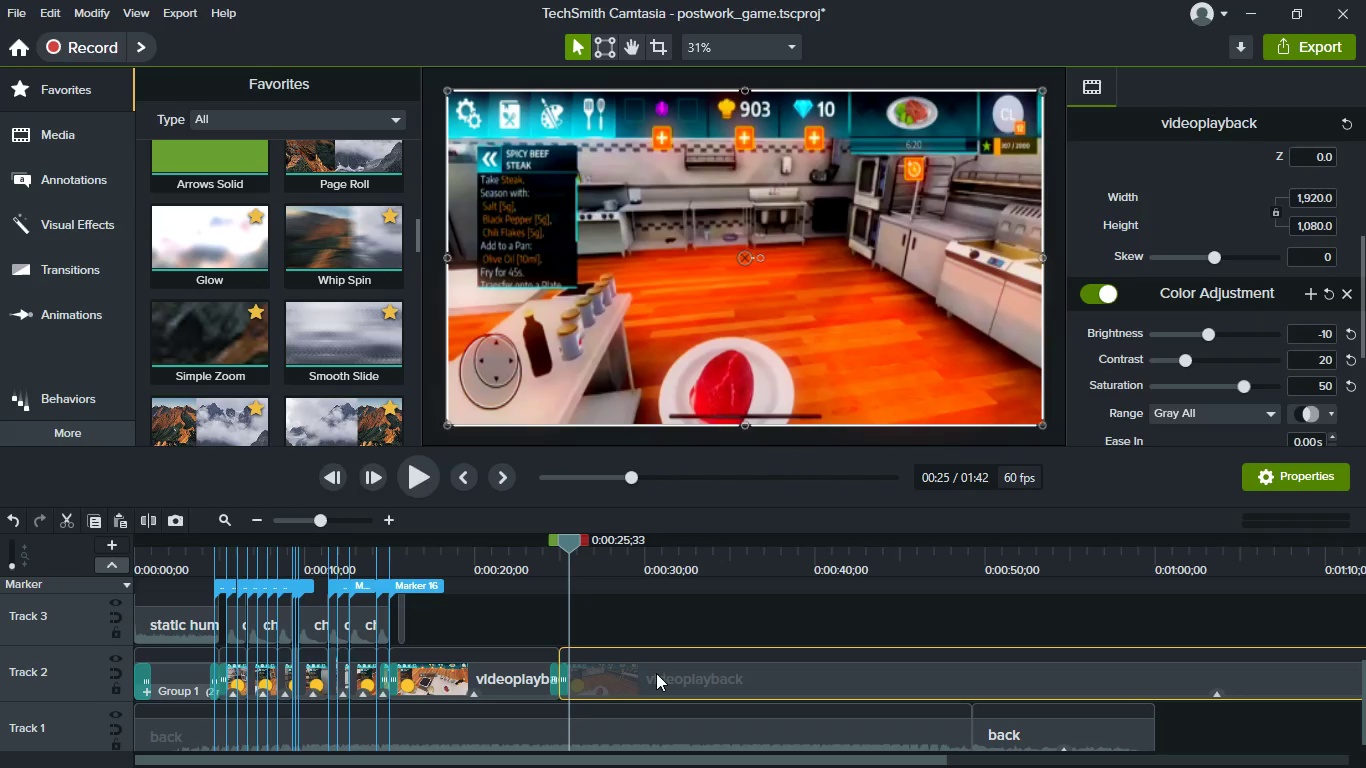 
left_click([656, 673])
 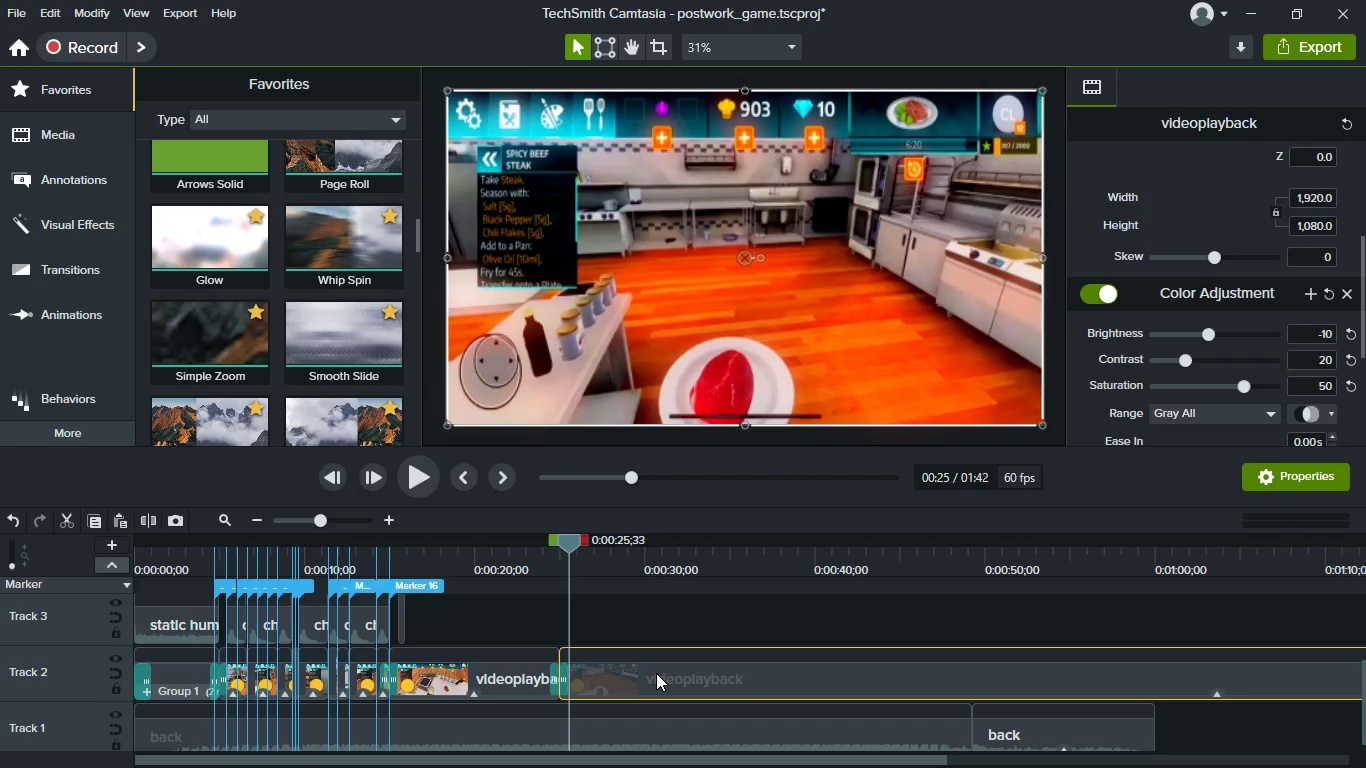 
key(S)
 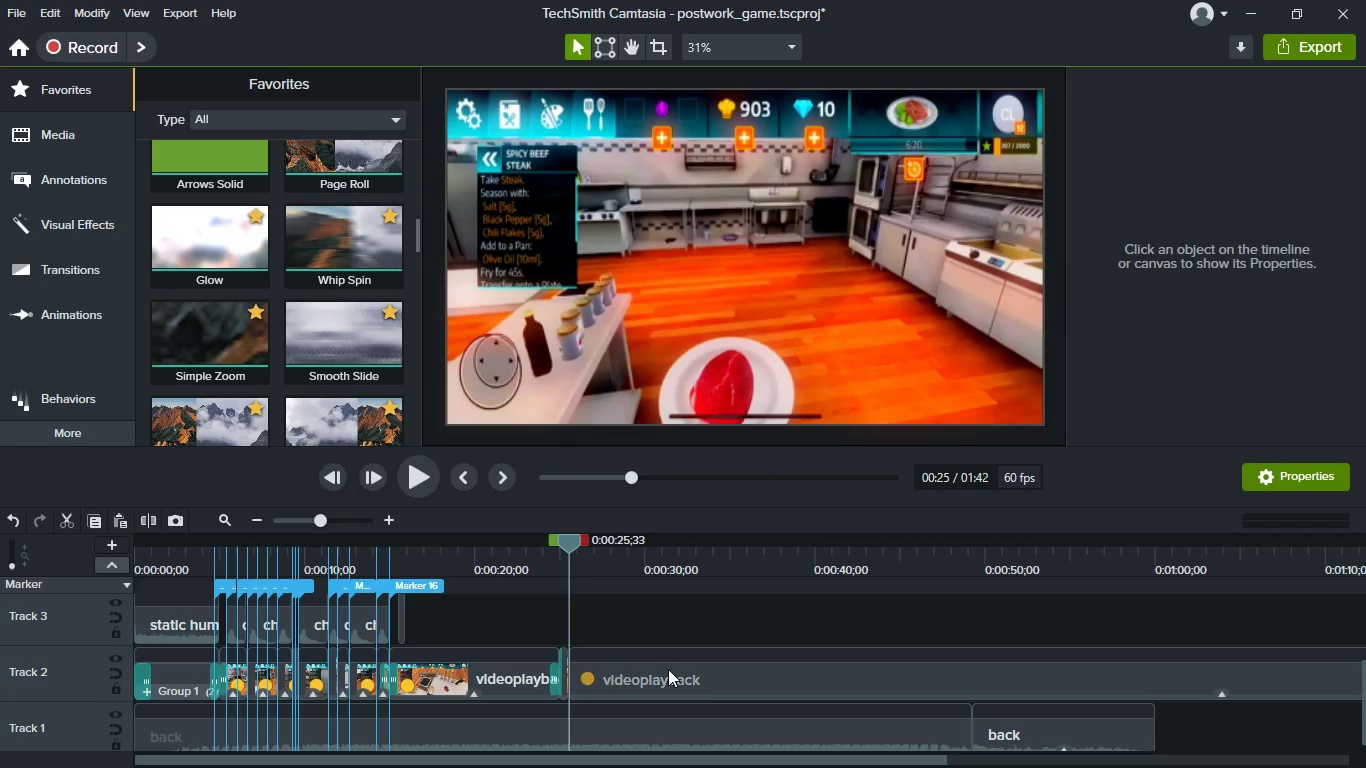 
key(Meta+MetaLeft)
 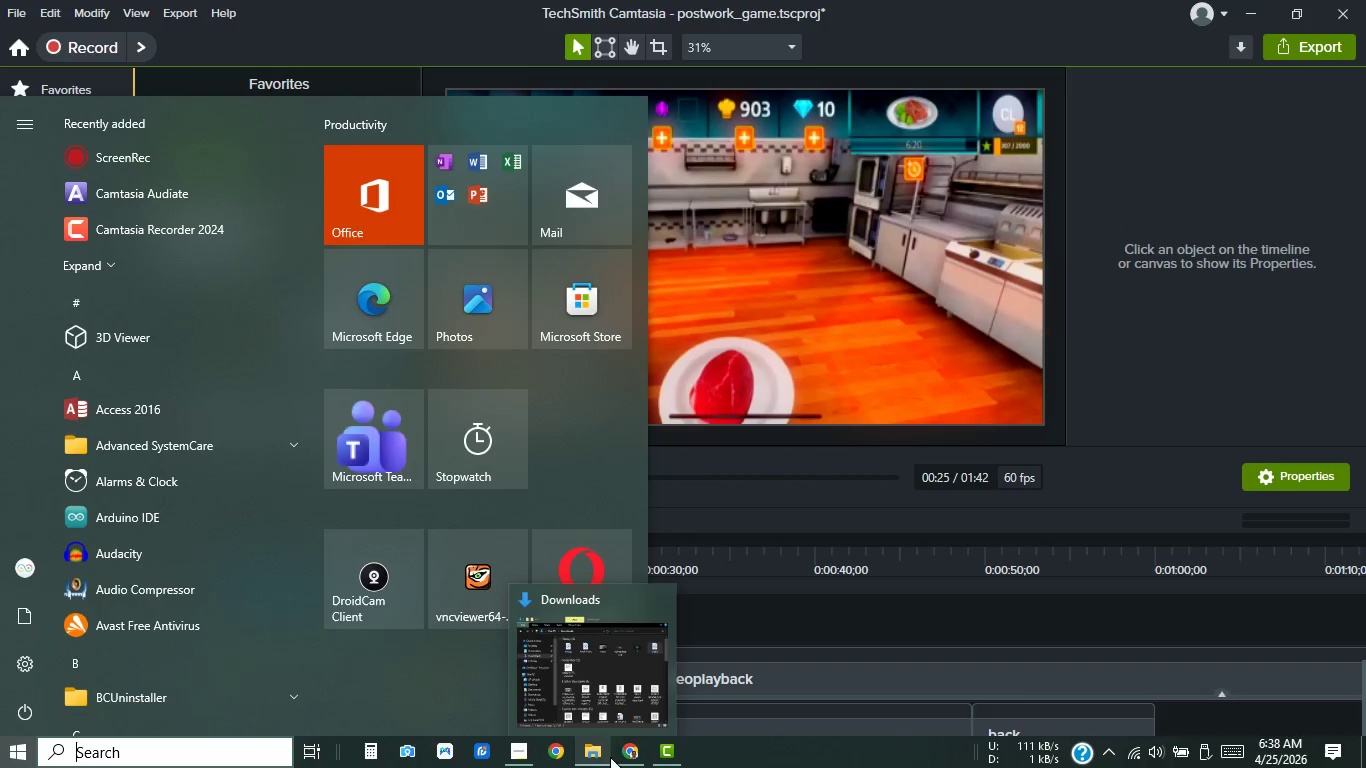 
left_click([617, 757])
 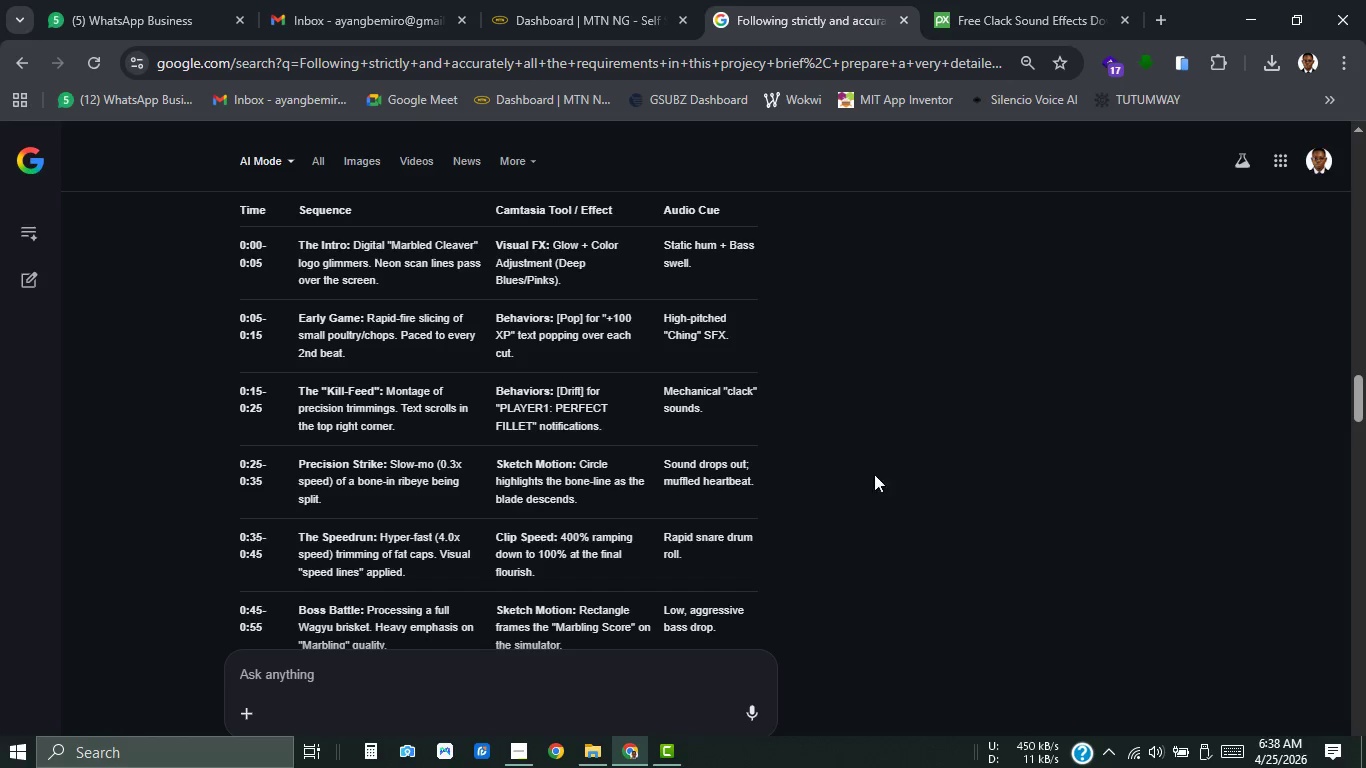 
wait(5.94)
 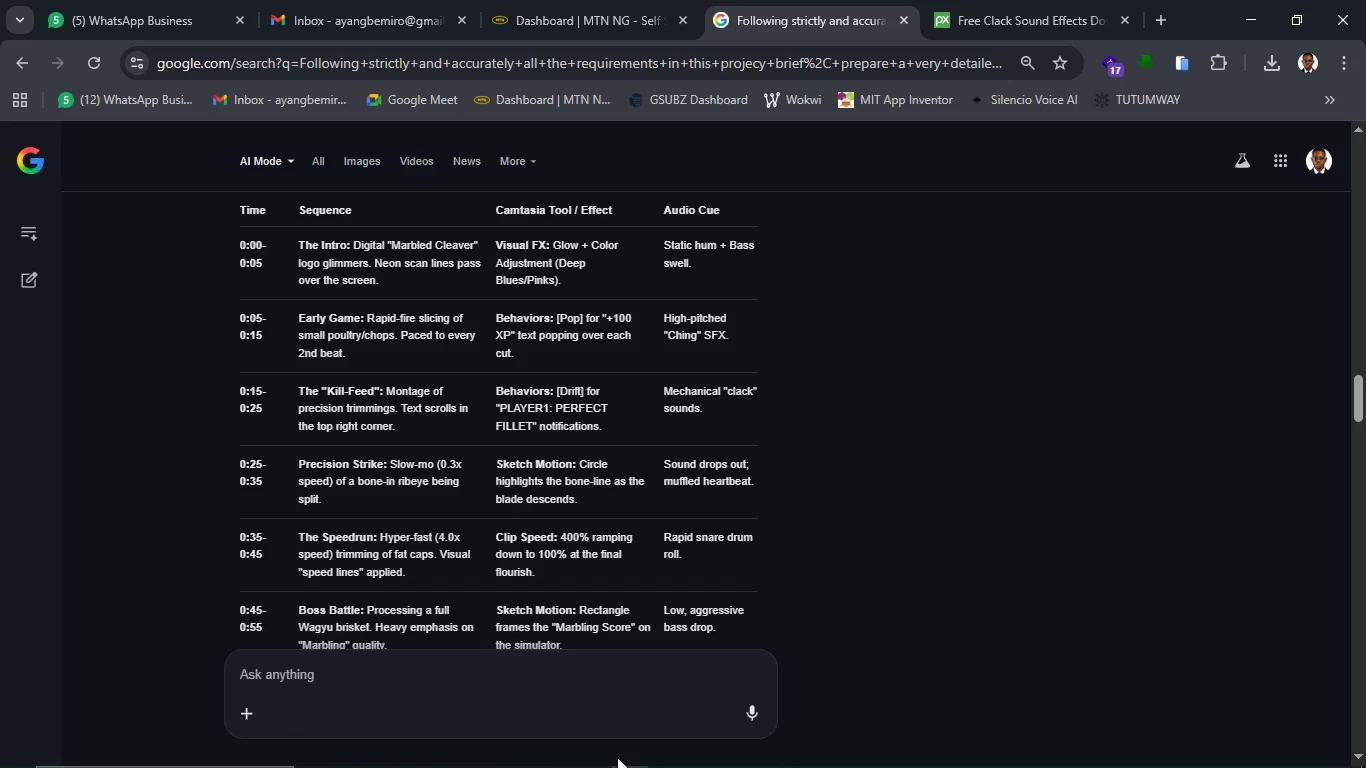 
left_click([1265, 11])
 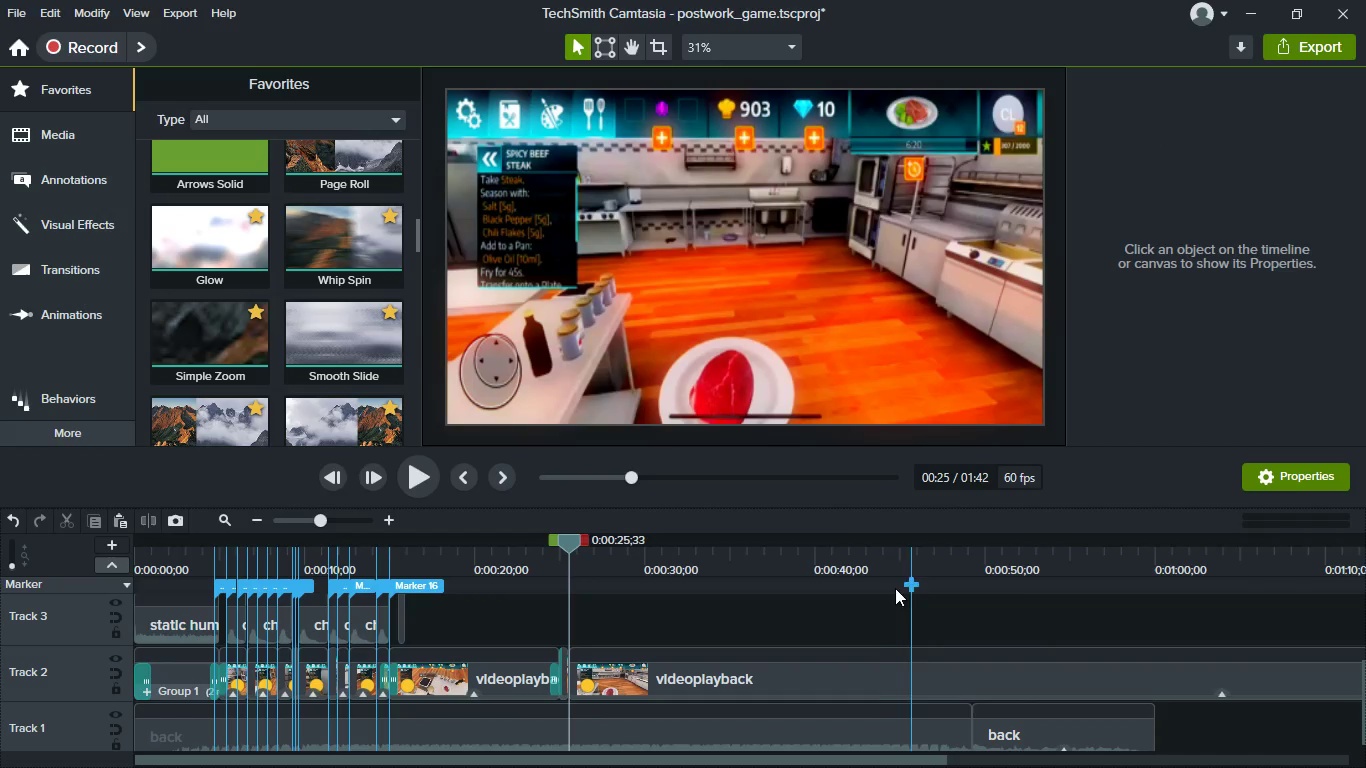 
scroll: coordinate [791, 639], scroll_direction: down, amount: 4.0
 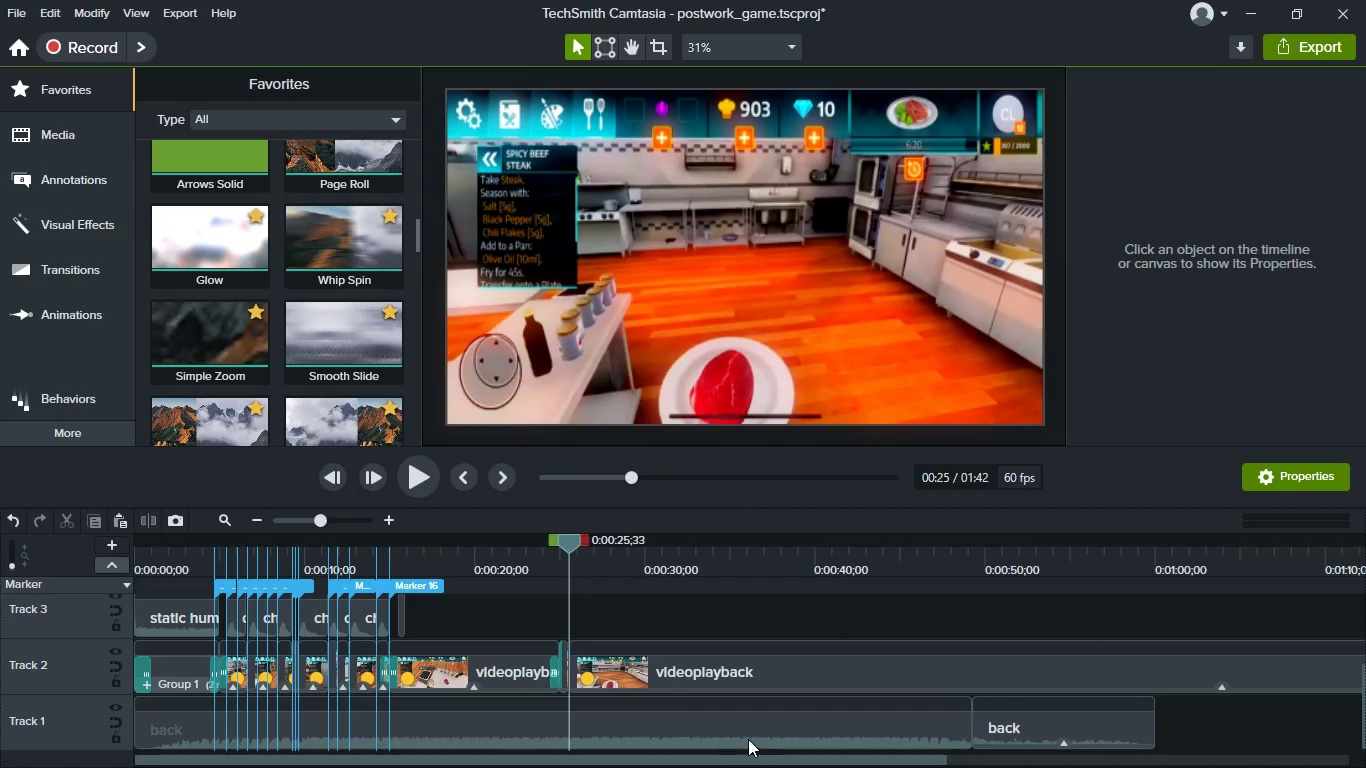 
left_click([755, 728])
 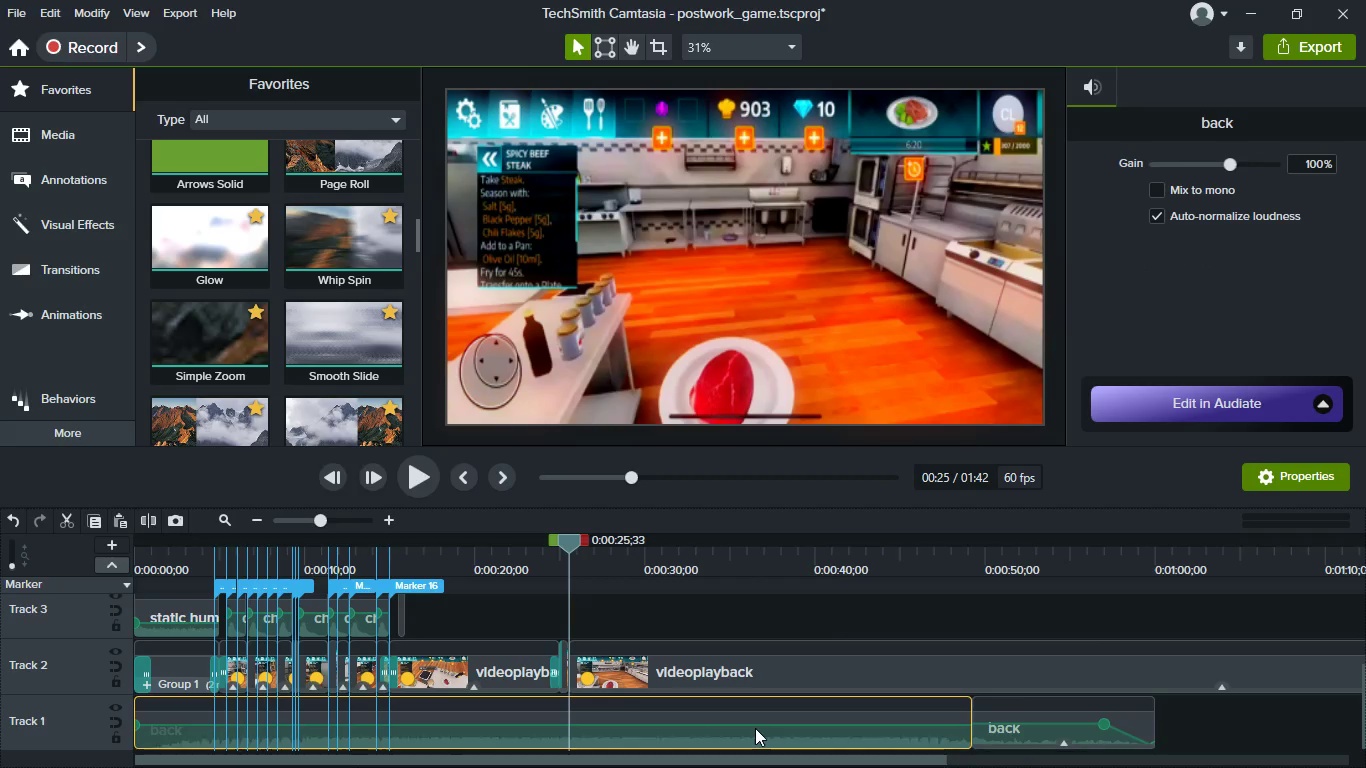 
key(S)
 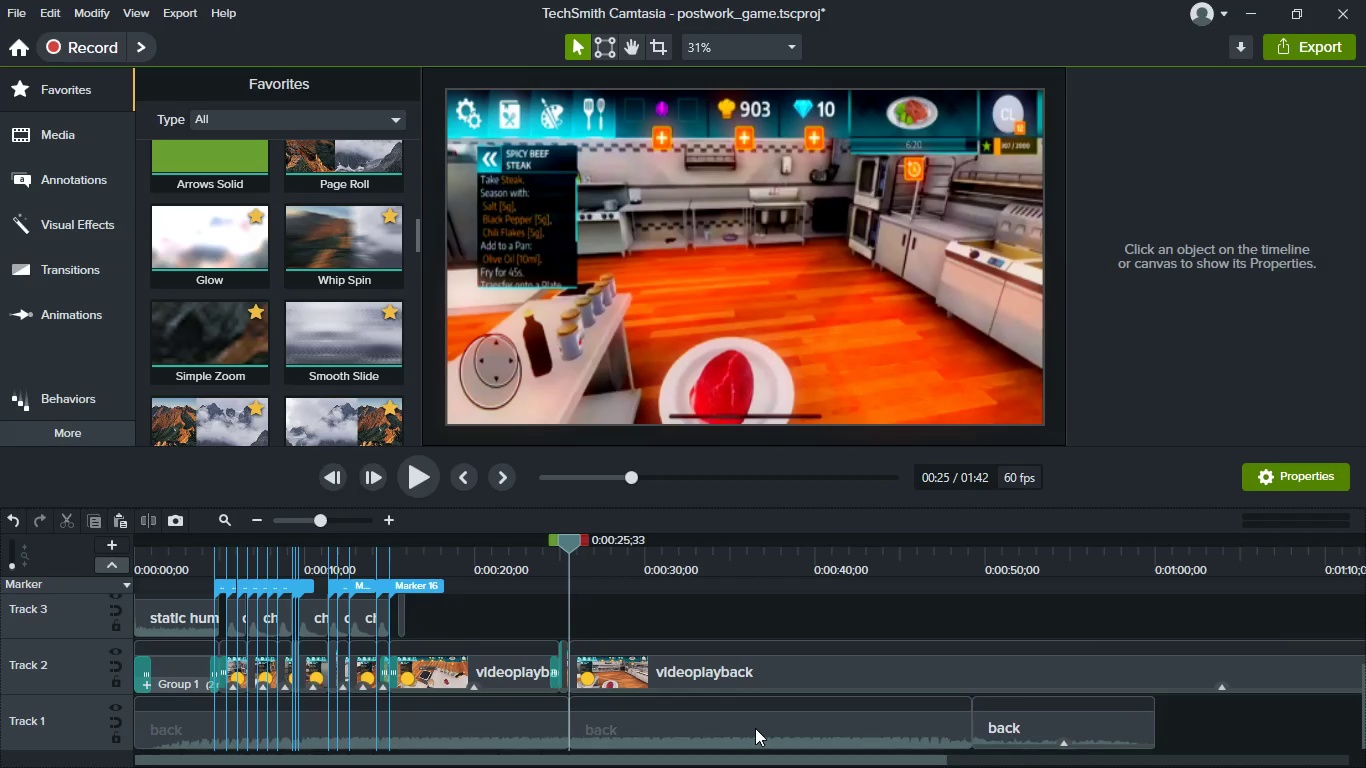 
key(Meta+MetaLeft)
 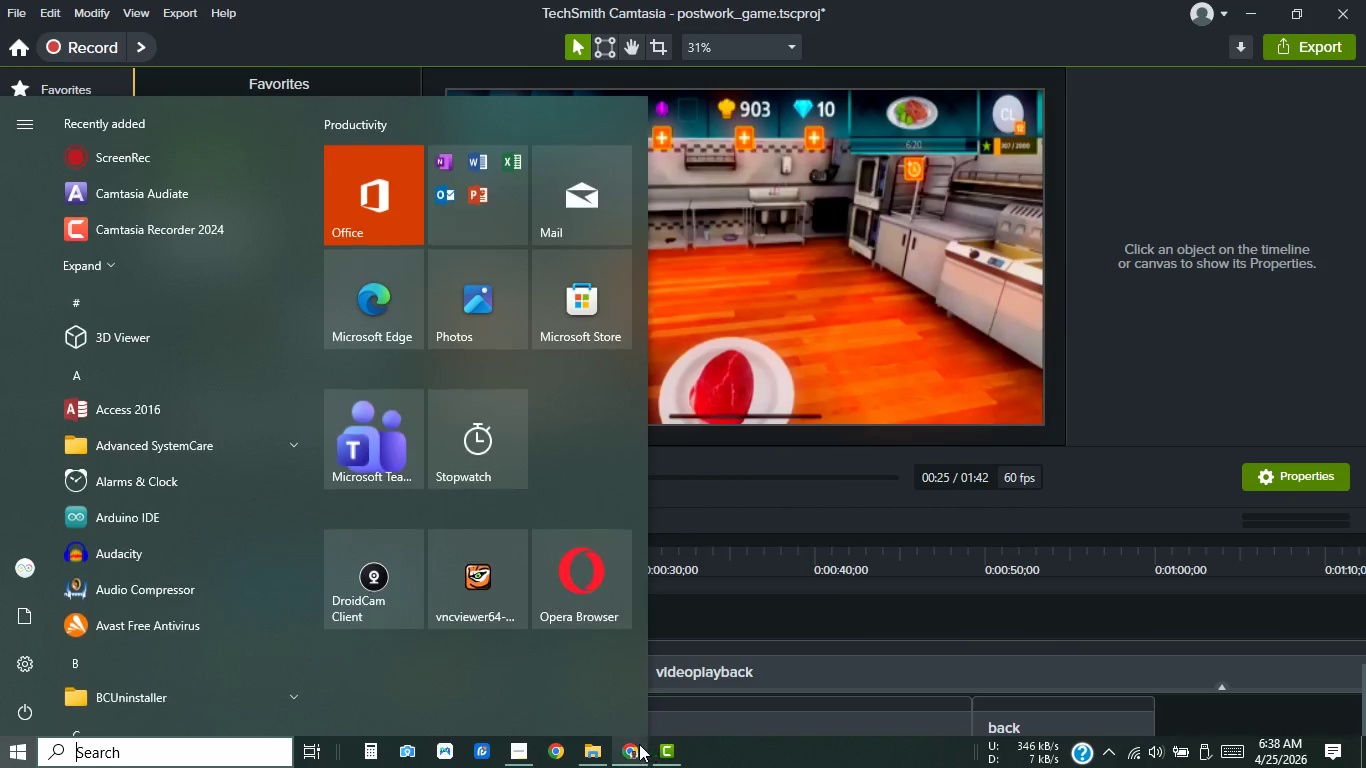 
left_click([639, 744])
 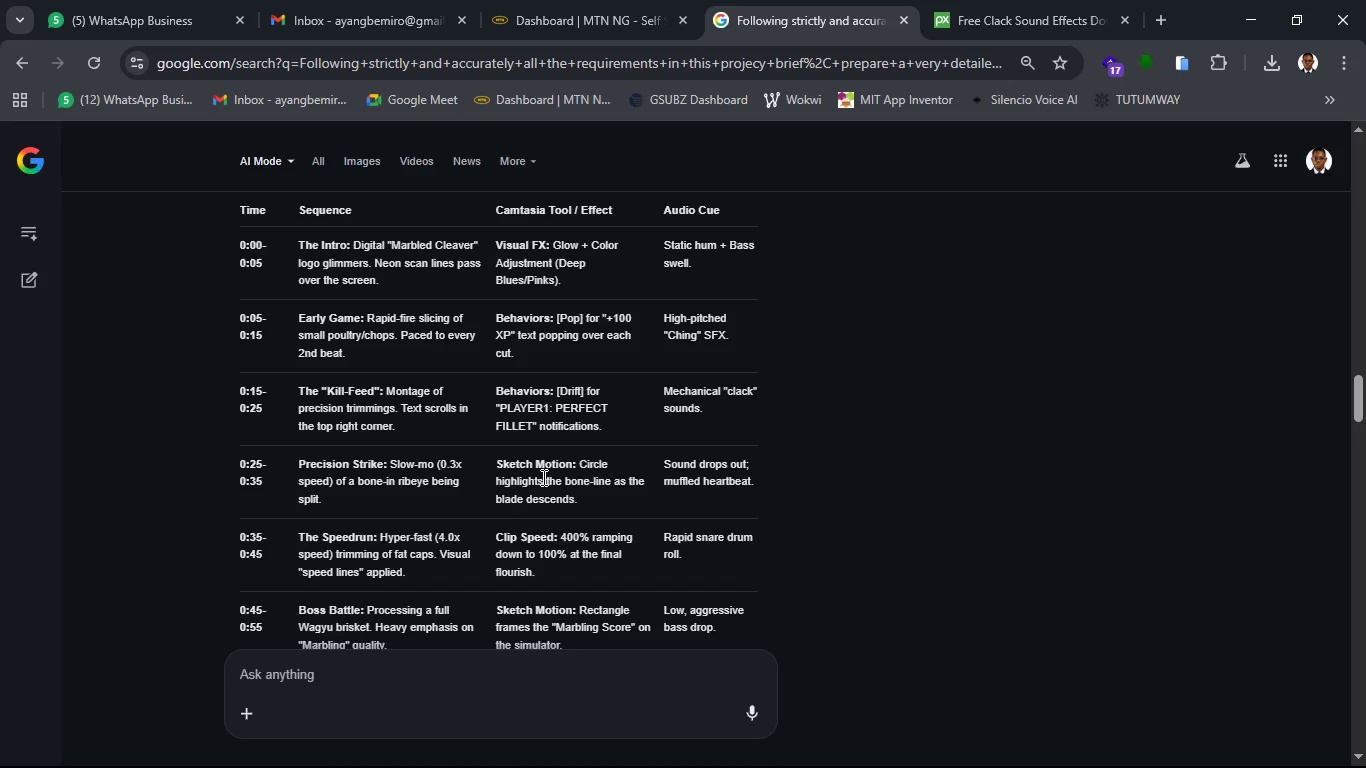 
wait(6.45)
 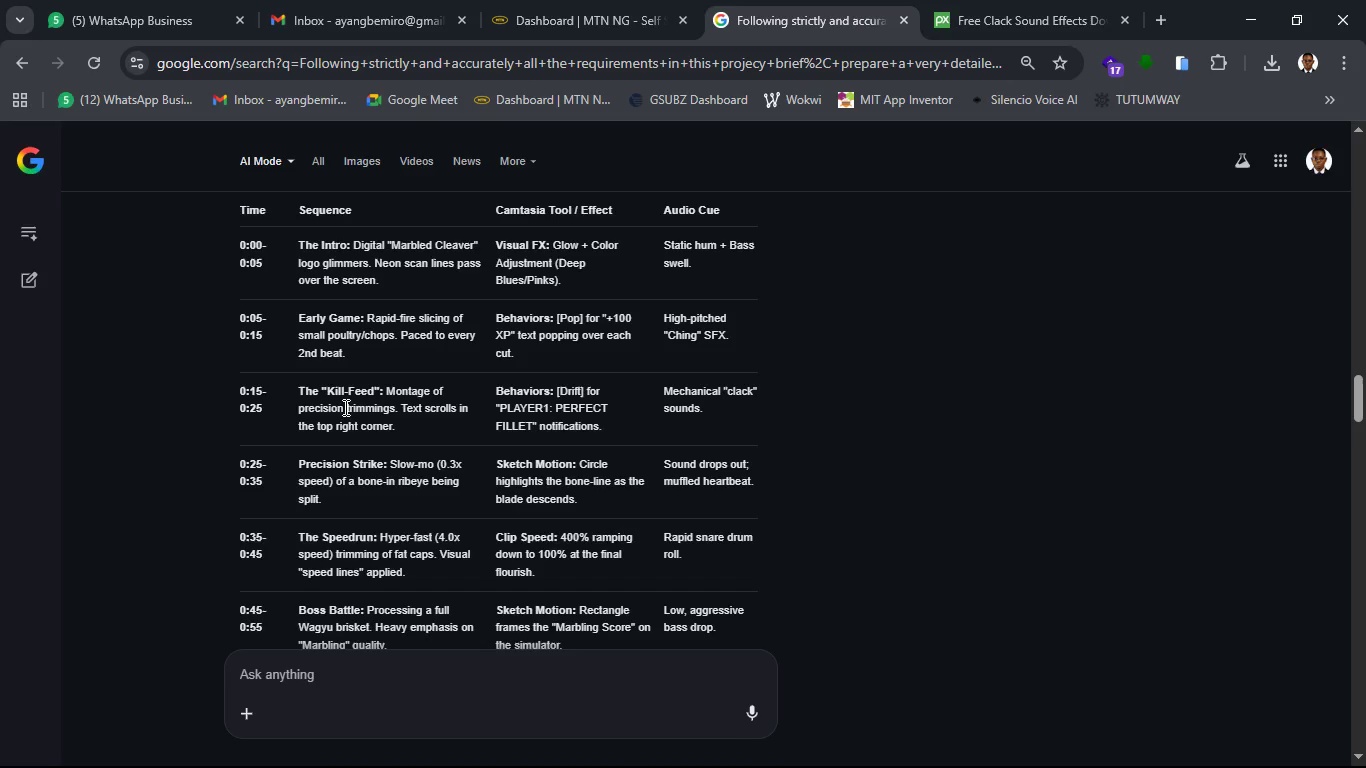 
scroll: coordinate [542, 477], scroll_direction: down, amount: 1.0
 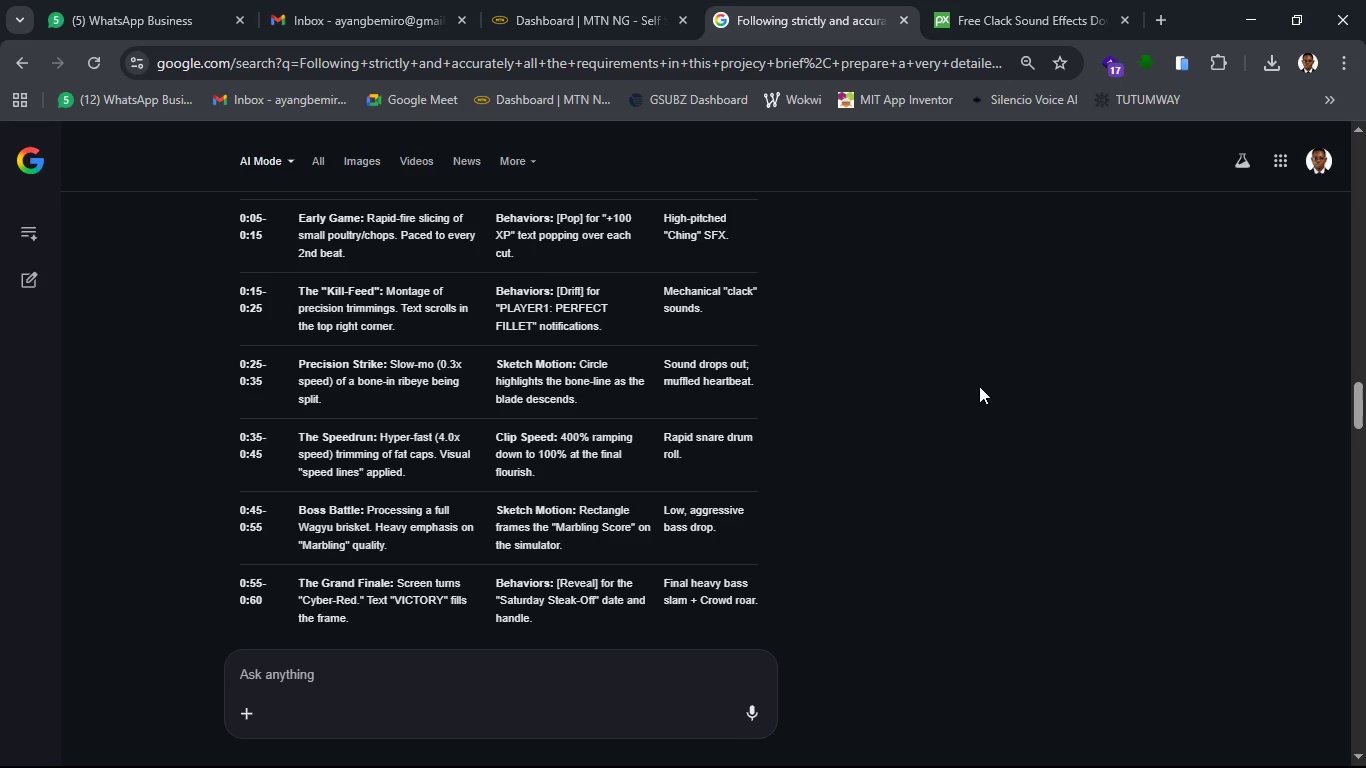 
wait(6.09)
 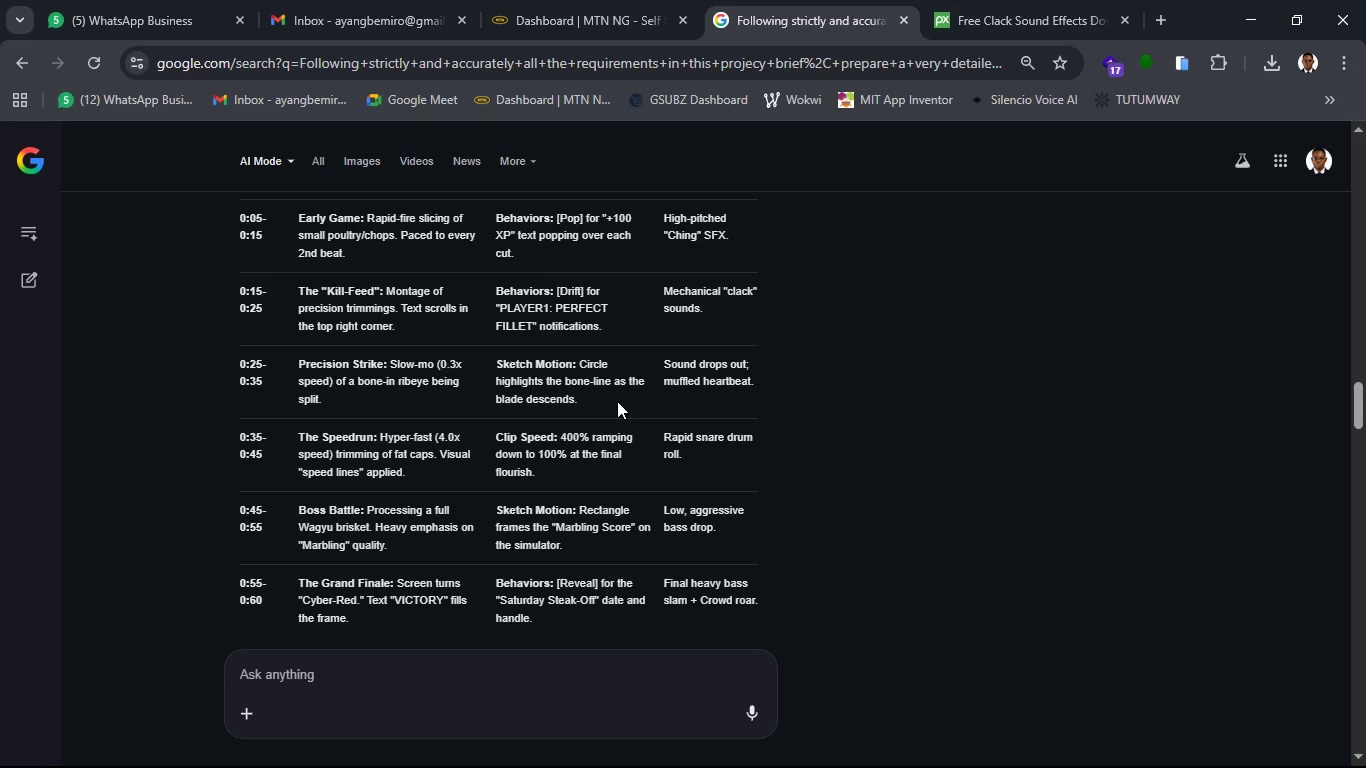 
left_click([972, 0])
 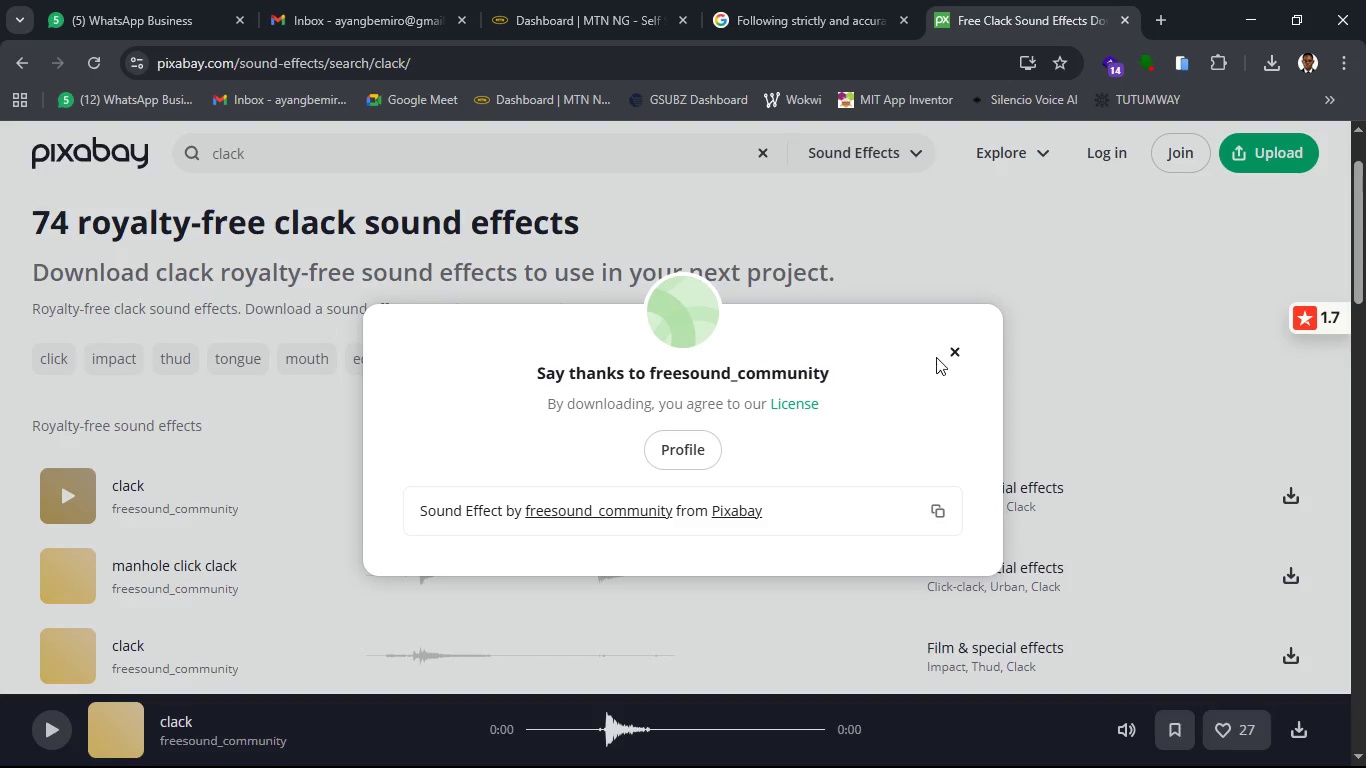 
left_click([936, 357])
 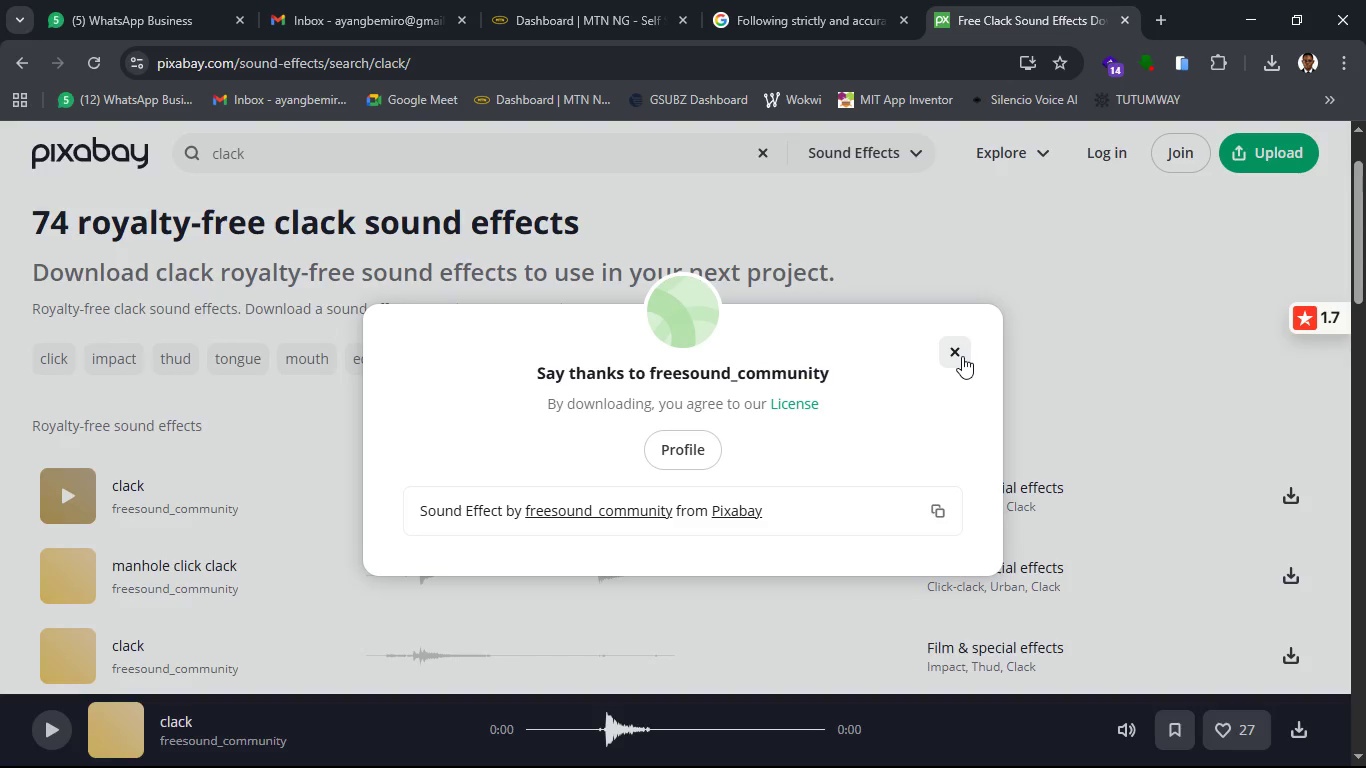 
left_click([962, 356])
 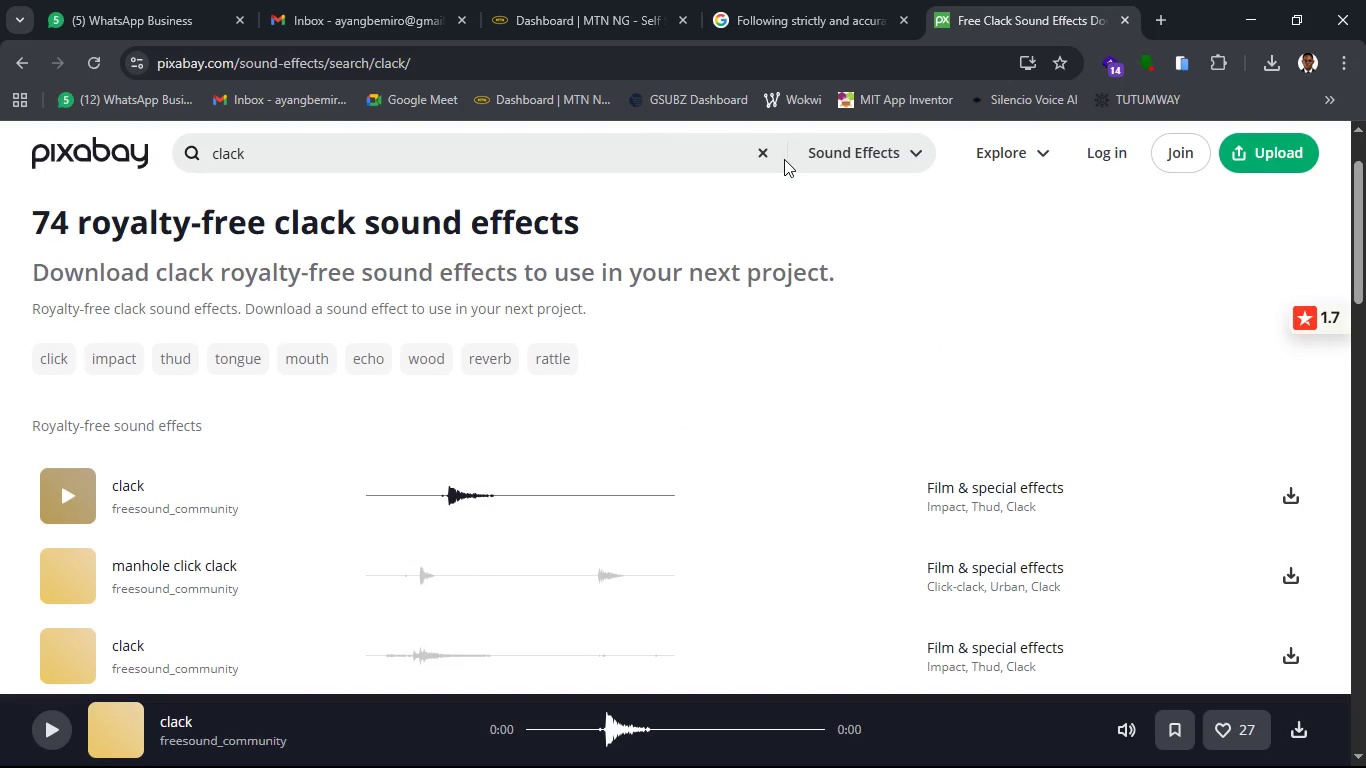 
left_click([772, 157])
 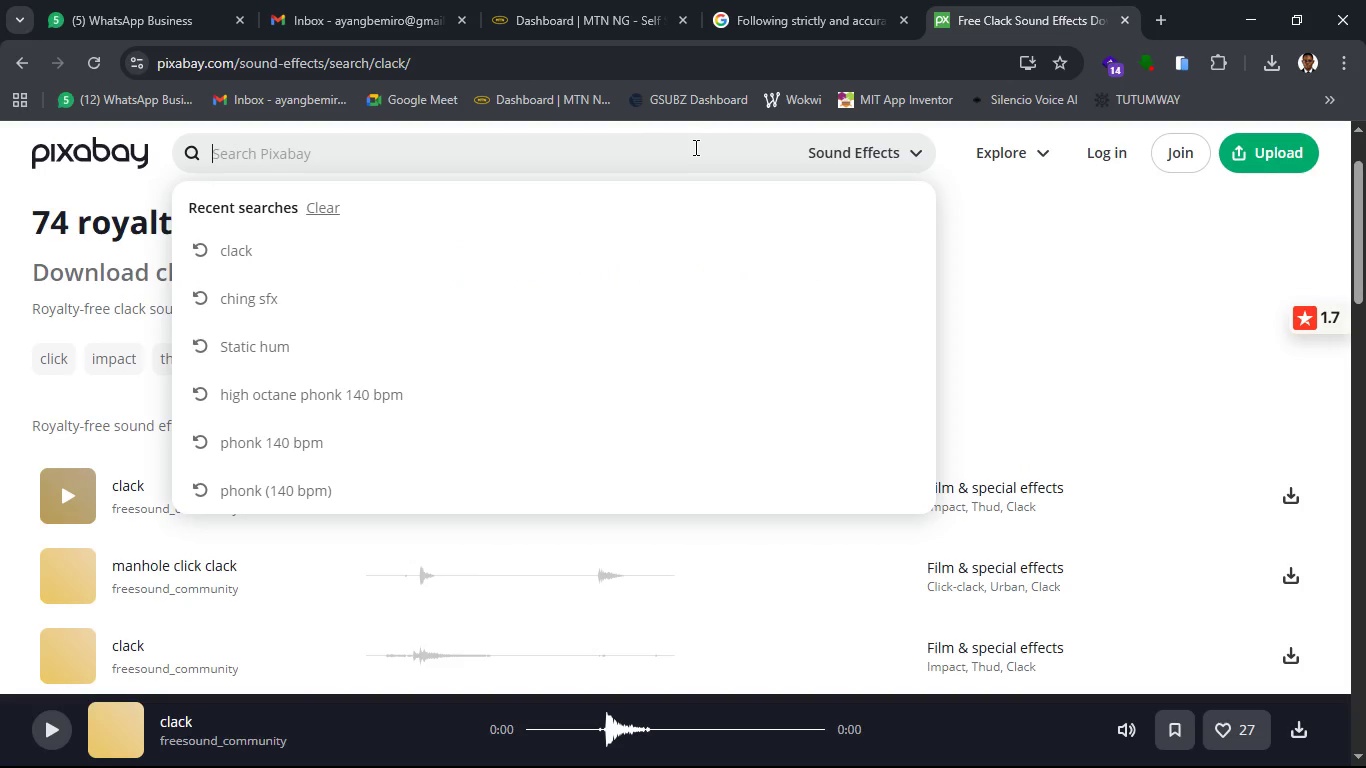 
left_click([694, 147])
 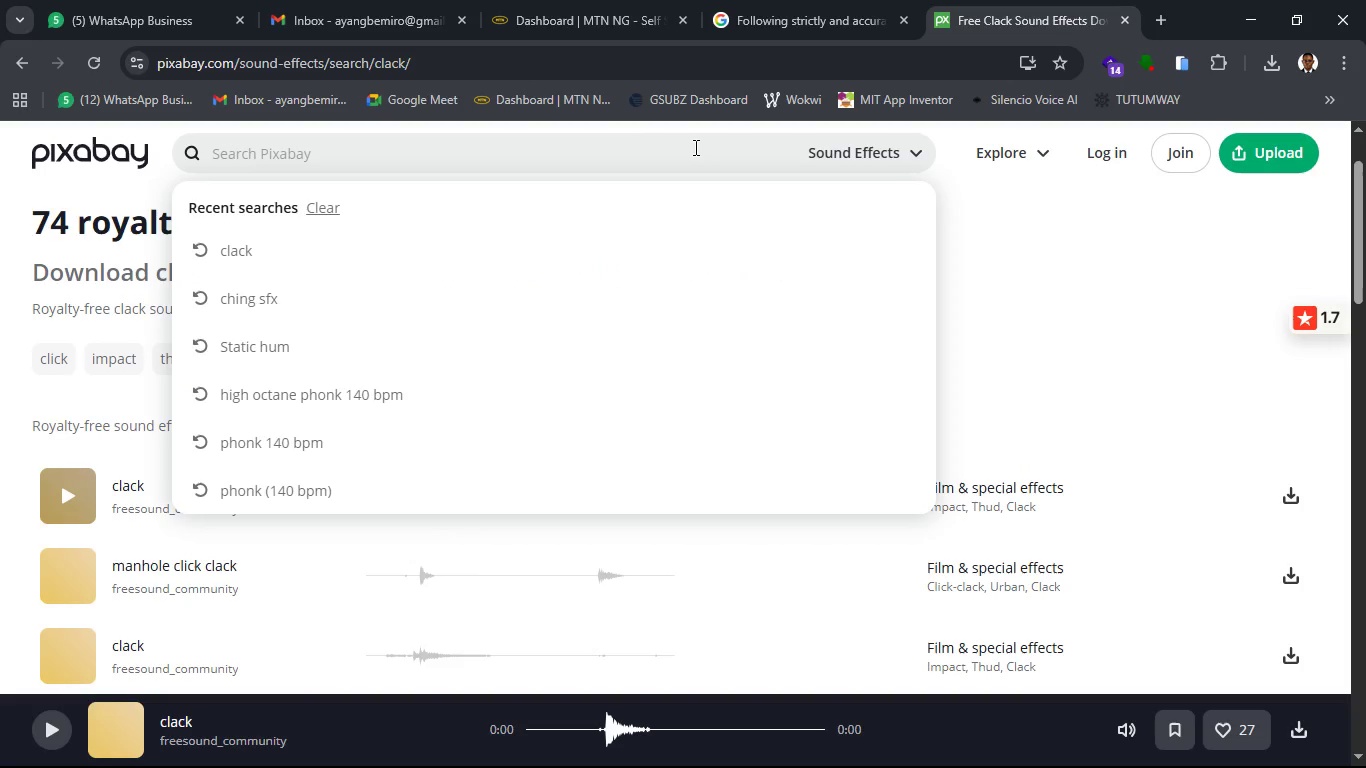 
type(muffle)
key(Backspace)
 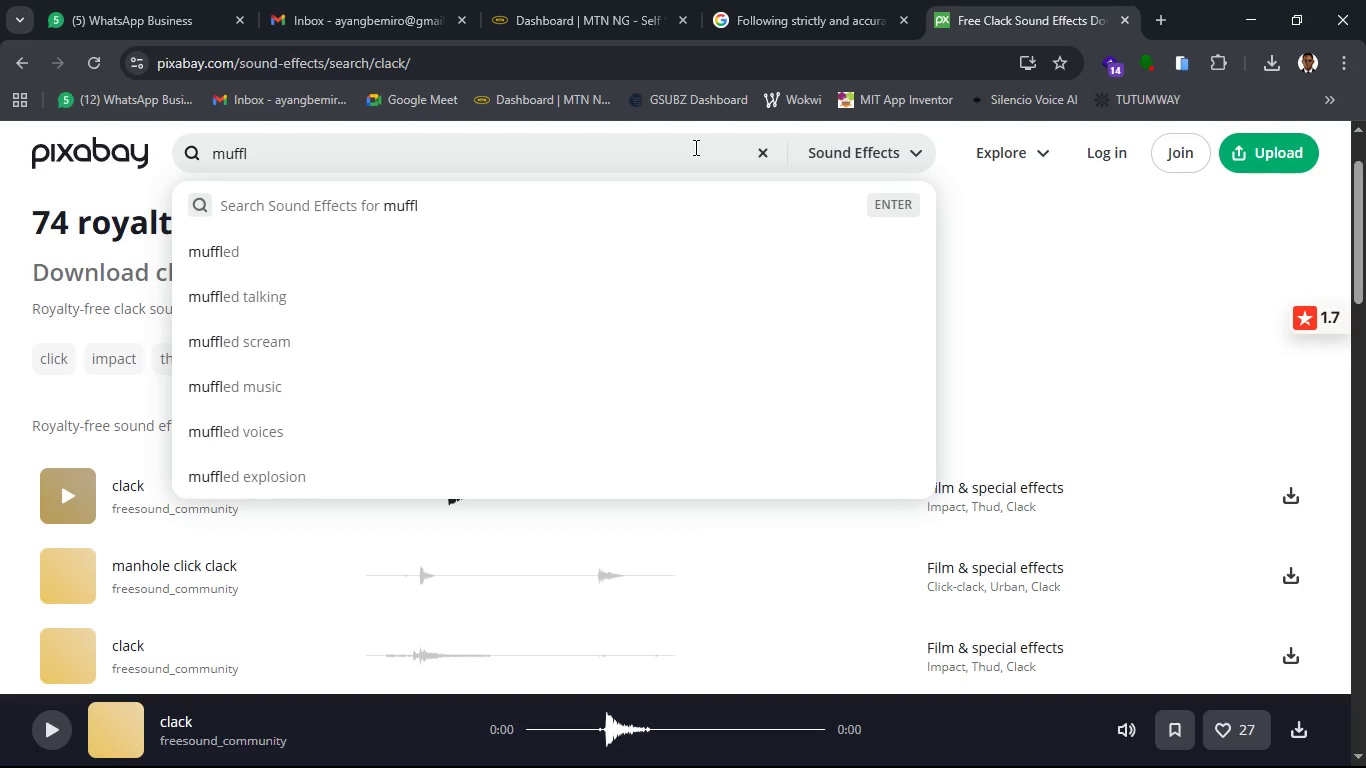 
wait(5.48)
 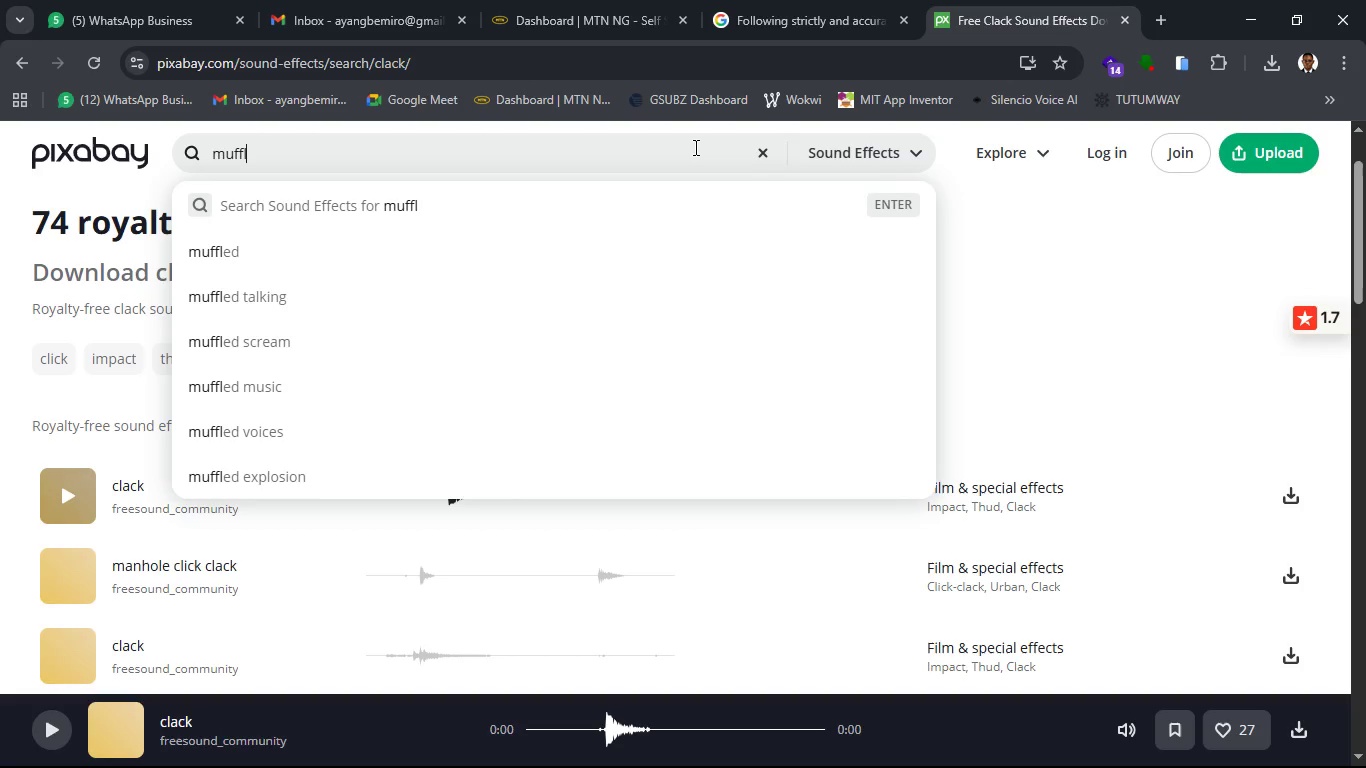 
type(ed hear)
 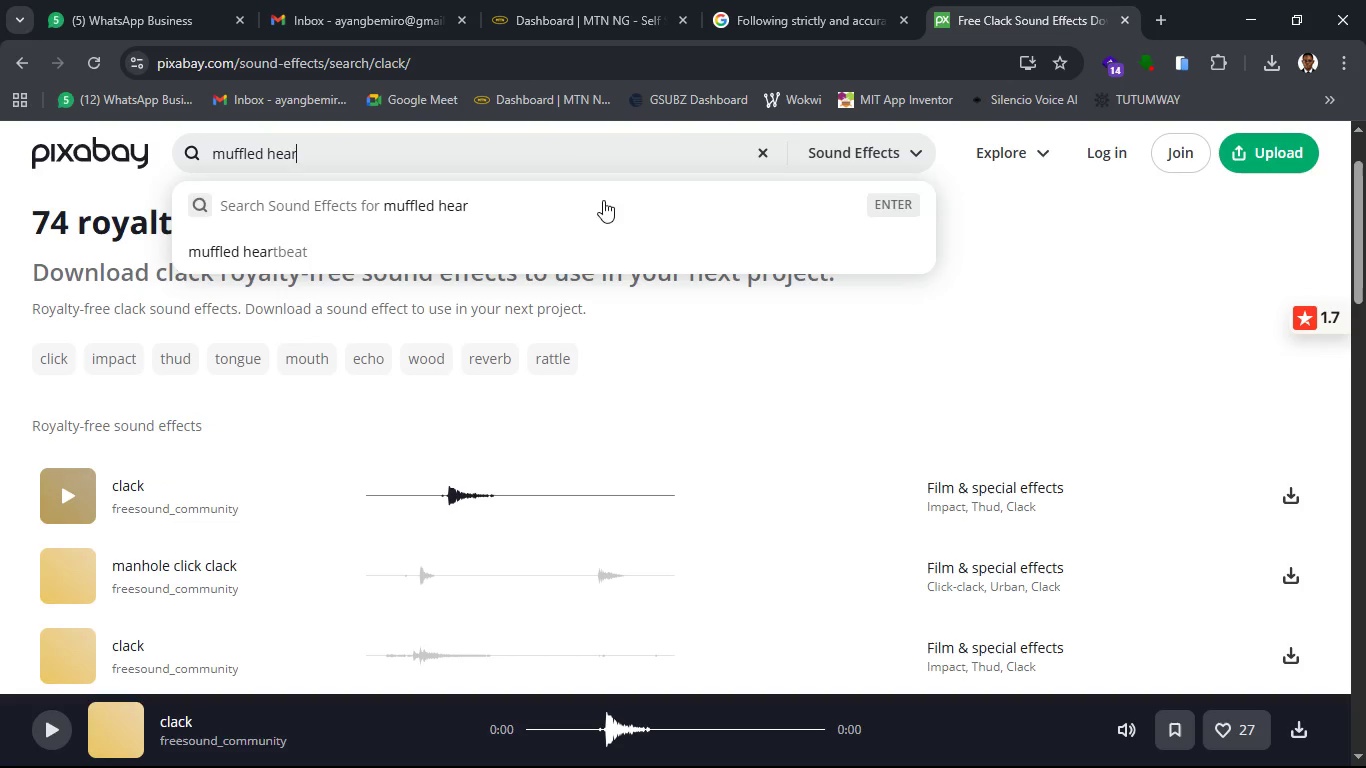 
left_click([600, 241])
 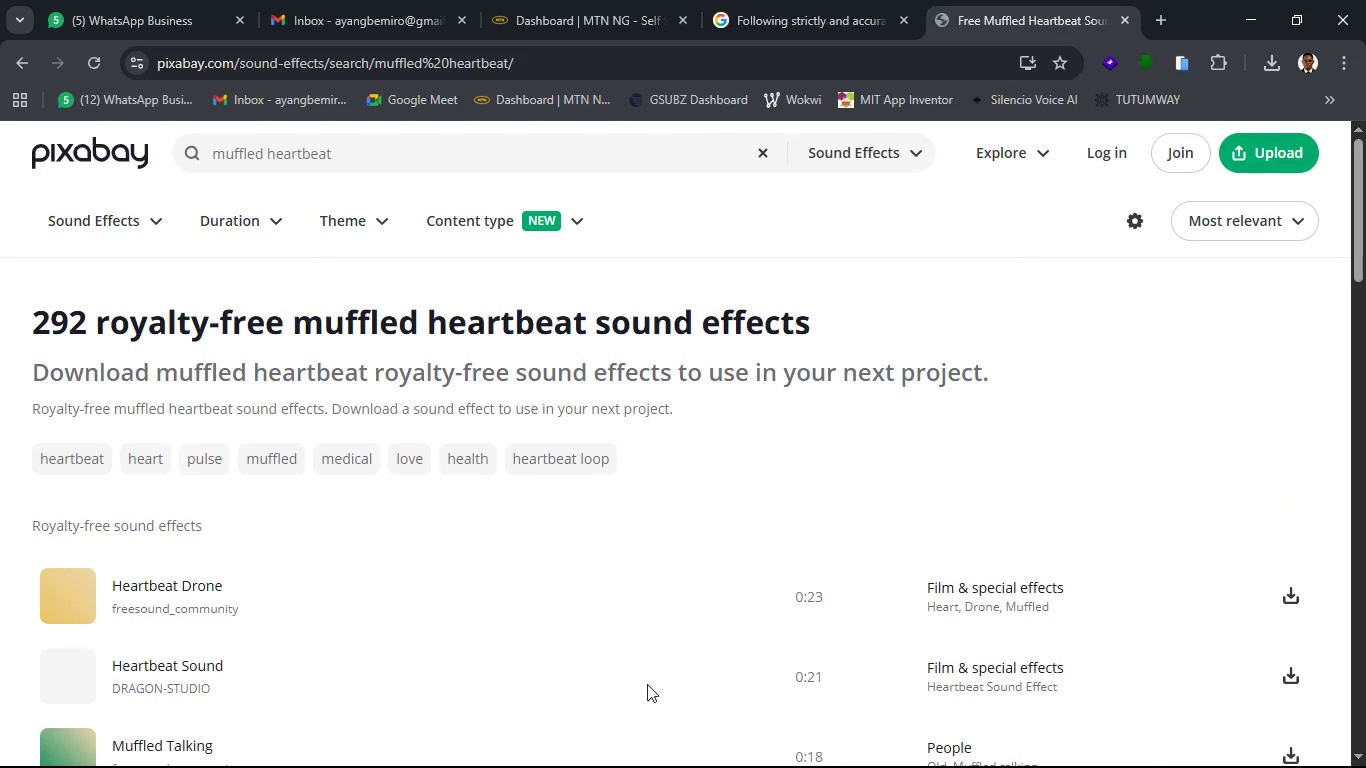 
scroll: coordinate [448, 586], scroll_direction: down, amount: 8.0
 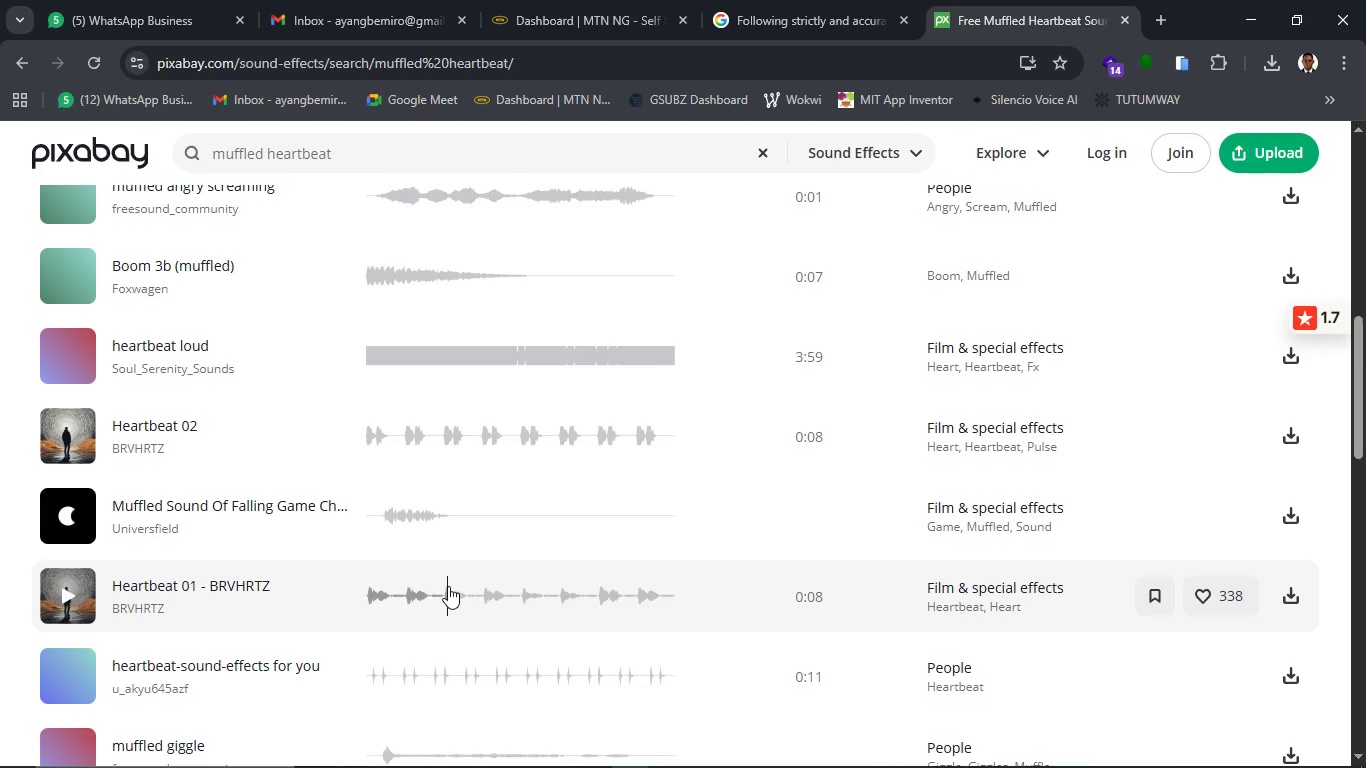 
scroll: coordinate [448, 586], scroll_direction: down, amount: 3.0
 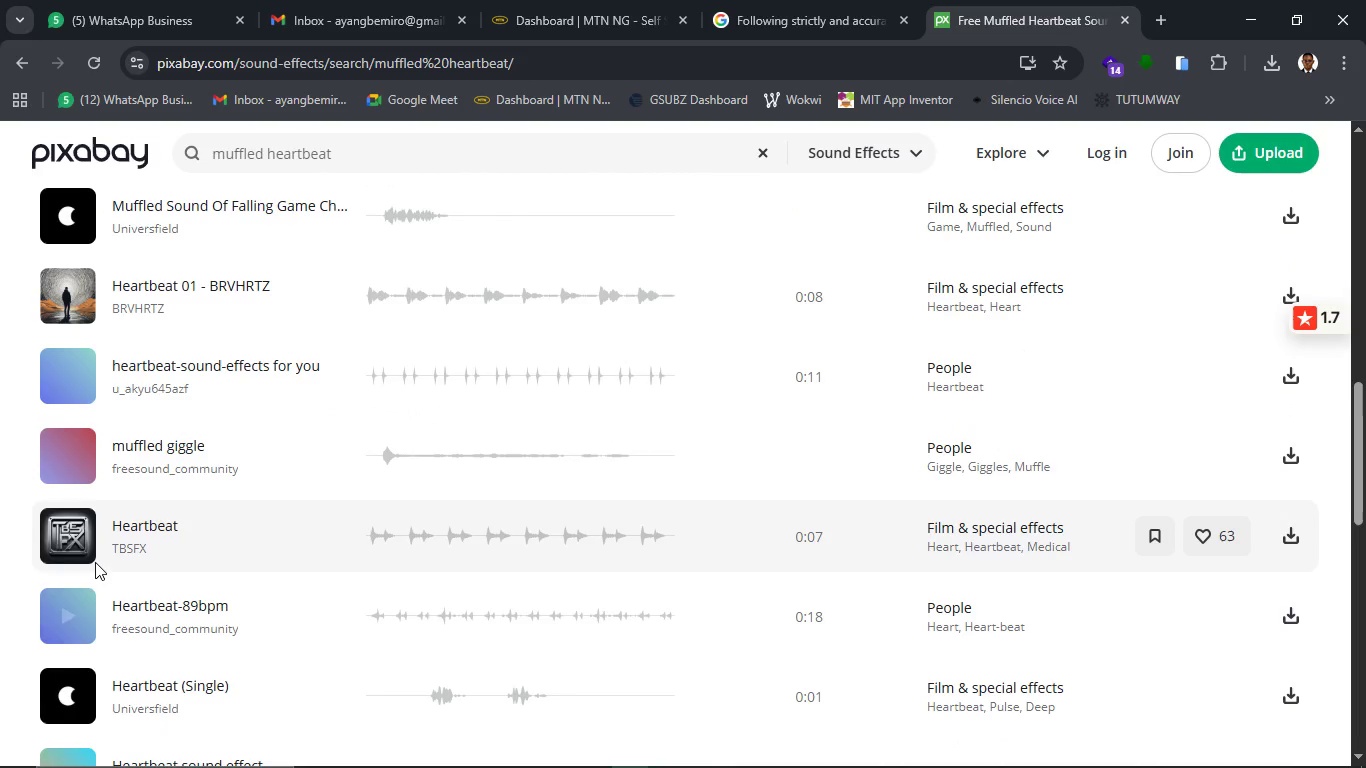 
left_click([92, 559])
 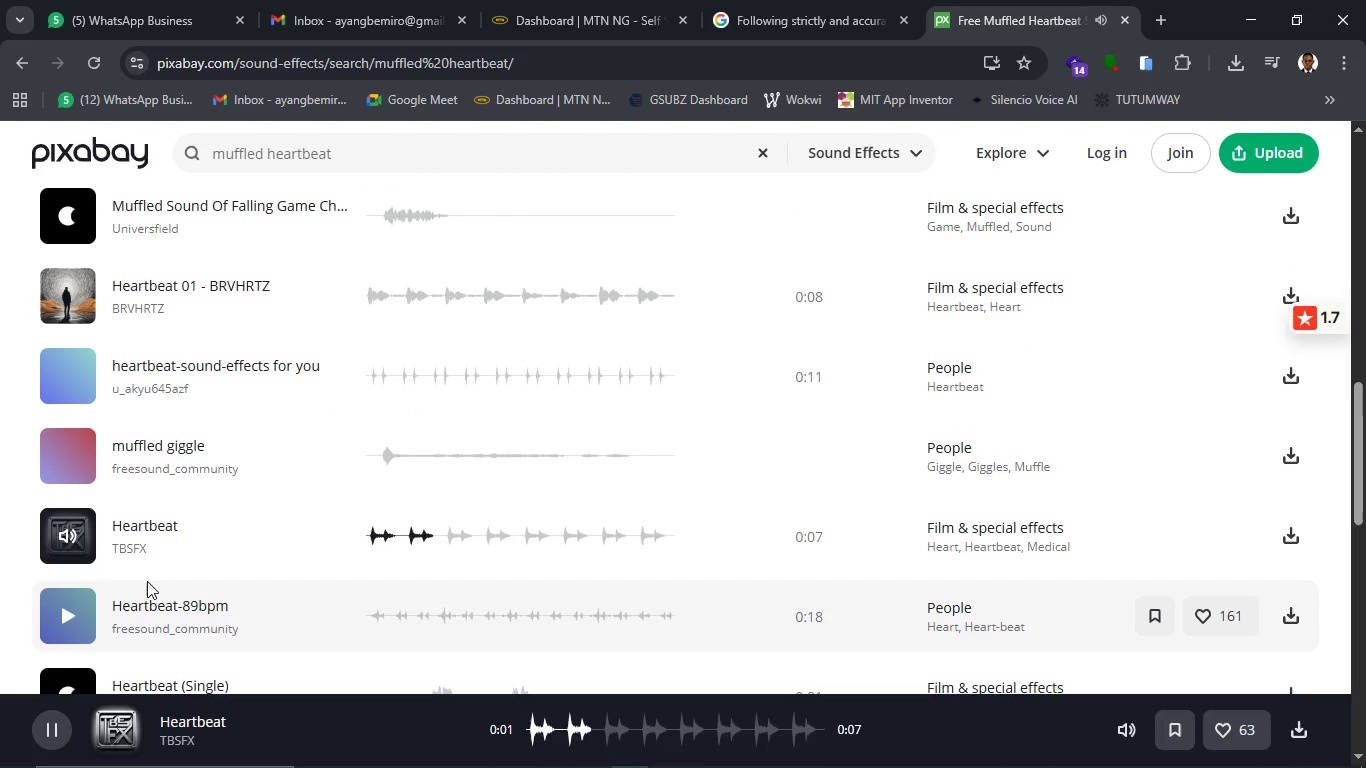 
wait(5.26)
 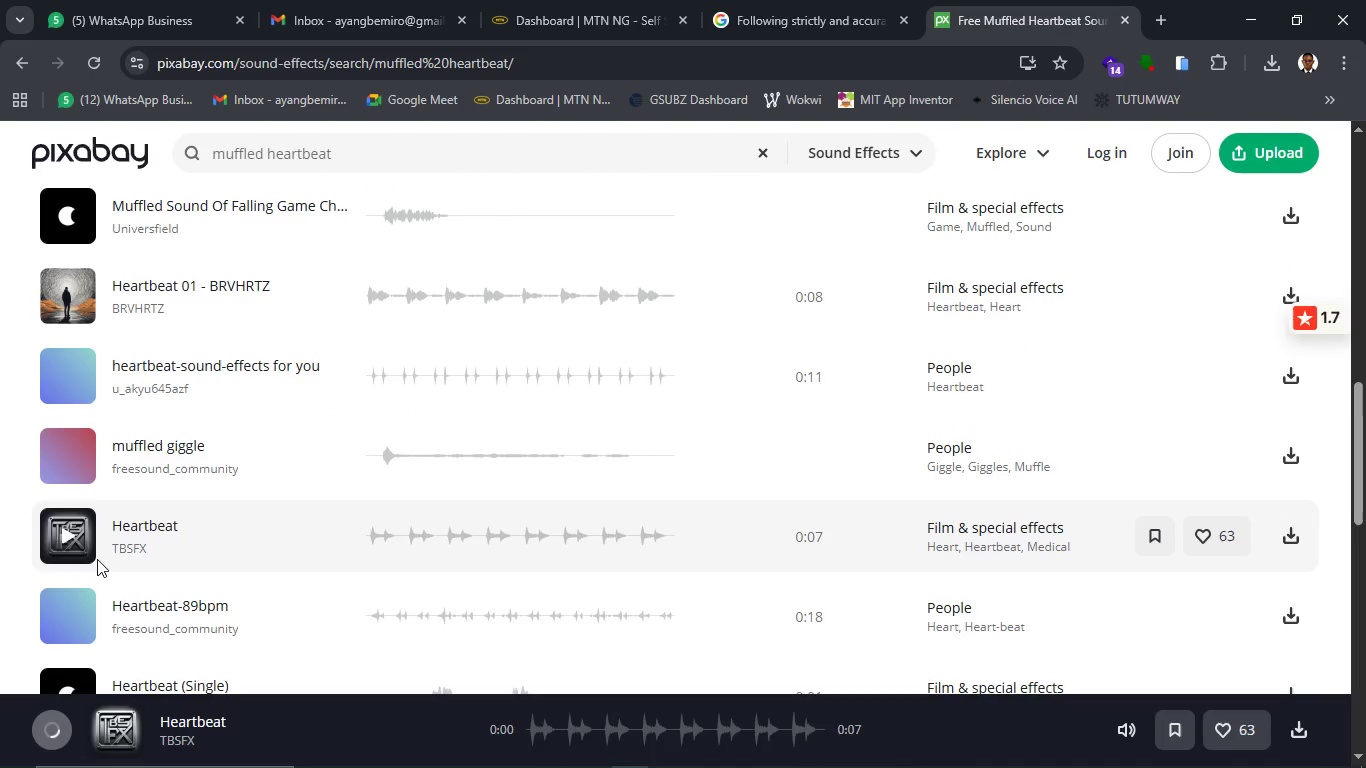 
left_click([1301, 541])
 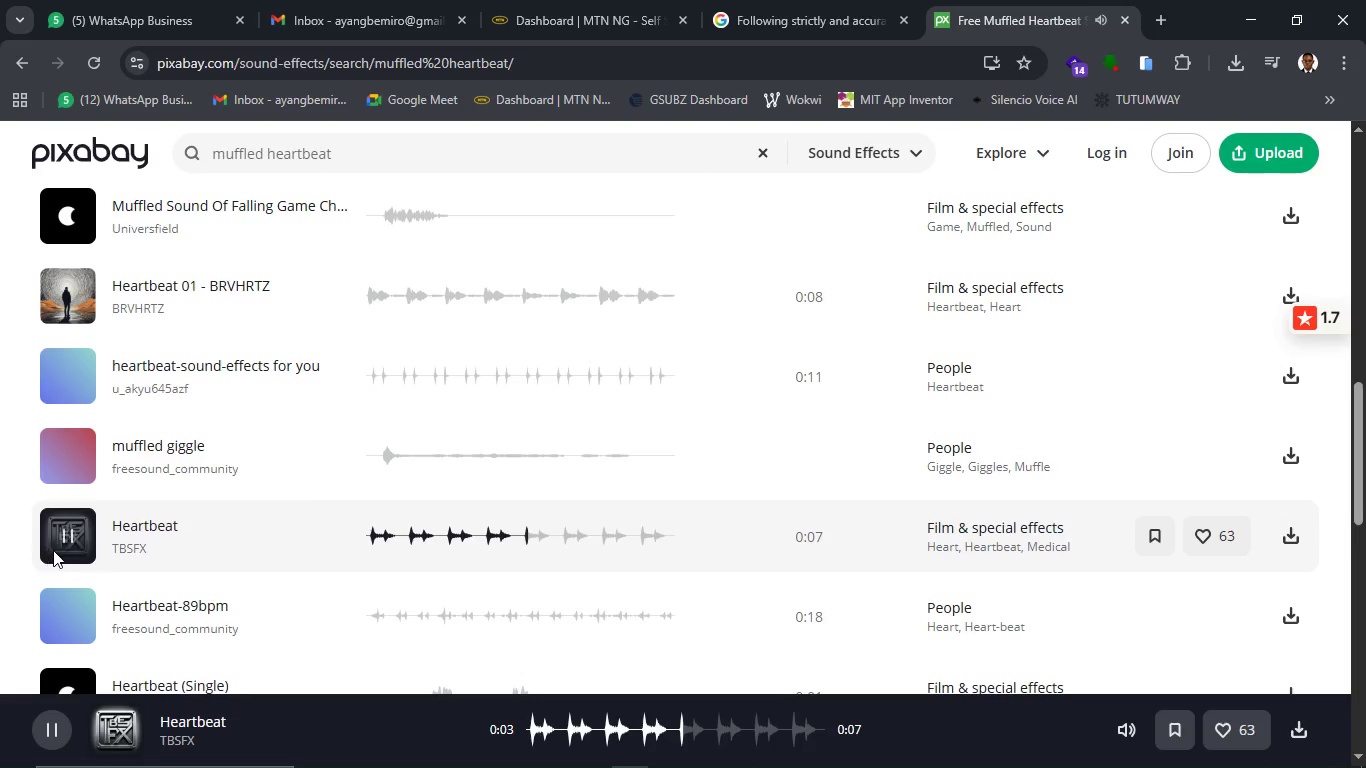 
left_click([60, 547])
 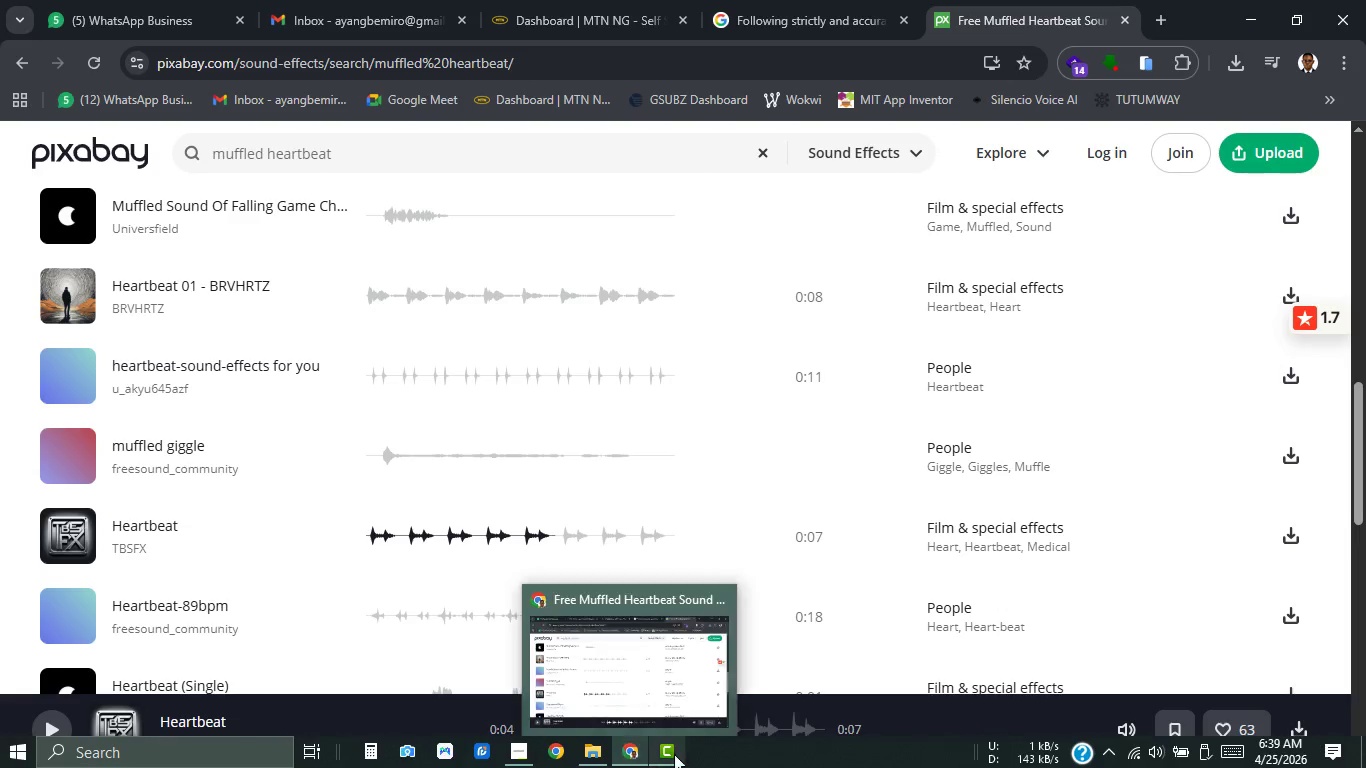 
wait(5.48)
 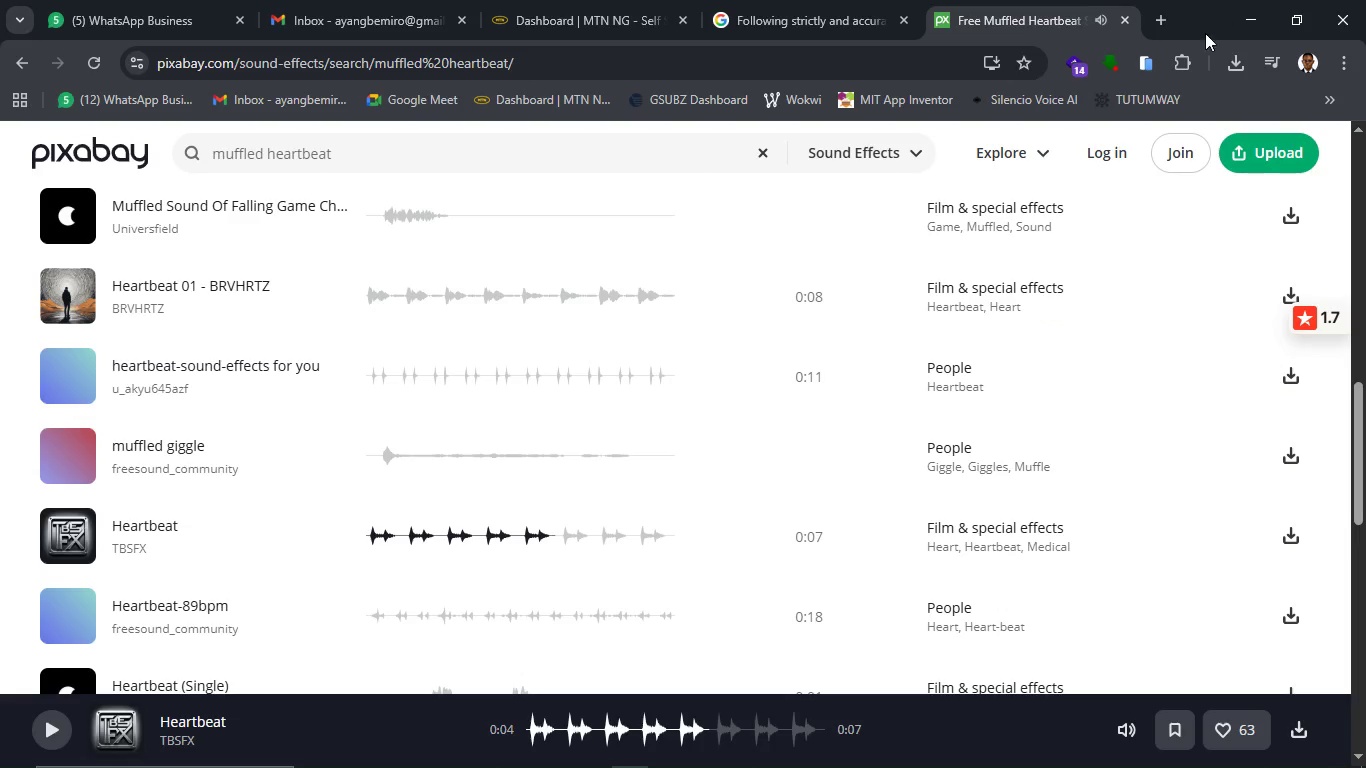 
left_click([671, 753])
 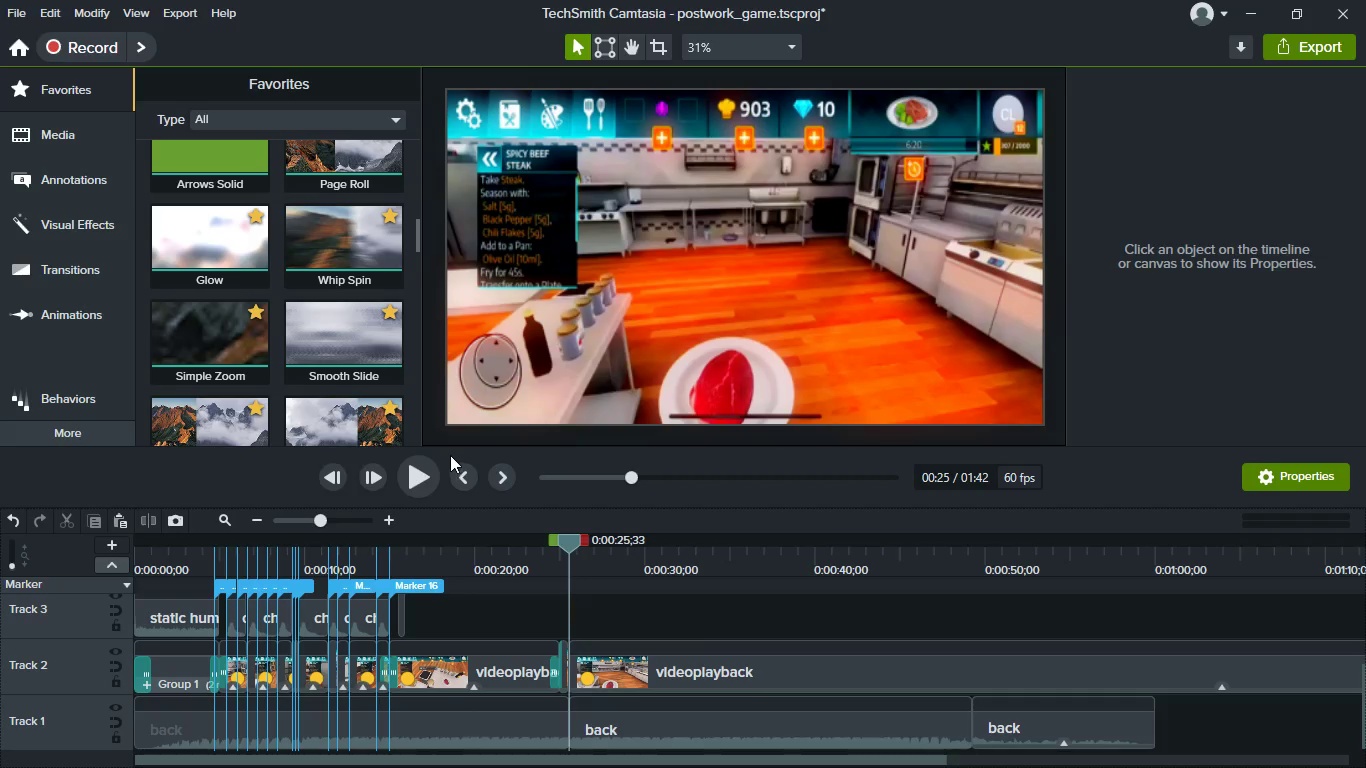 
scroll: coordinate [344, 331], scroll_direction: down, amount: 36.0
 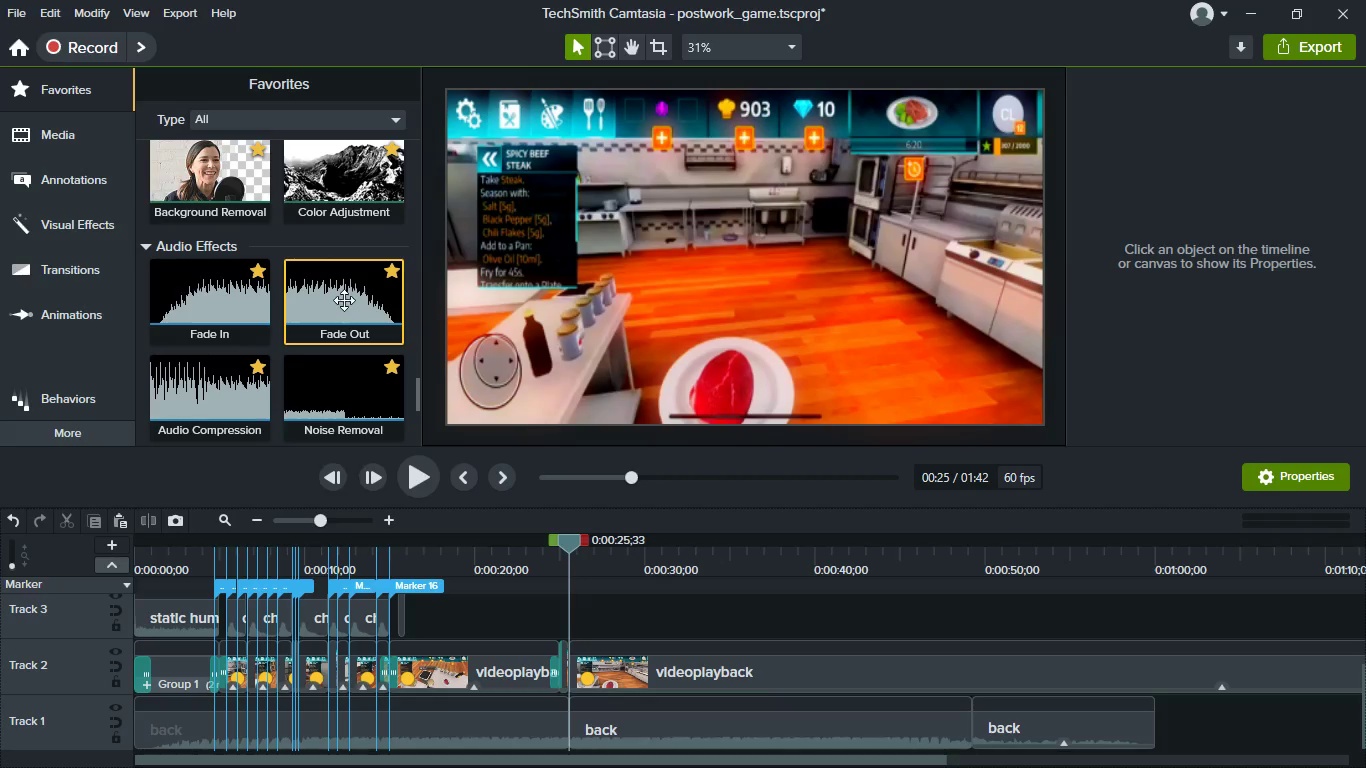 
left_click_drag(start_coordinate=[344, 300], to_coordinate=[549, 721])
 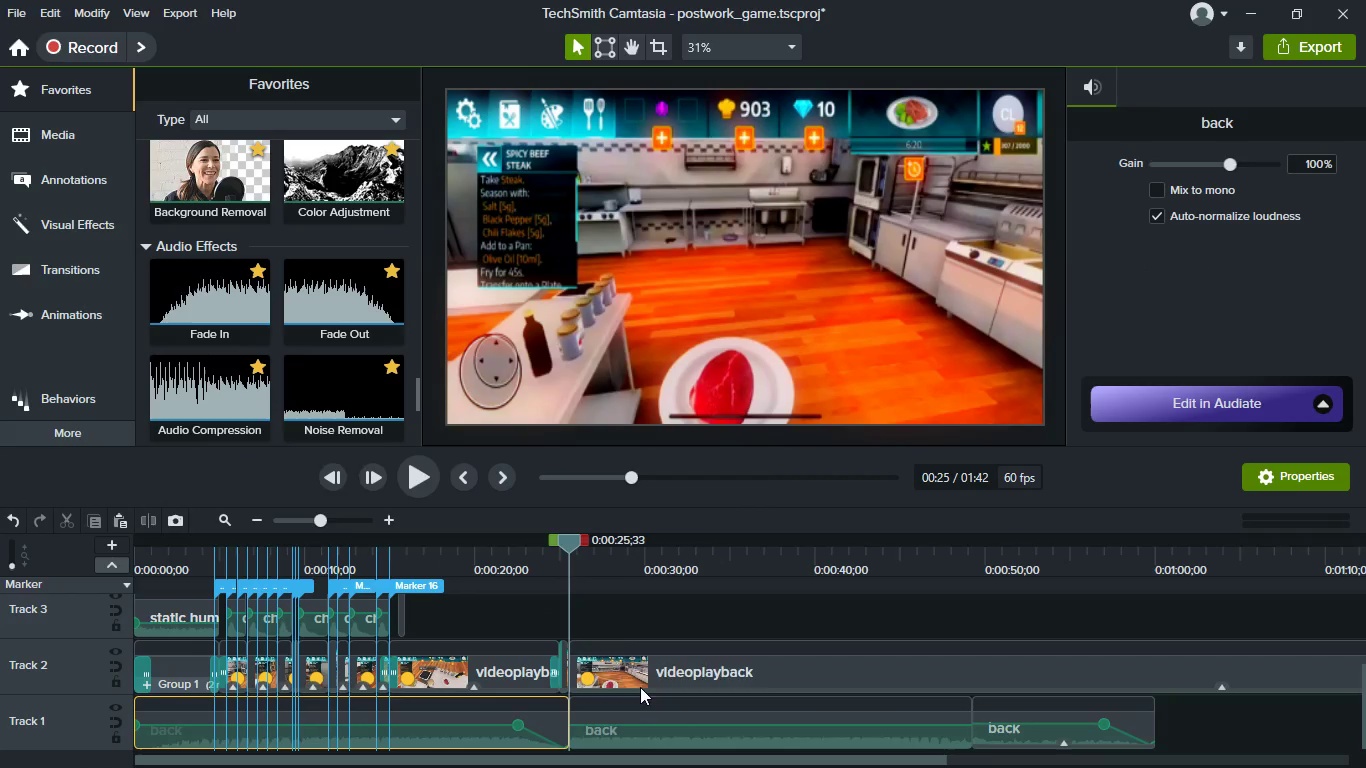 
wait(6.58)
 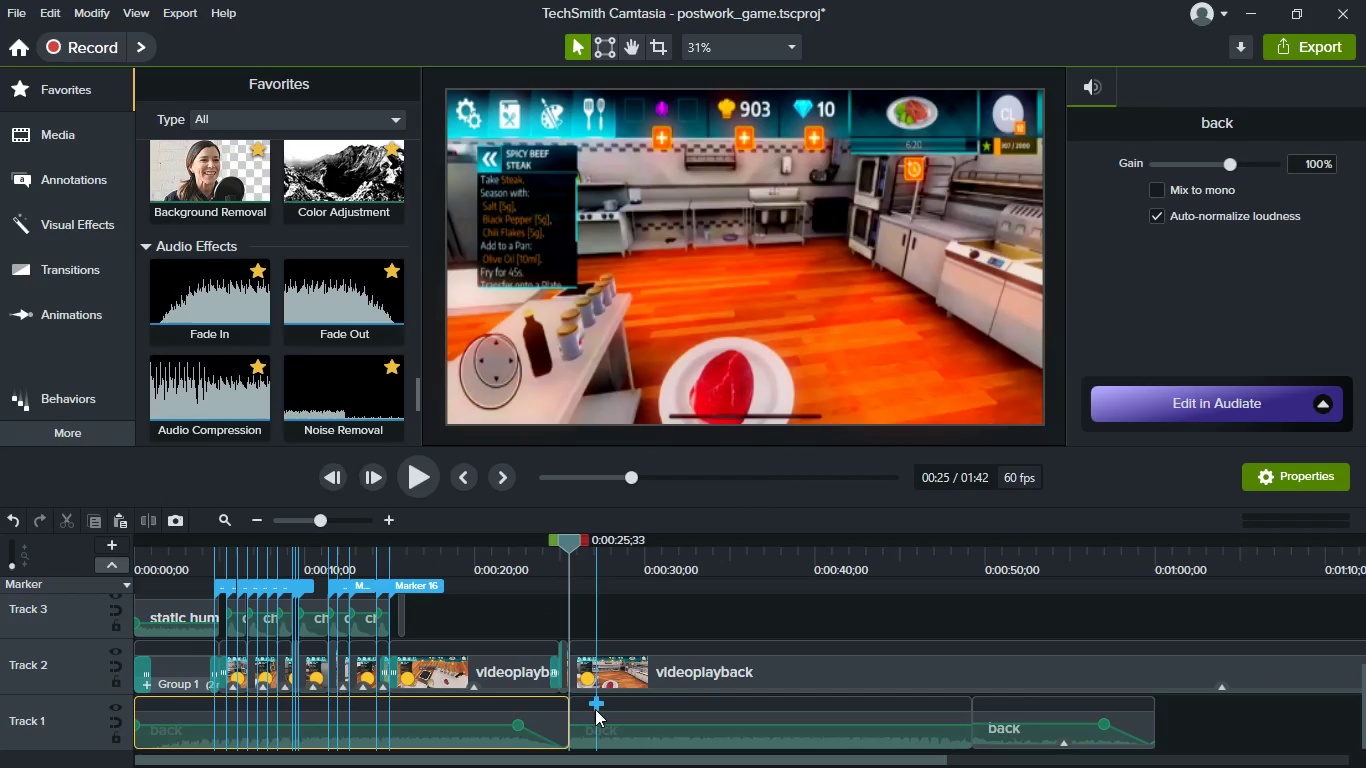 
key(Meta+MetaLeft)
 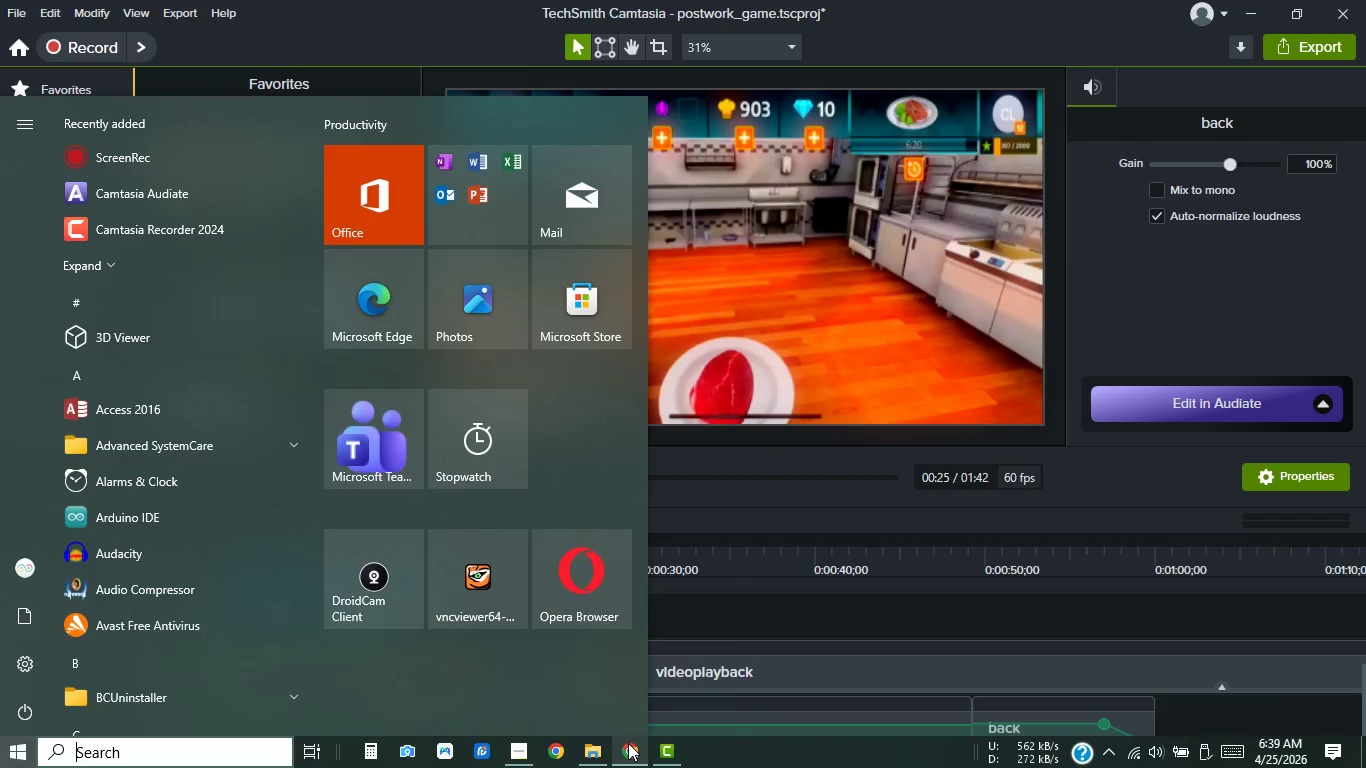 
left_click([628, 743])
 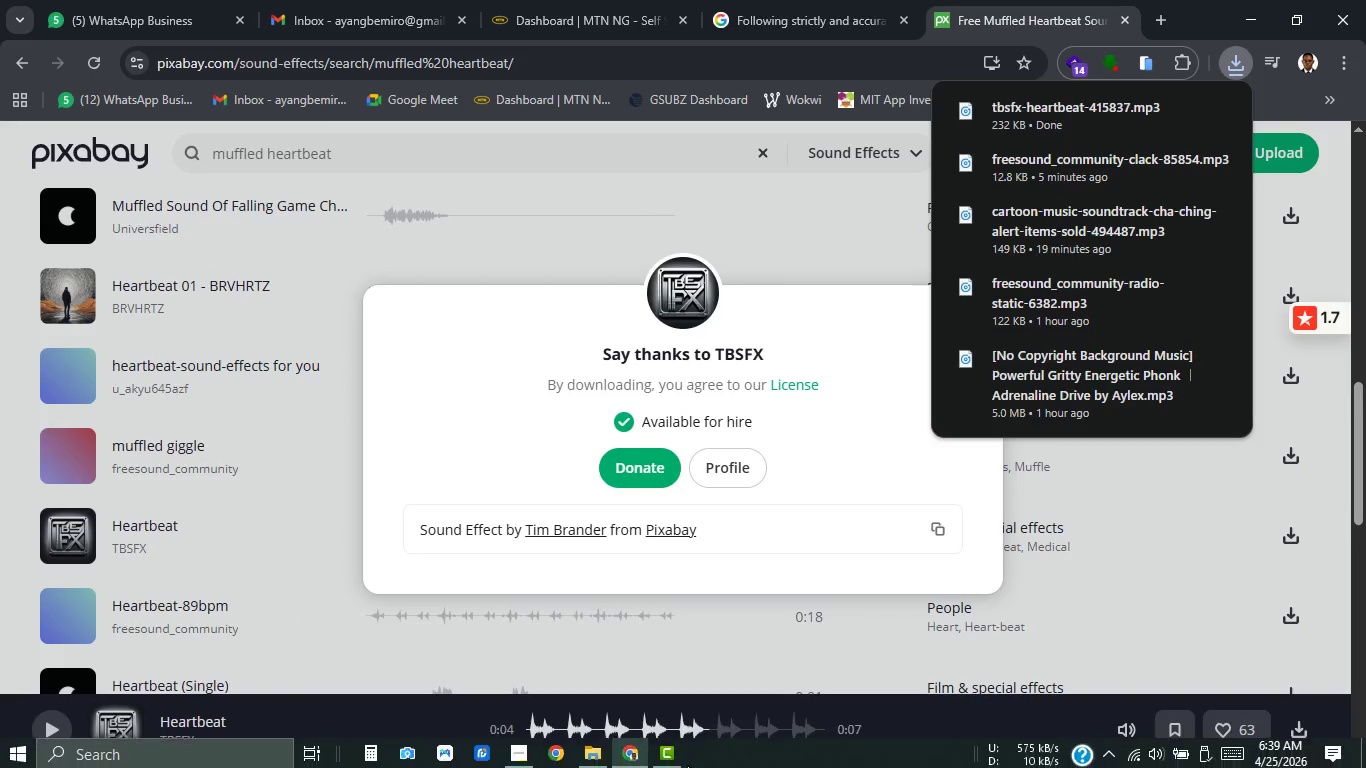 
left_click([578, 754])
 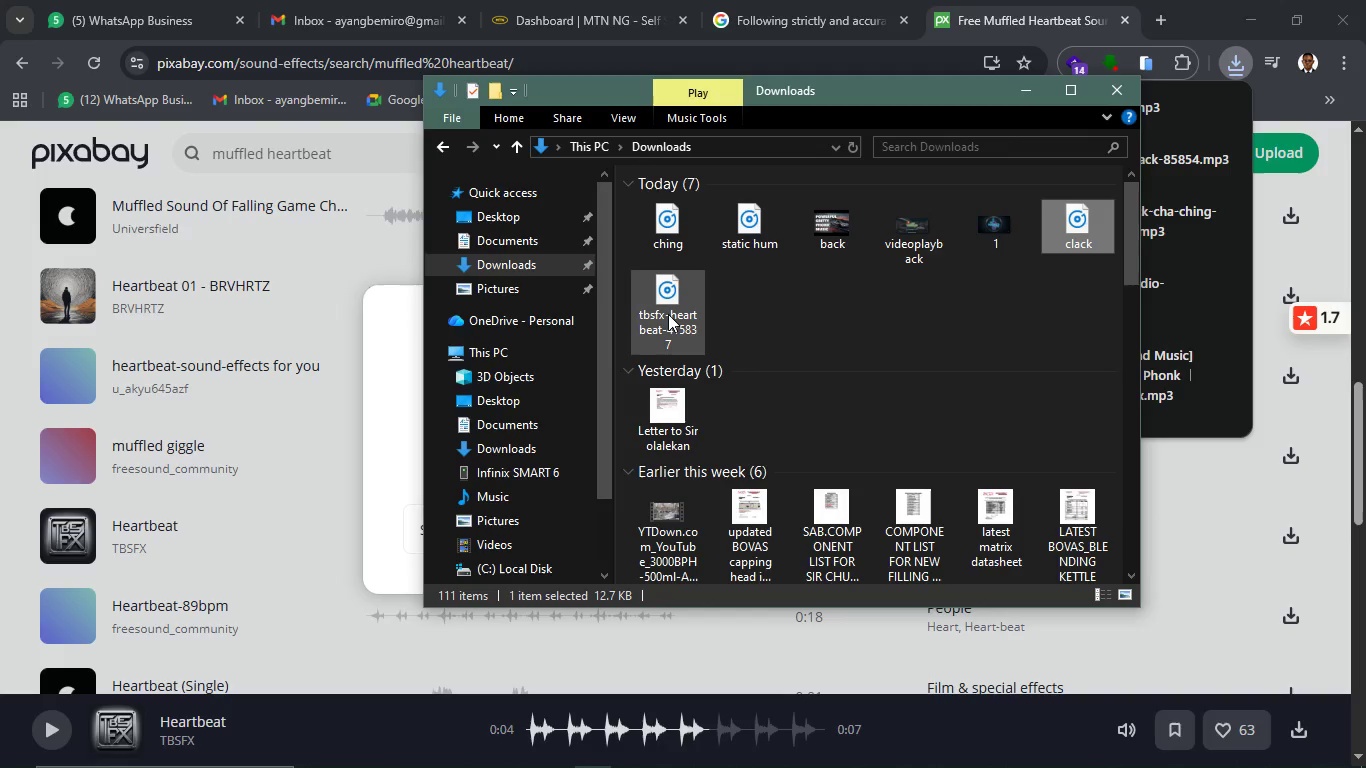 
left_click([668, 314])
 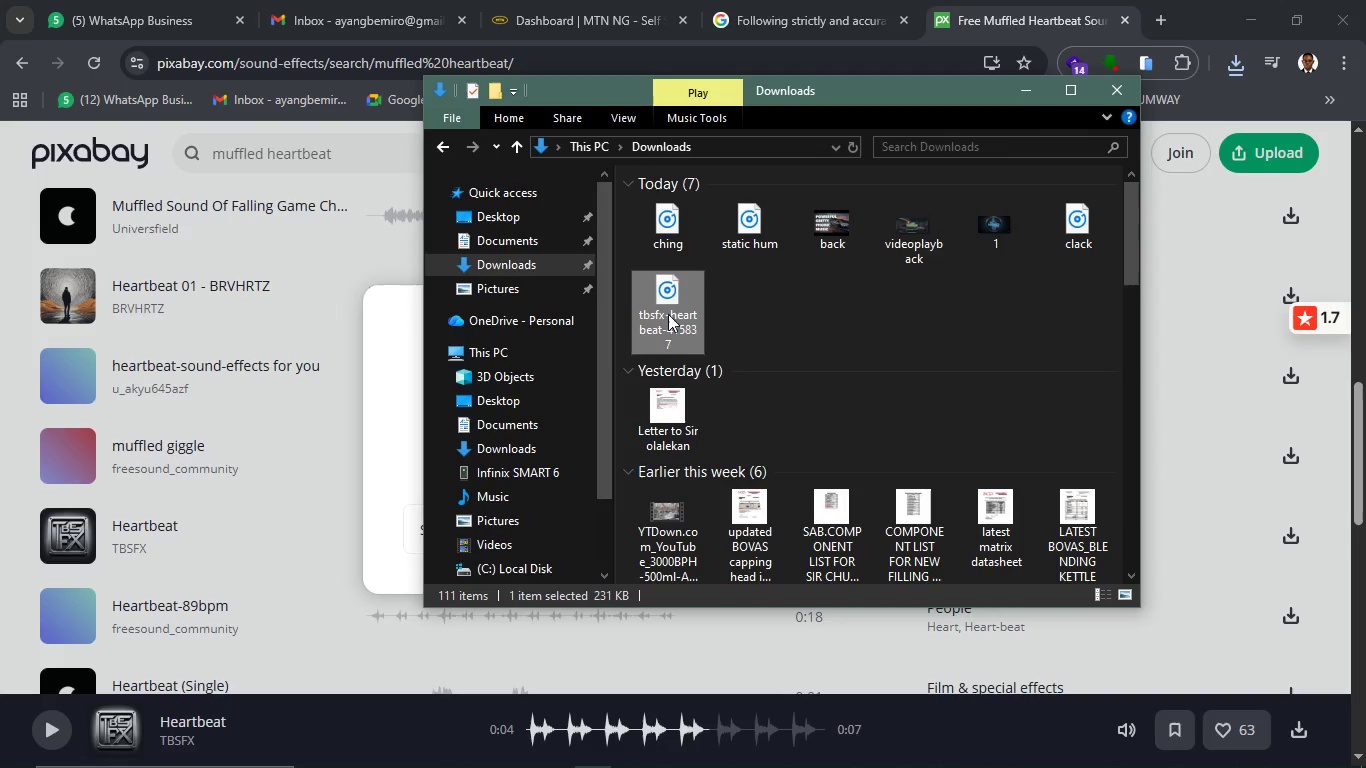 
type([F2]heartbeat)
 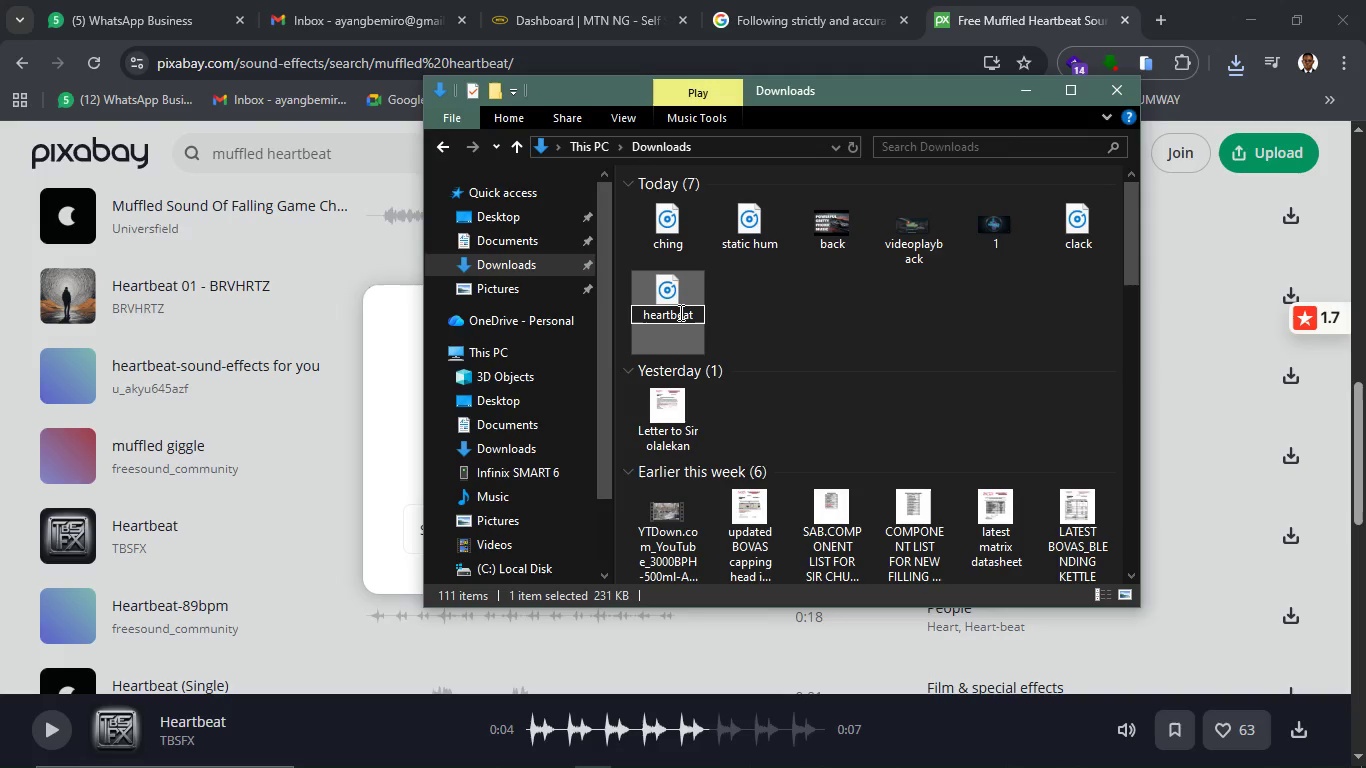 
key(Enter)
 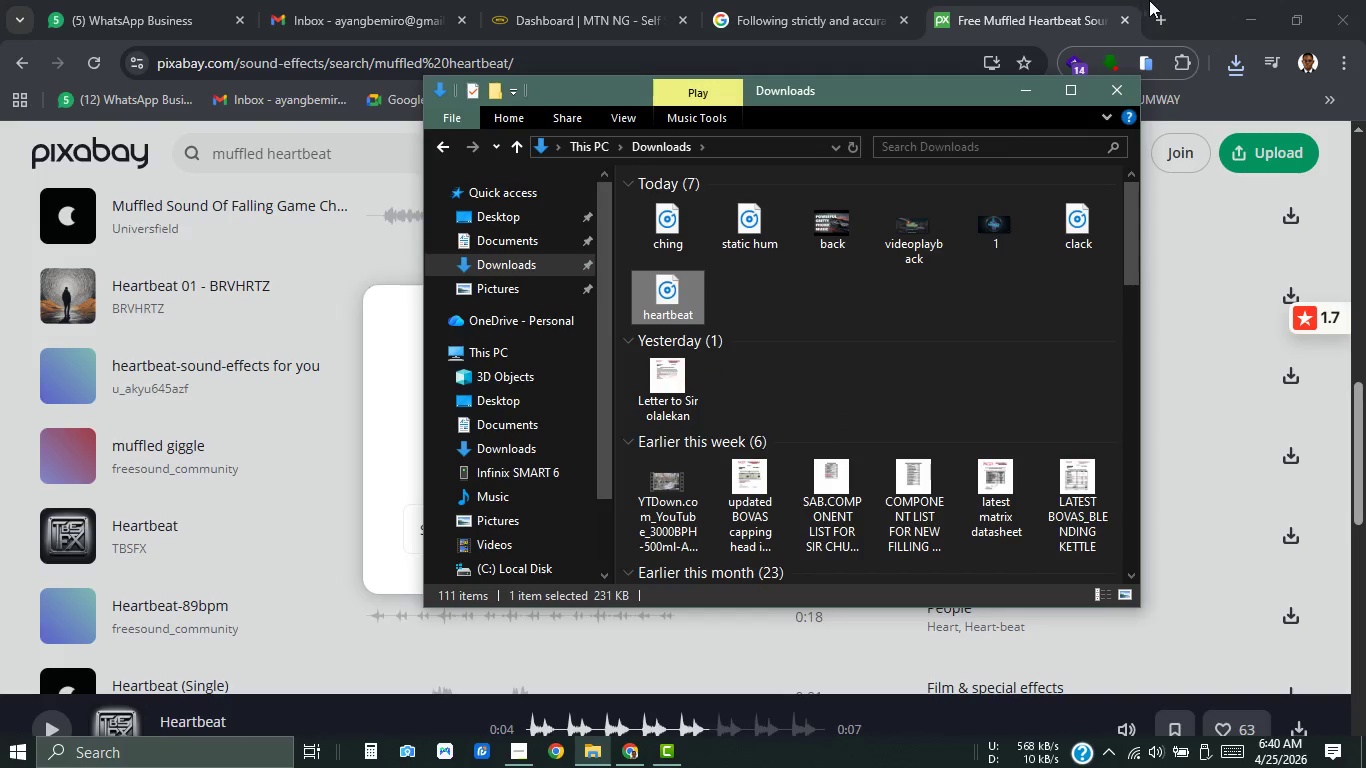 
left_click([1243, 16])
 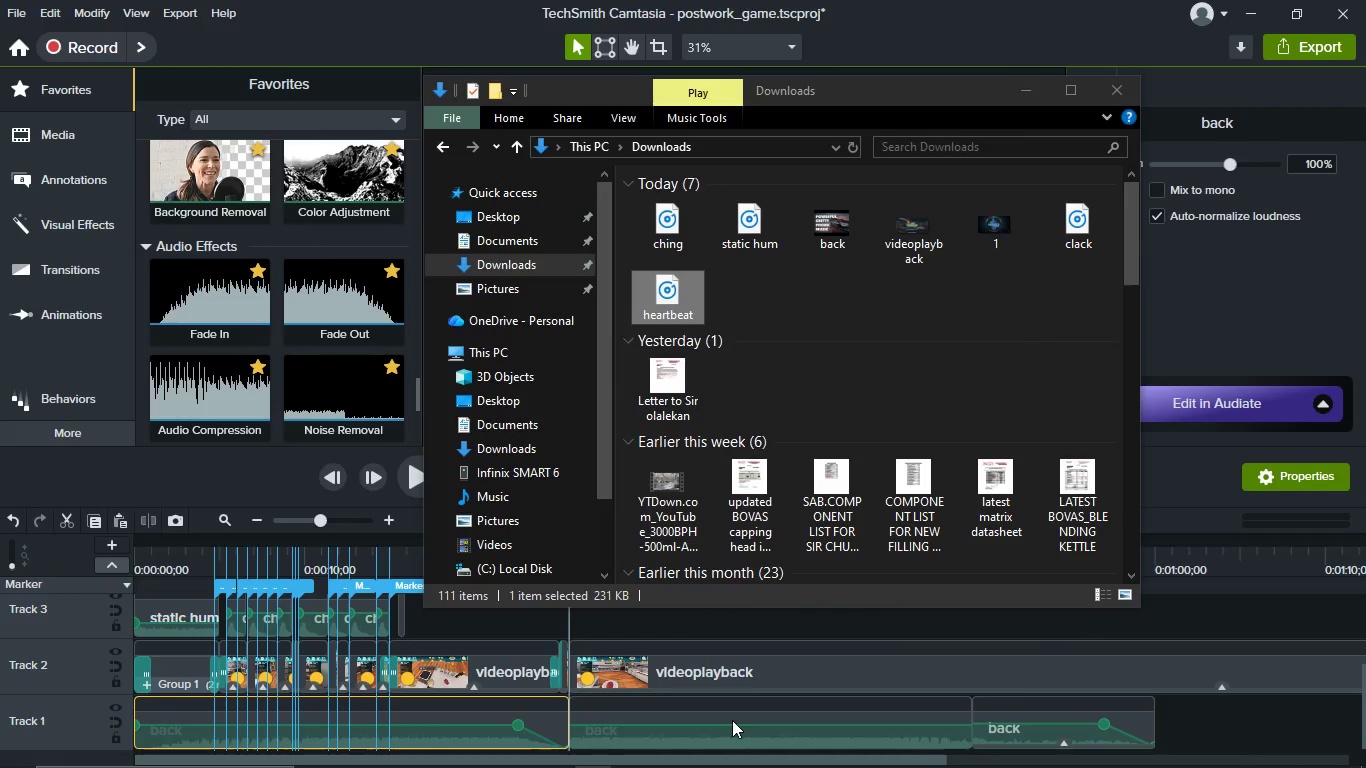 
scroll: coordinate [732, 720], scroll_direction: up, amount: 1.0
 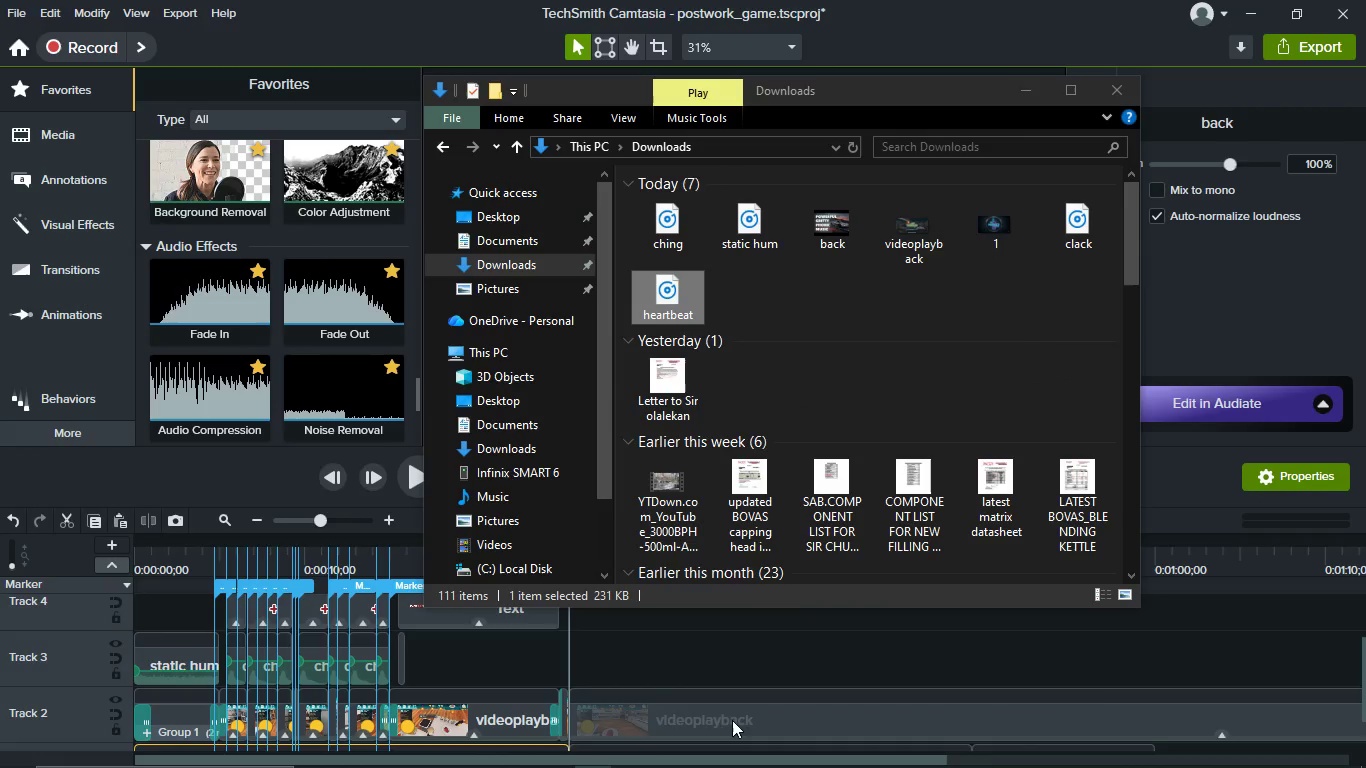 
scroll: coordinate [732, 720], scroll_direction: down, amount: 1.0
 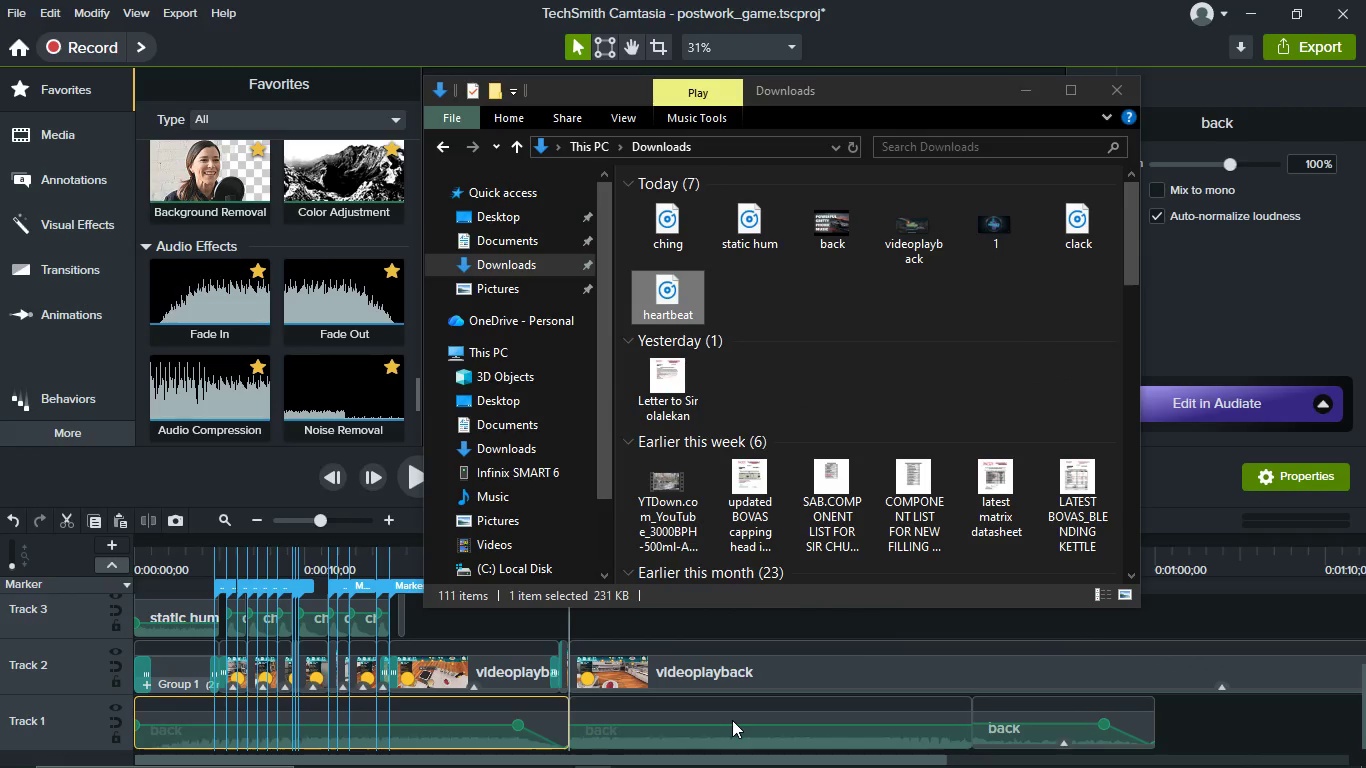 
scroll: coordinate [676, 712], scroll_direction: up, amount: 2.0
 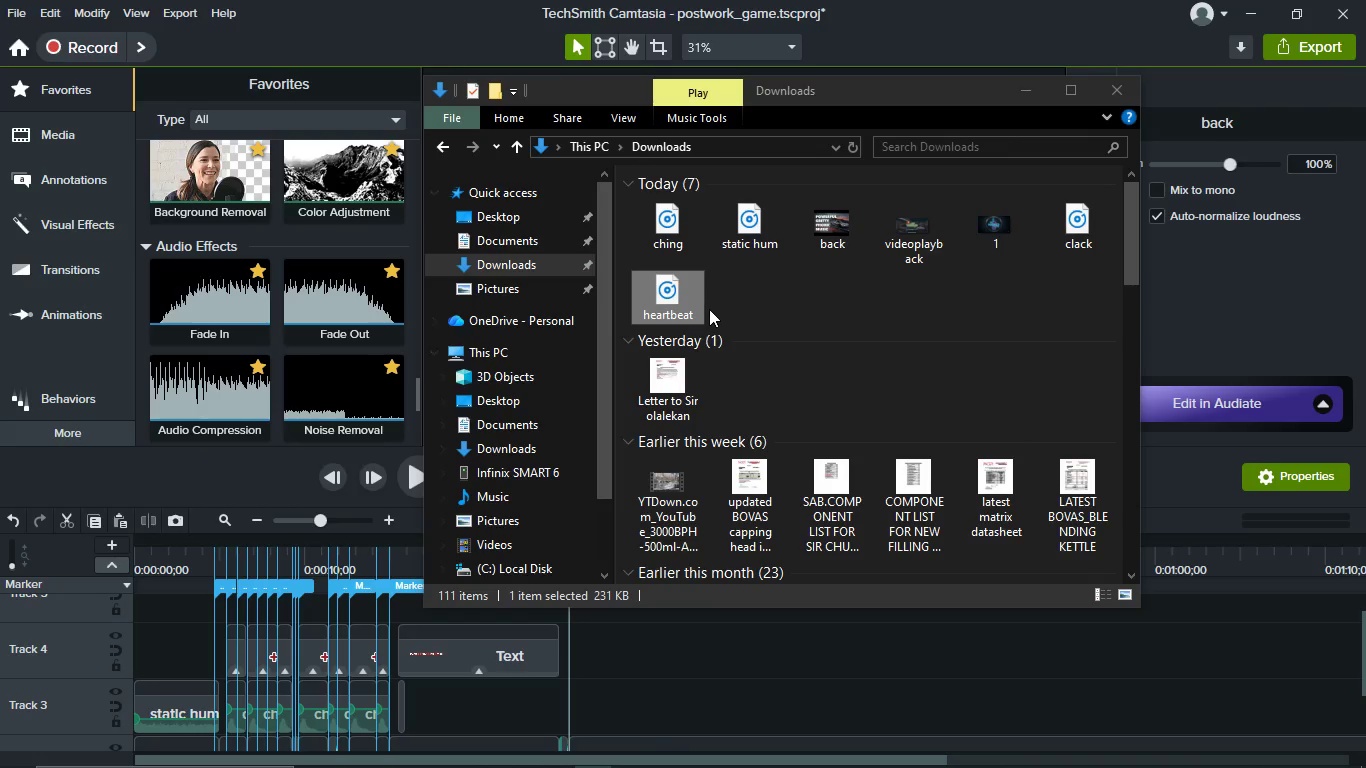 
left_click([66, 129])
 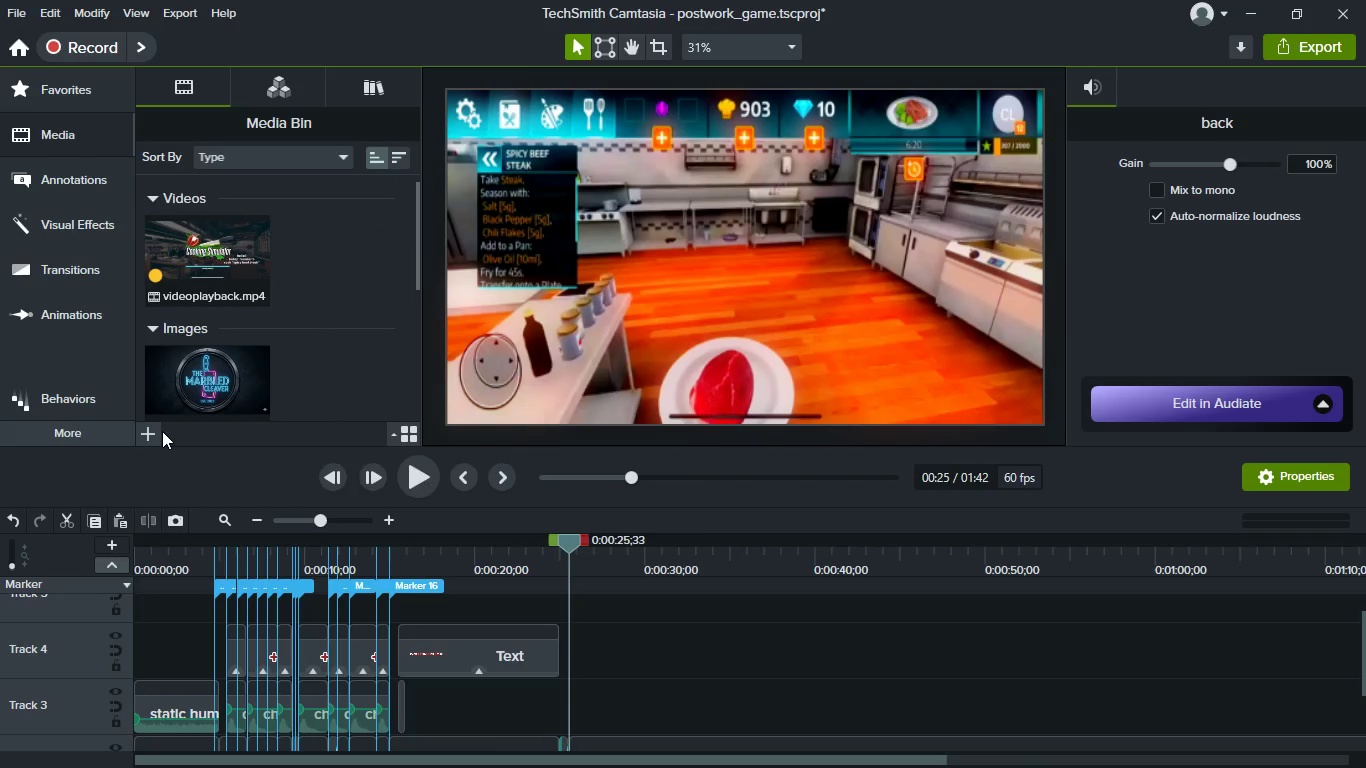 
left_click([153, 429])
 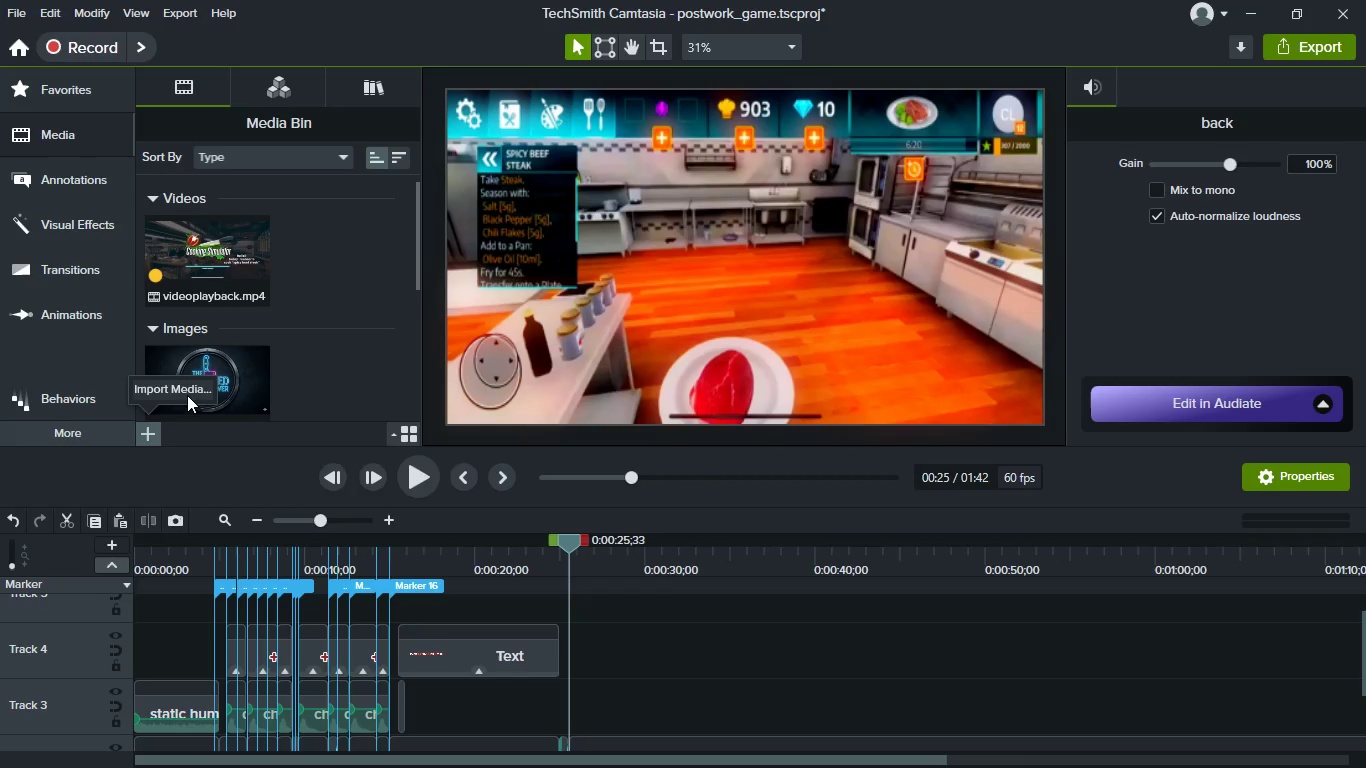 
left_click([187, 393])
 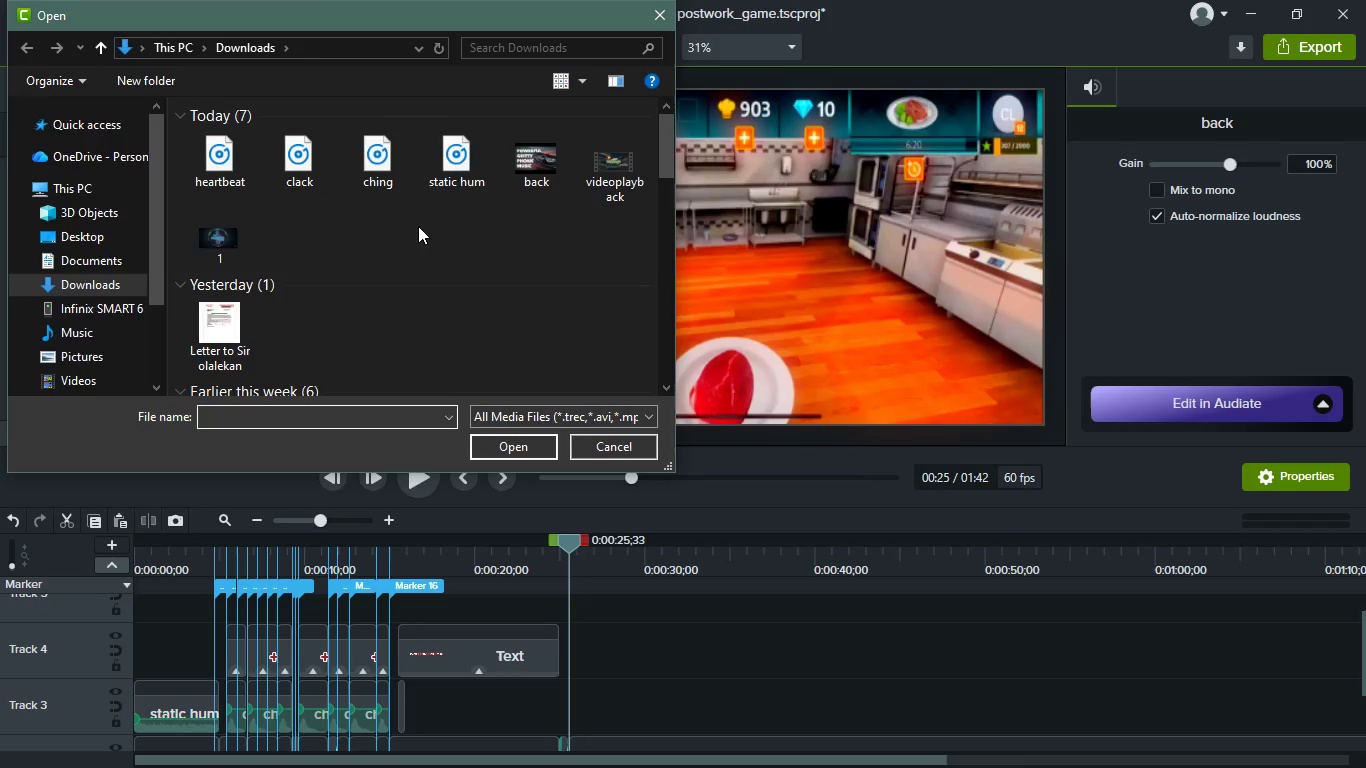 
left_click([231, 152])
 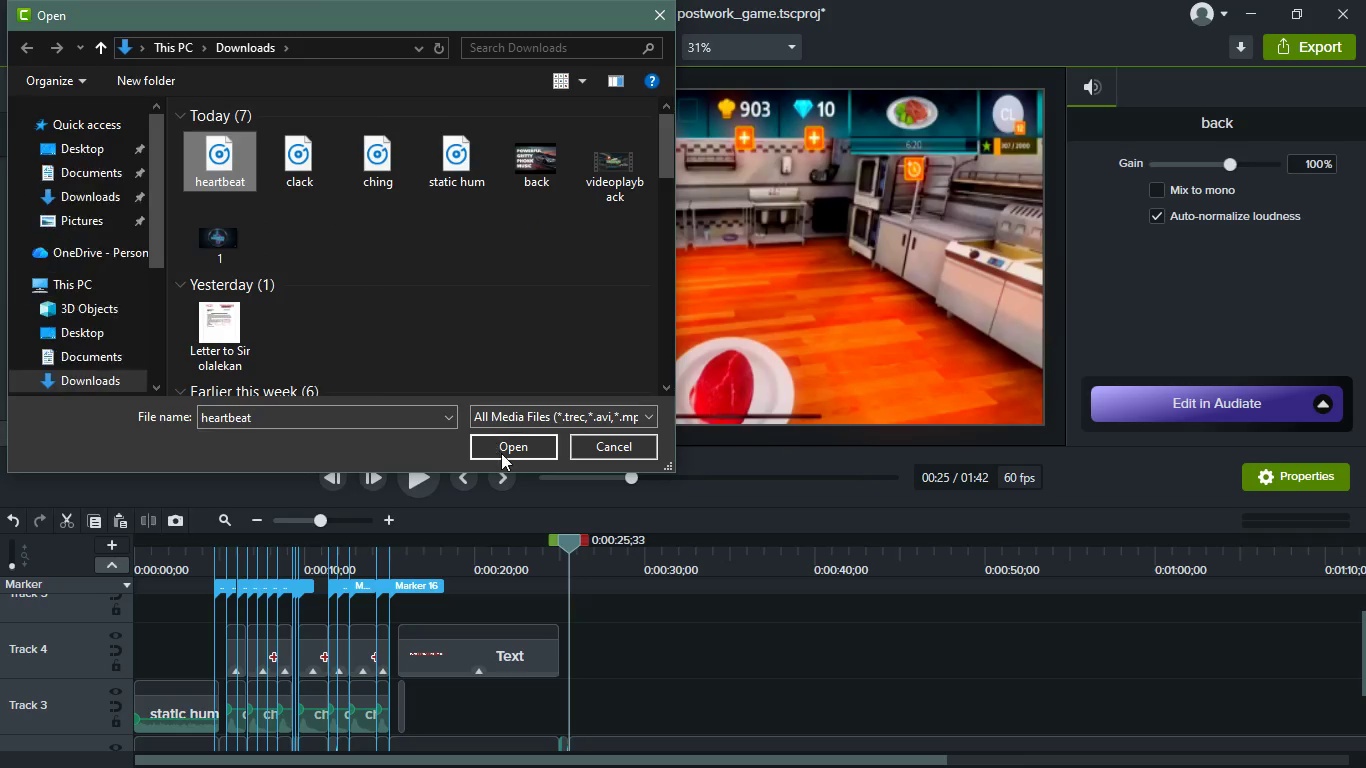 
left_click([501, 453])
 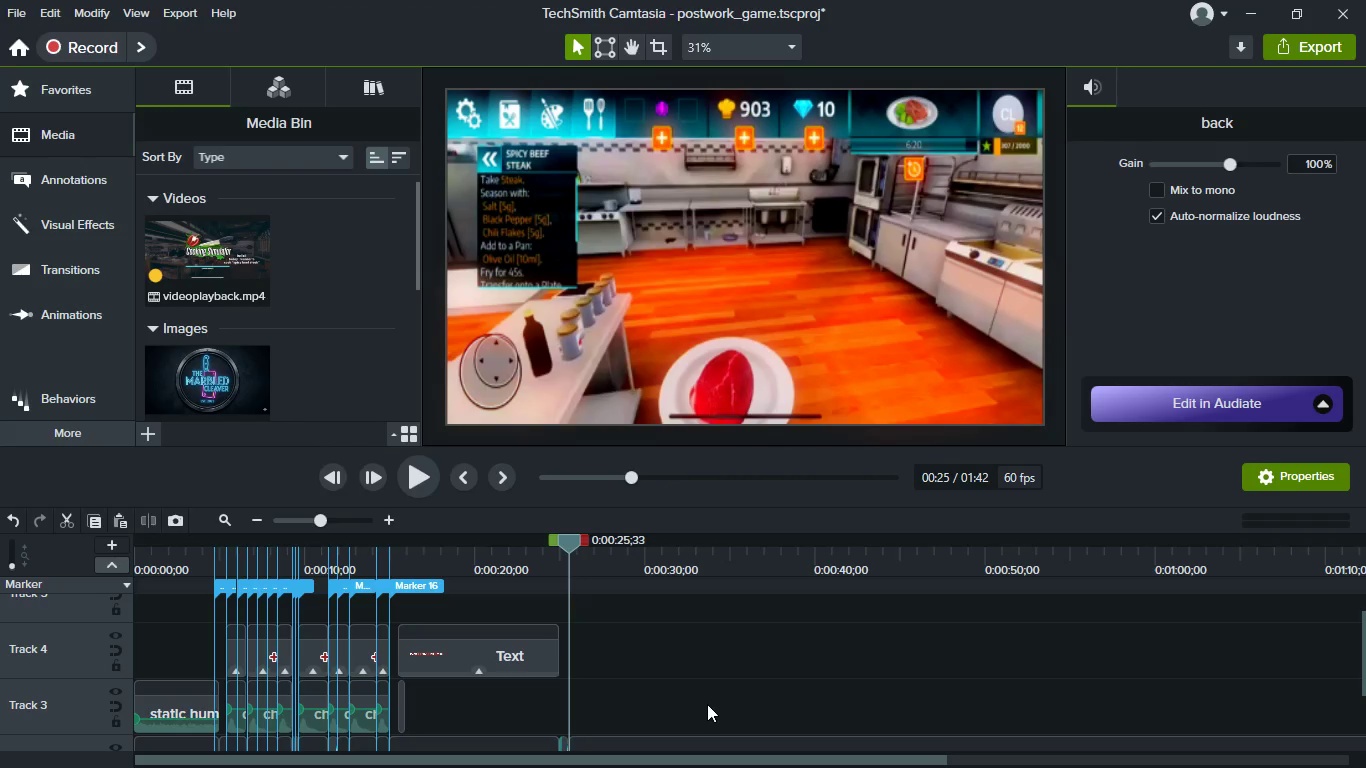 
scroll: coordinate [707, 704], scroll_direction: down, amount: 2.0
 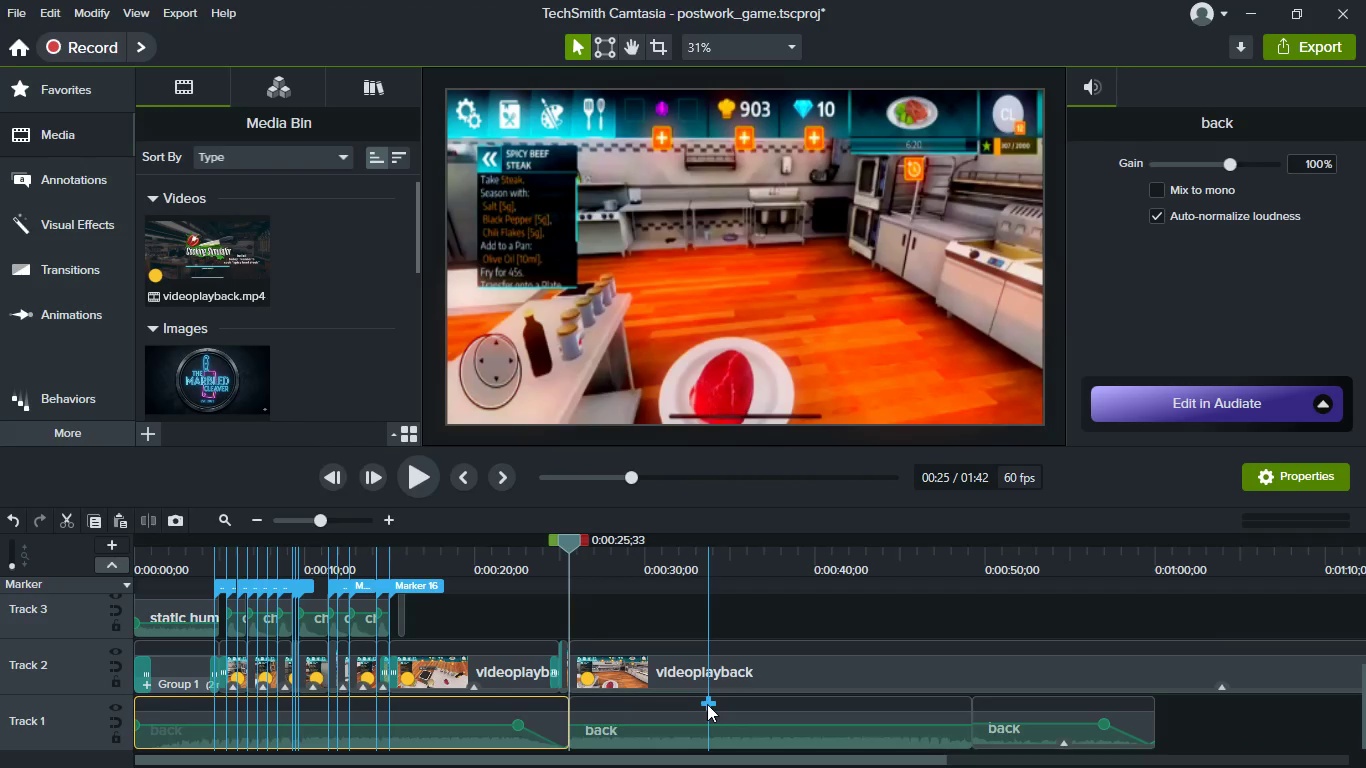 
scroll: coordinate [707, 704], scroll_direction: up, amount: 2.0
 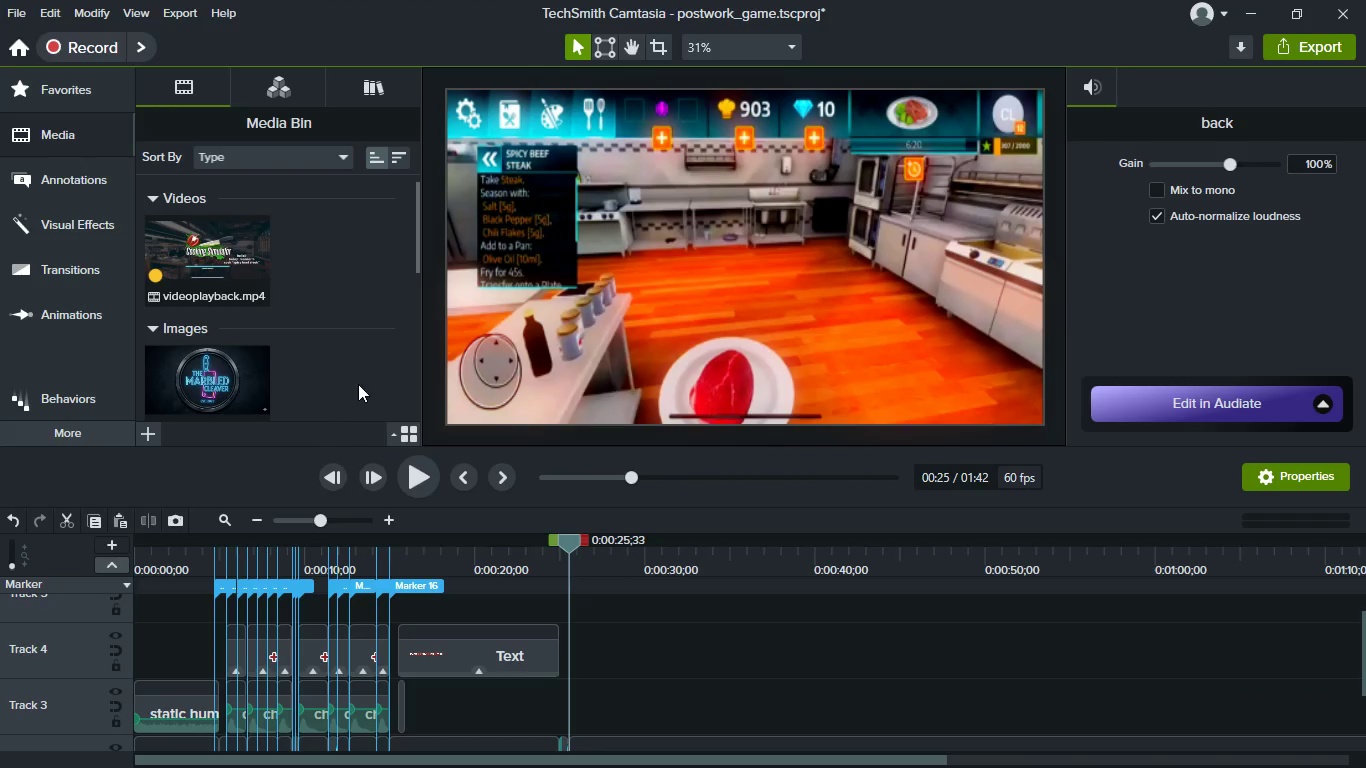 
scroll: coordinate [285, 353], scroll_direction: down, amount: 9.0
 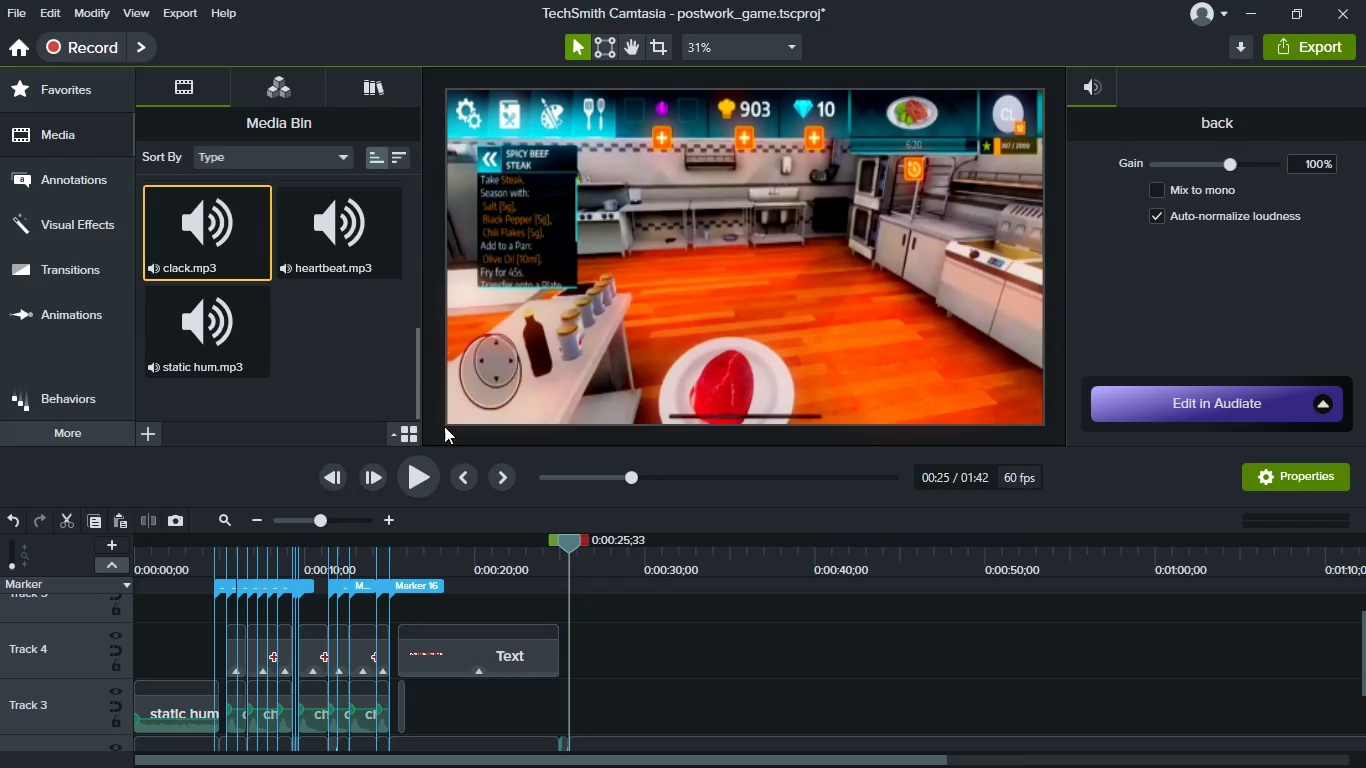 
left_click_drag(start_coordinate=[346, 241], to_coordinate=[624, 712])
 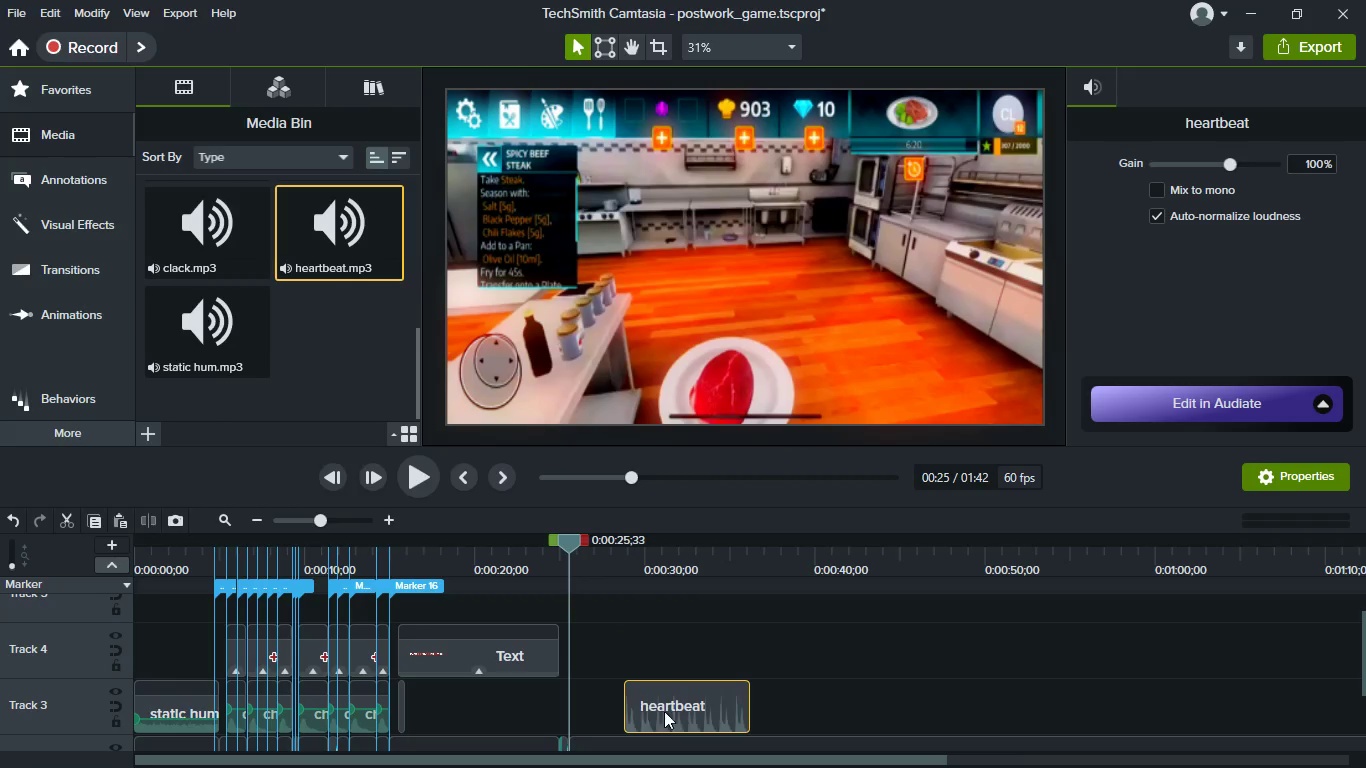 
left_click_drag(start_coordinate=[675, 711], to_coordinate=[639, 710])
 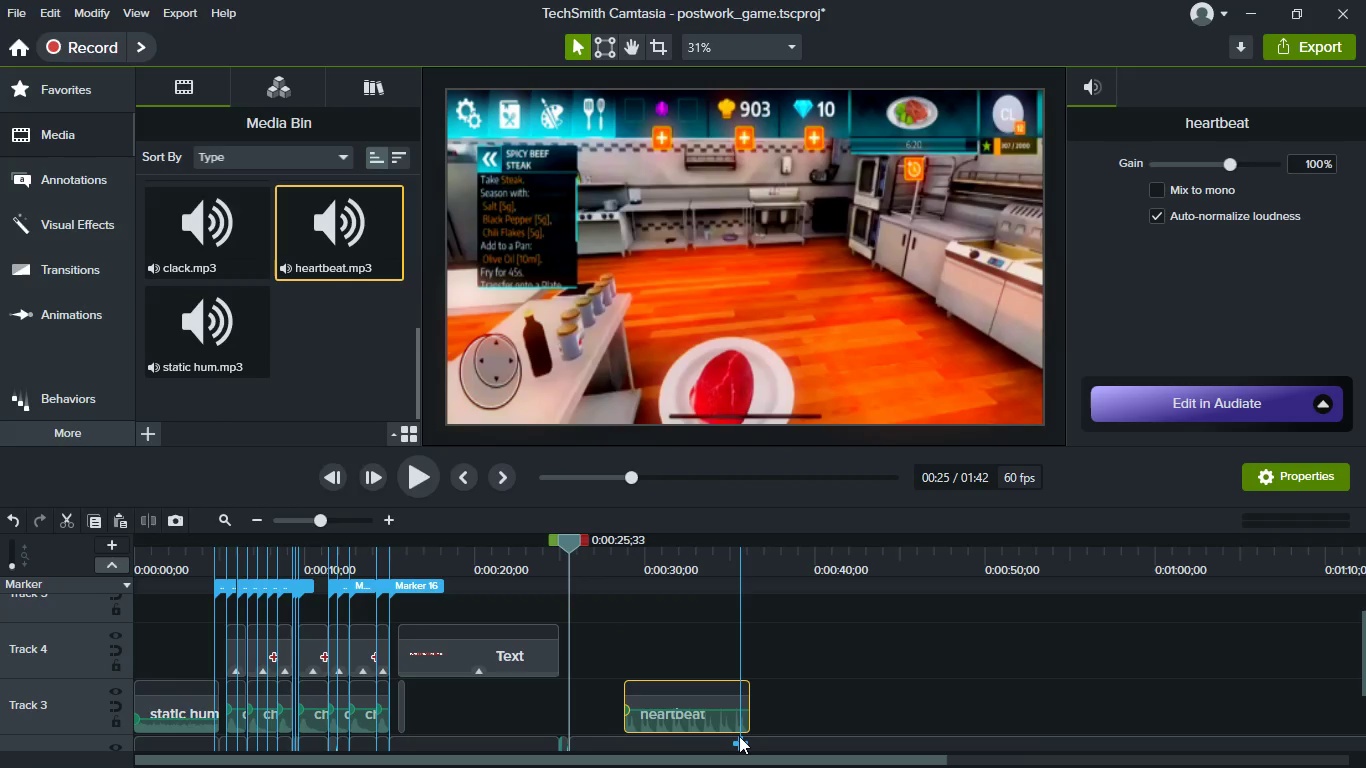 
key(Control+Z)
 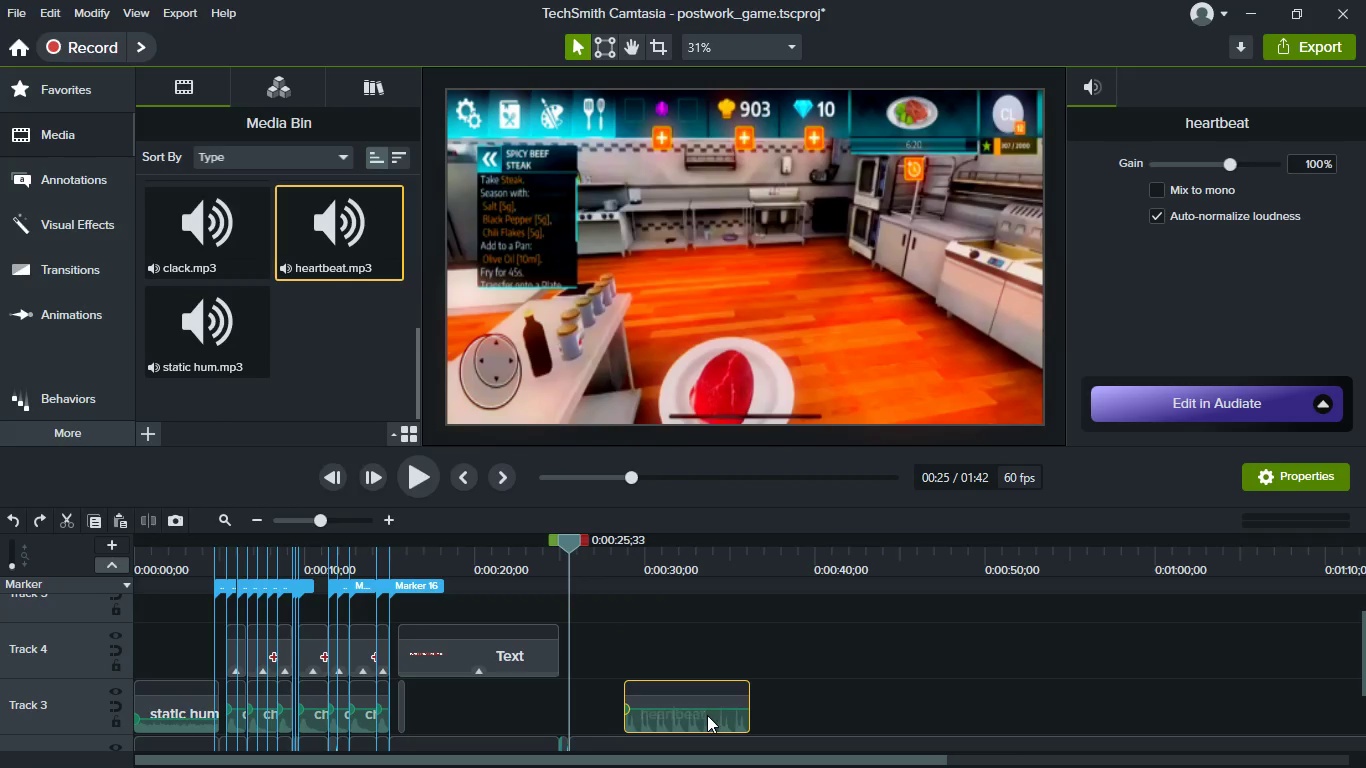 
left_click_drag(start_coordinate=[707, 715], to_coordinate=[653, 707])
 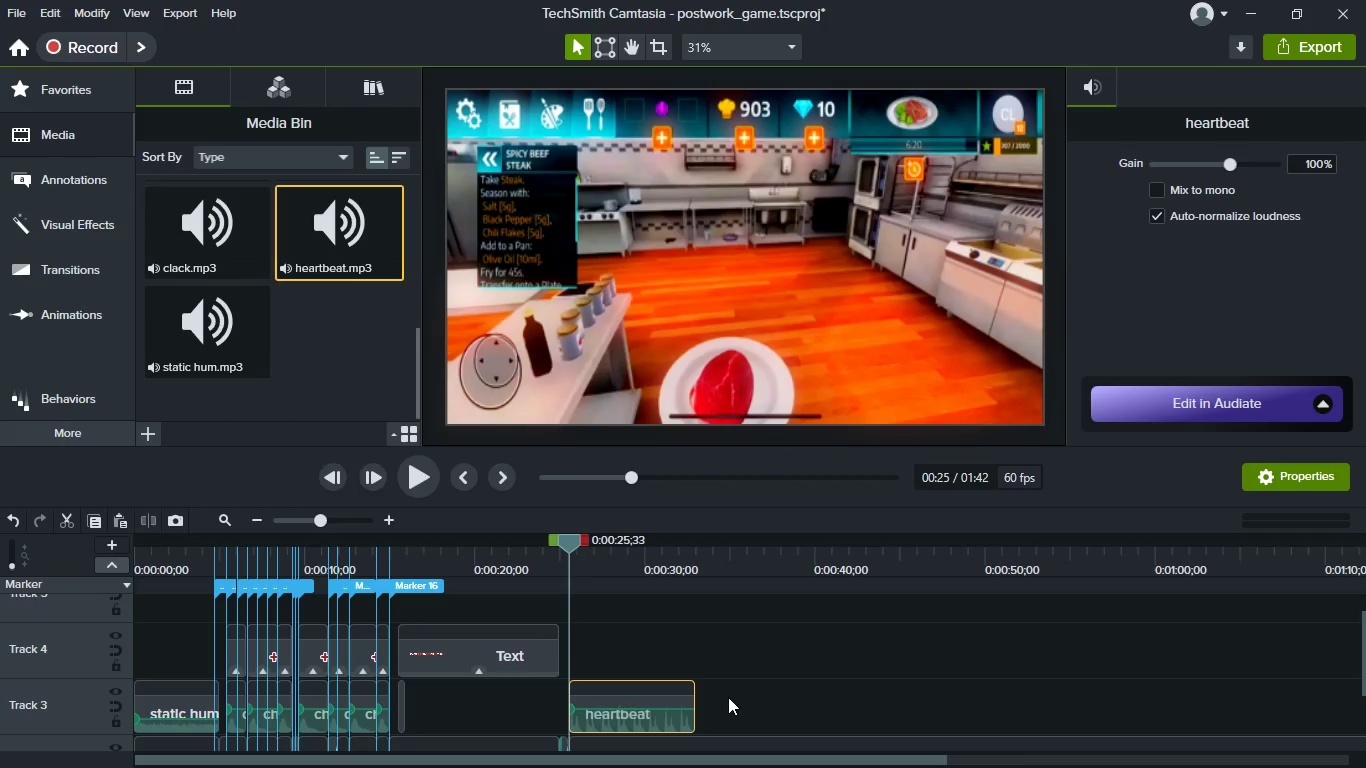 
scroll: coordinate [728, 697], scroll_direction: down, amount: 5.0
 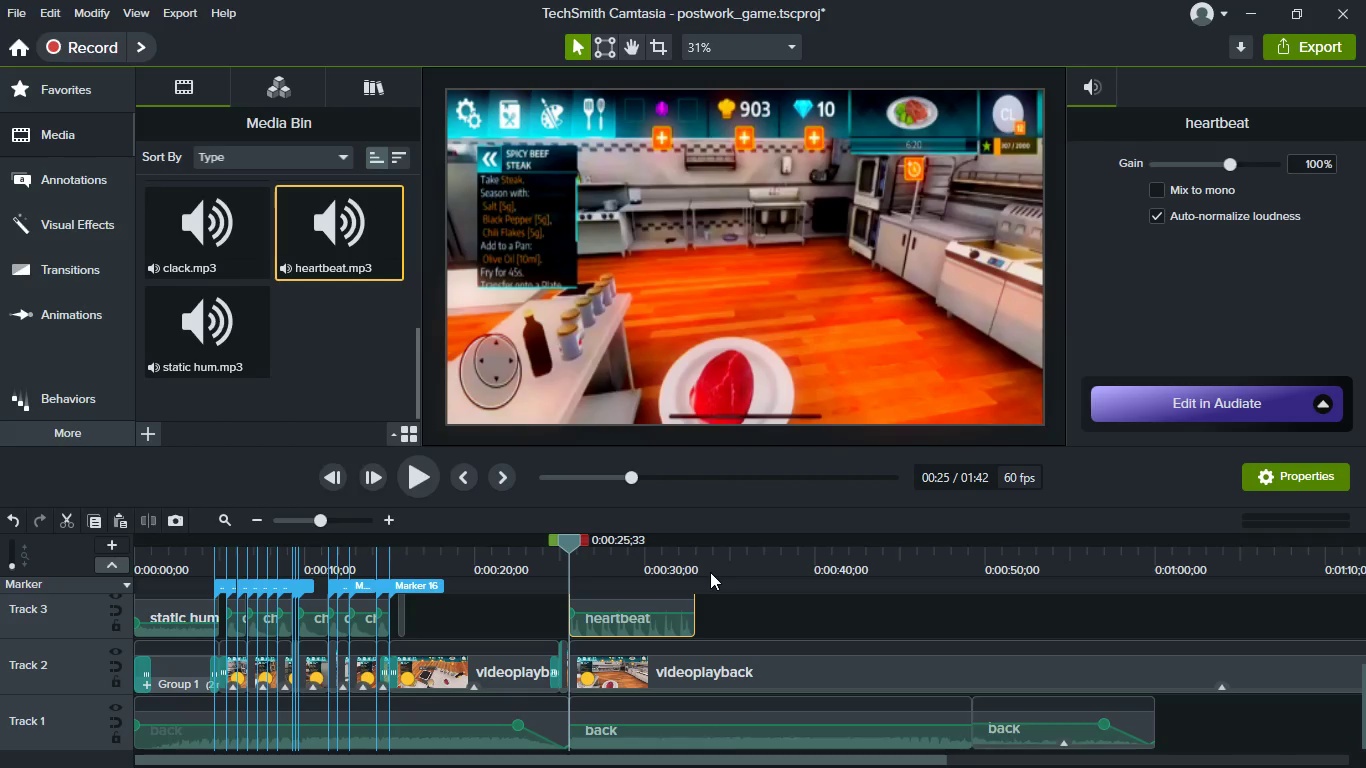 
key(Meta+MetaLeft)
 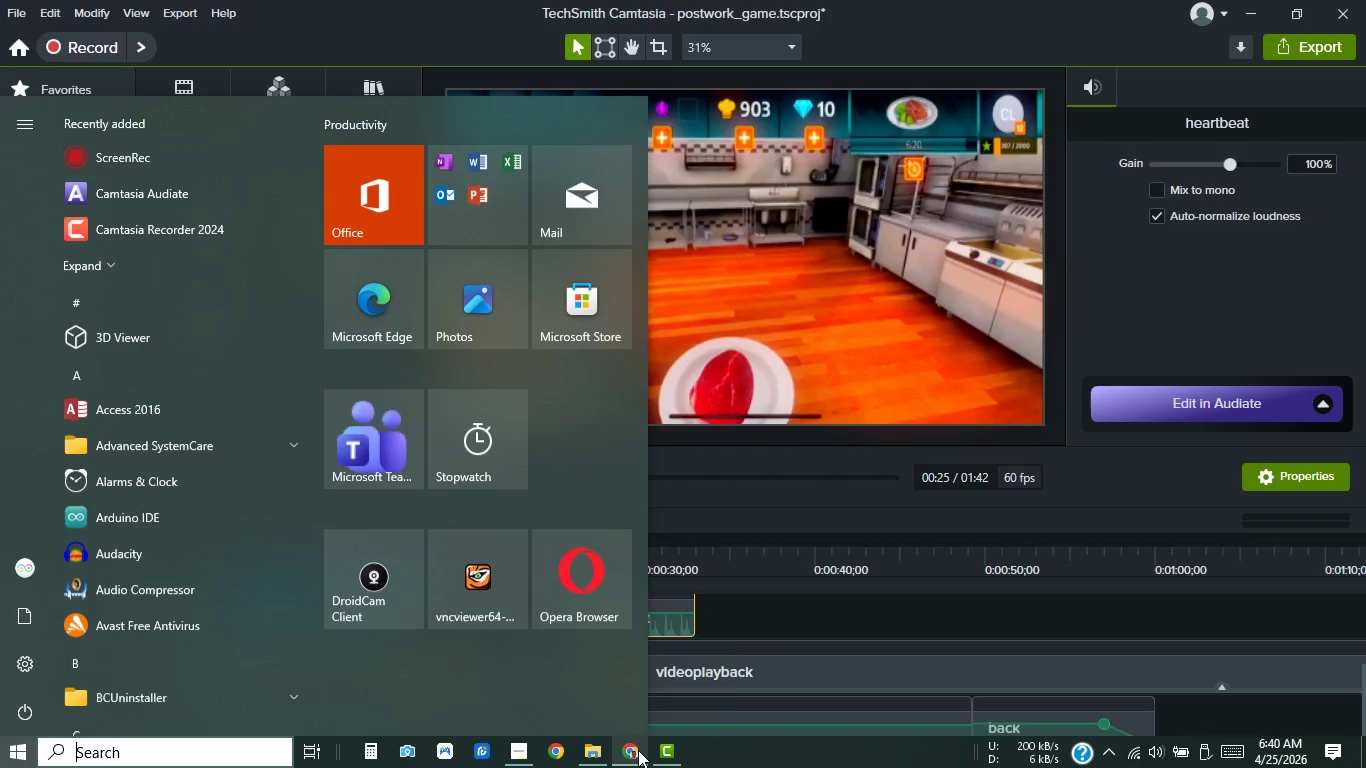 
left_click([638, 750])
 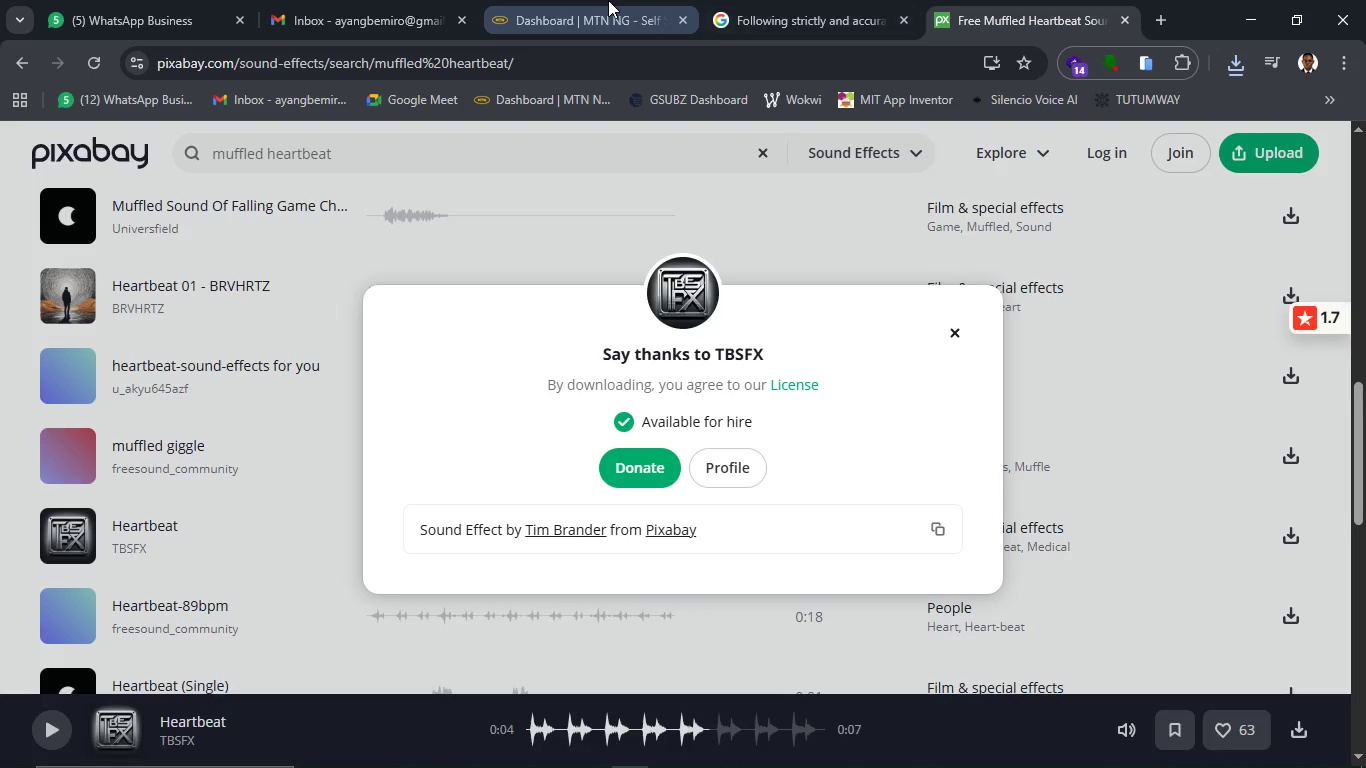 
left_click([759, 0])
 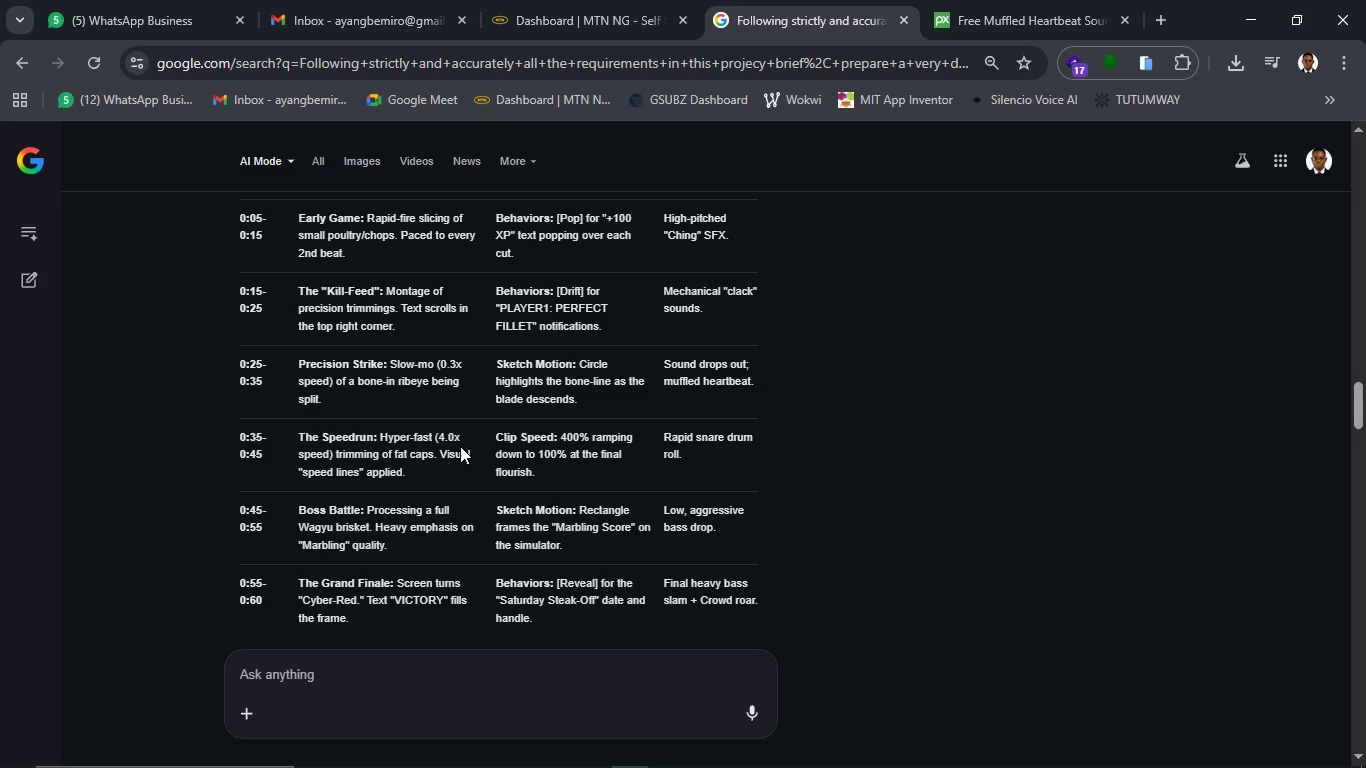 
wait(10.42)
 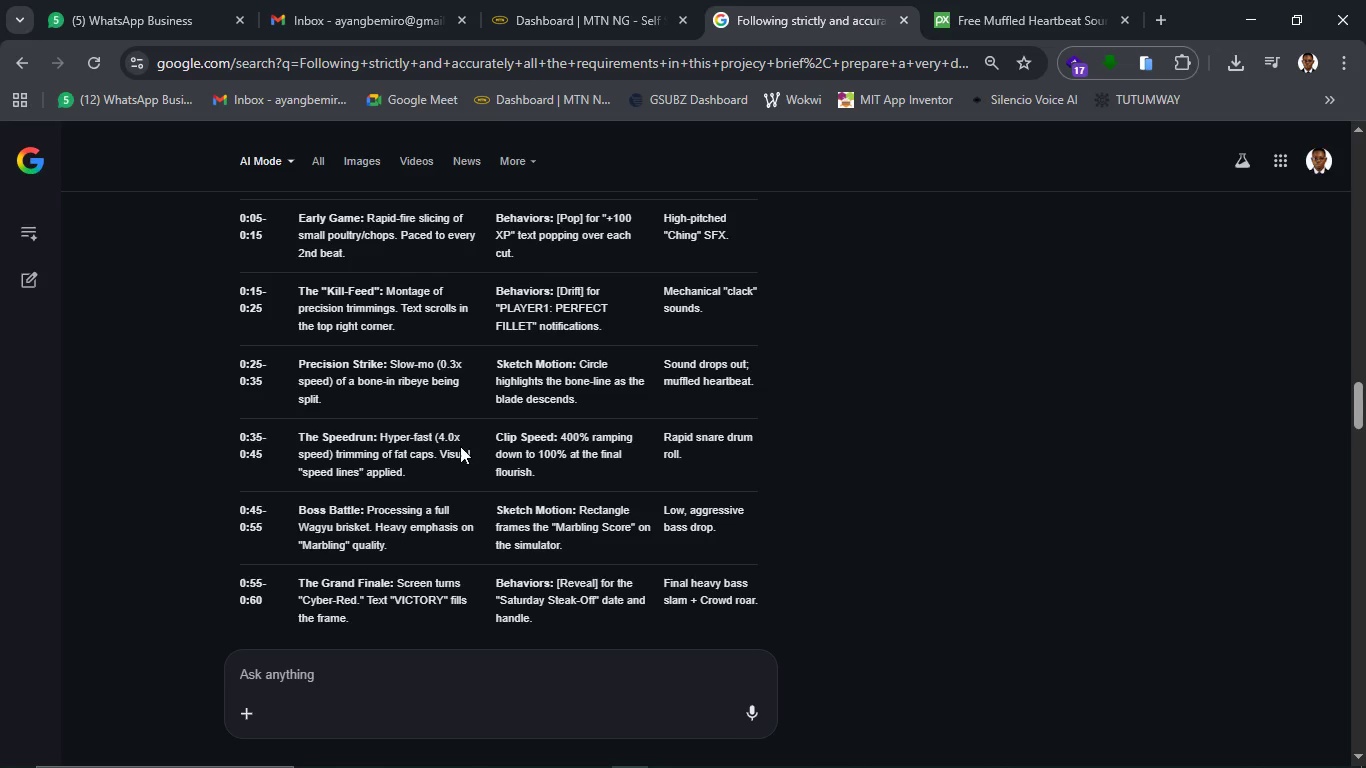 
left_click([1244, 27])
 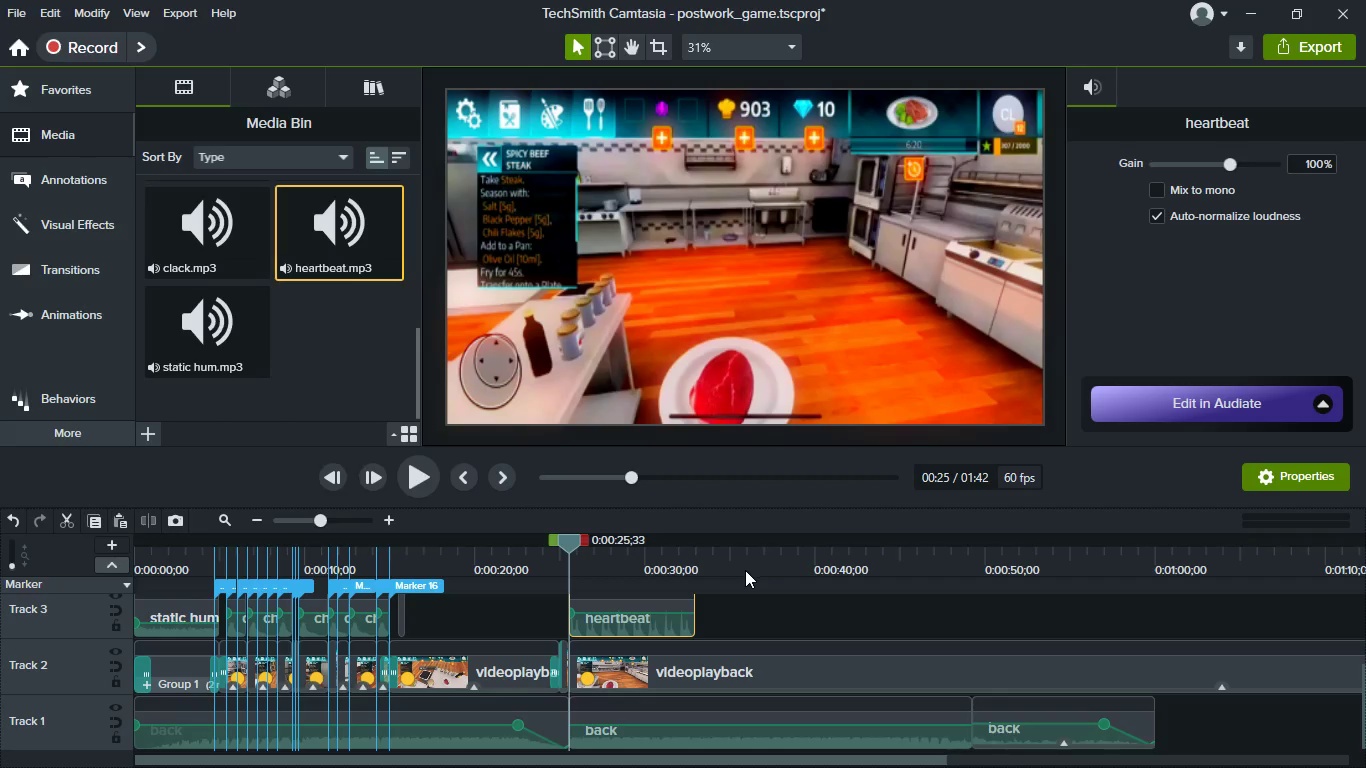 
wait(8.41)
 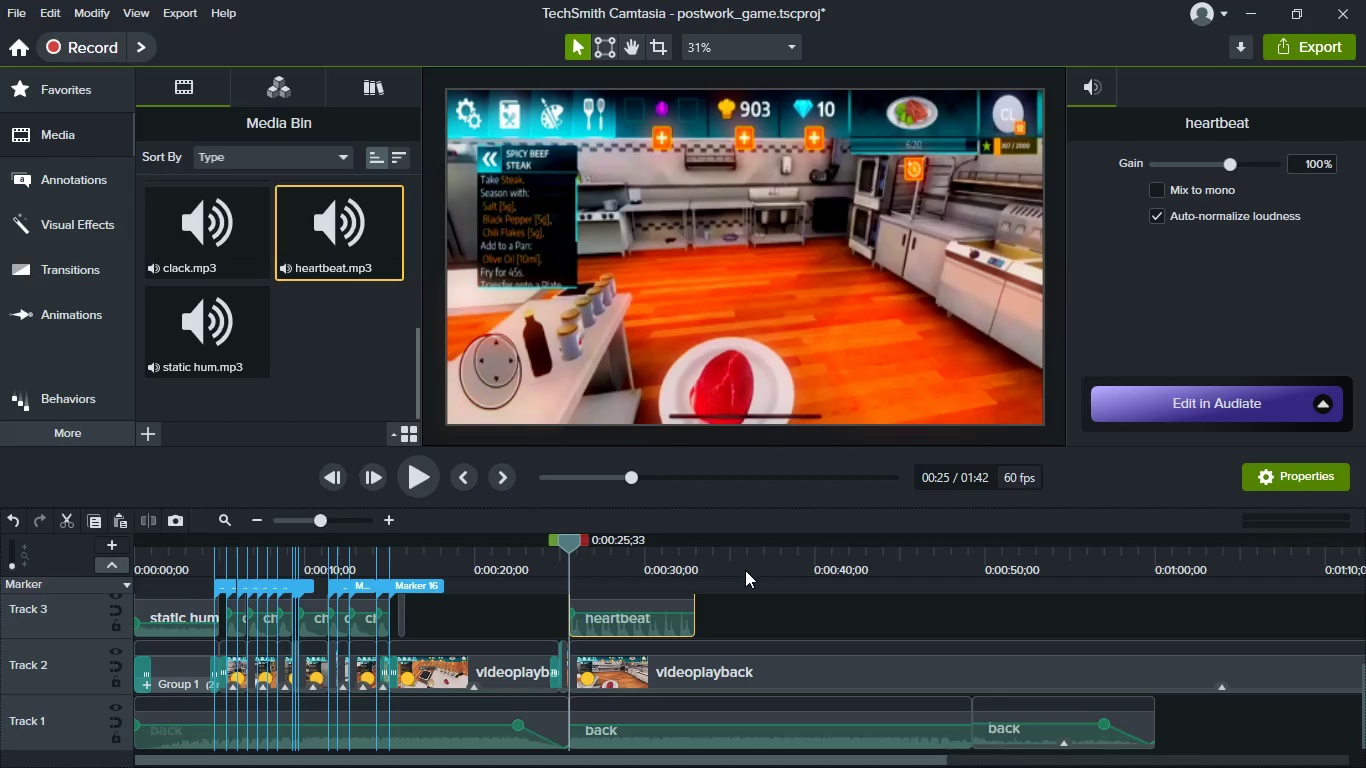 
left_click([778, 555])
 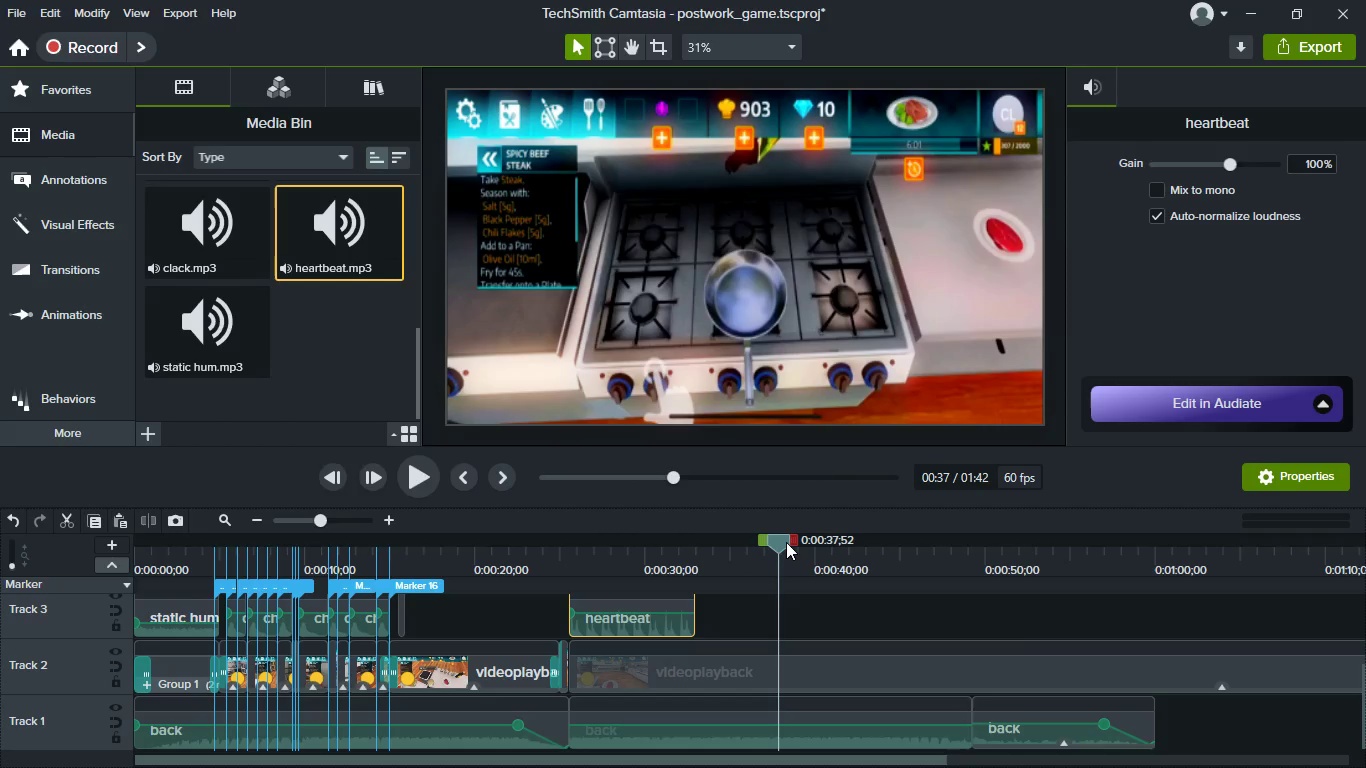 
left_click_drag(start_coordinate=[786, 542], to_coordinate=[740, 555])
 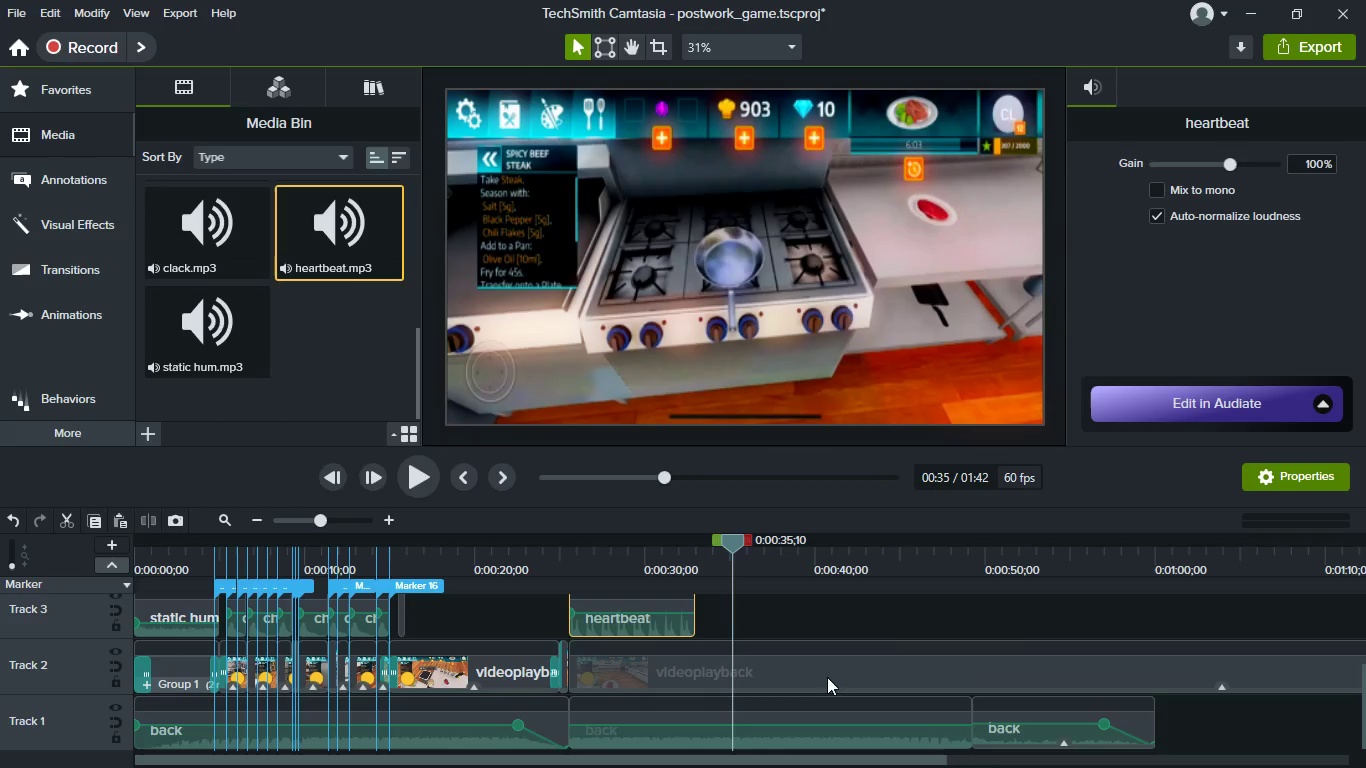 
left_click([827, 677])
 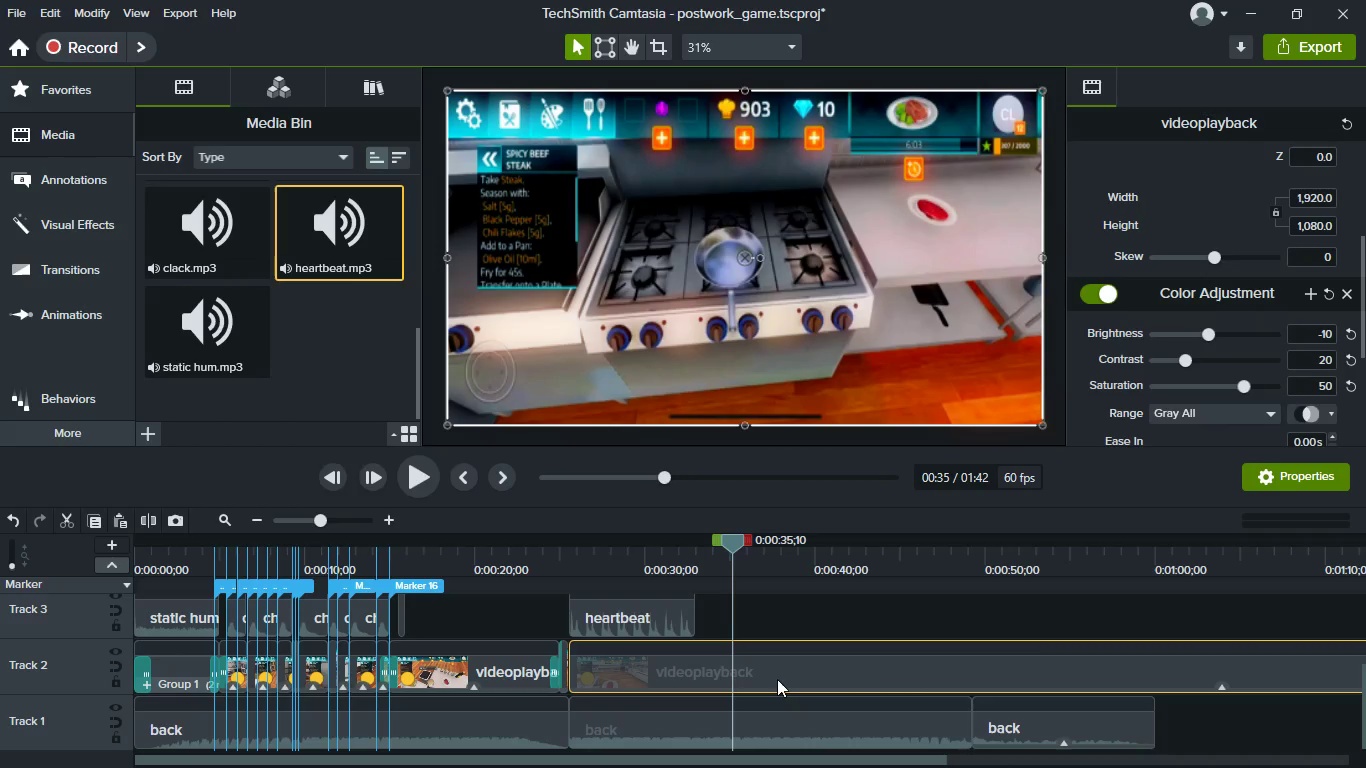 
wait(7.7)
 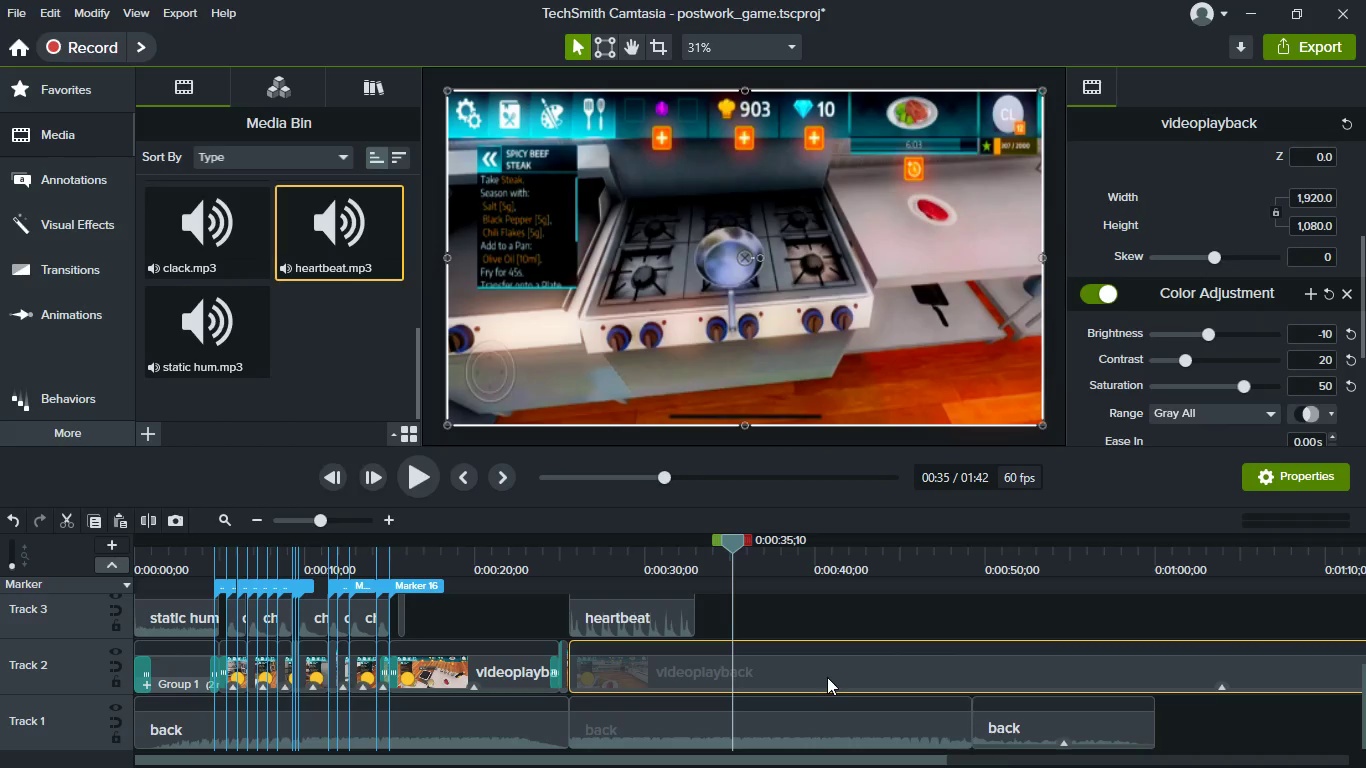 
left_click([649, 562])
 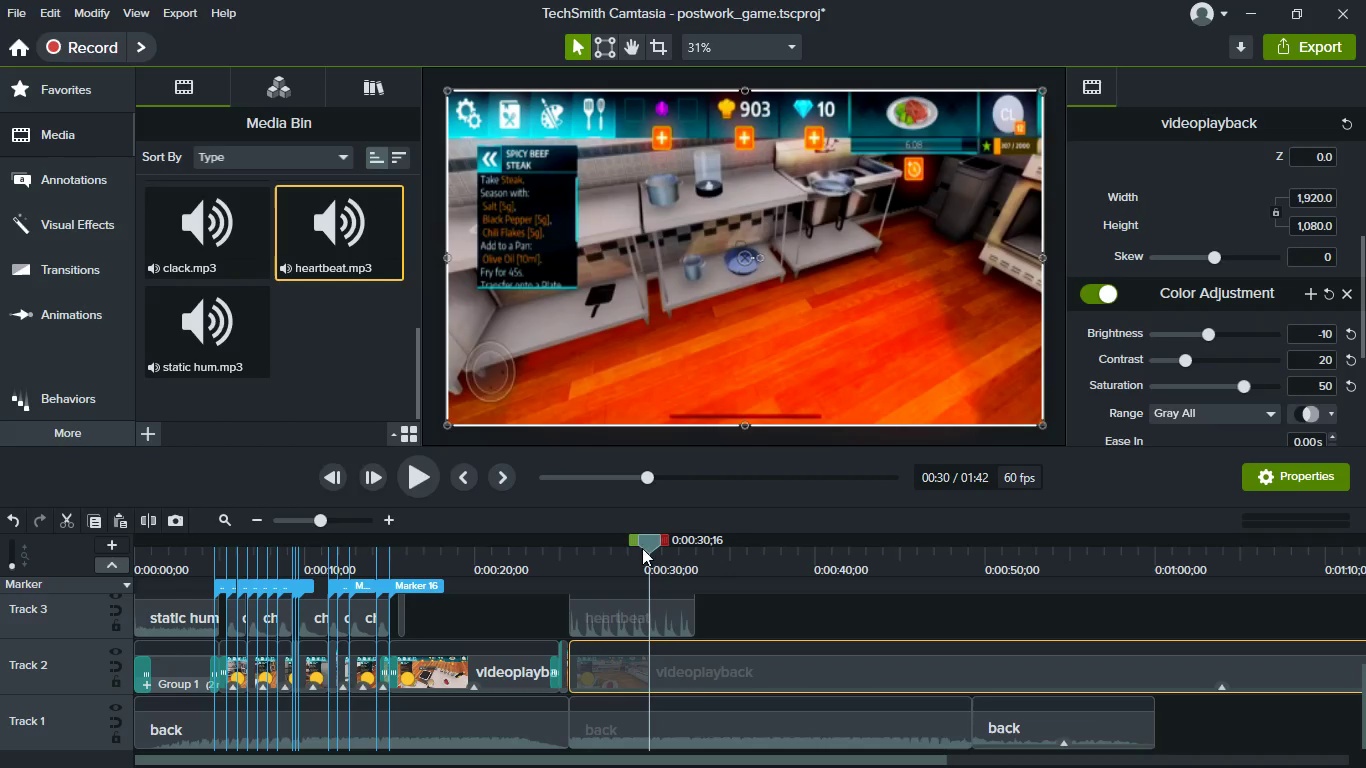 
left_click_drag(start_coordinate=[649, 549], to_coordinate=[611, 545])
 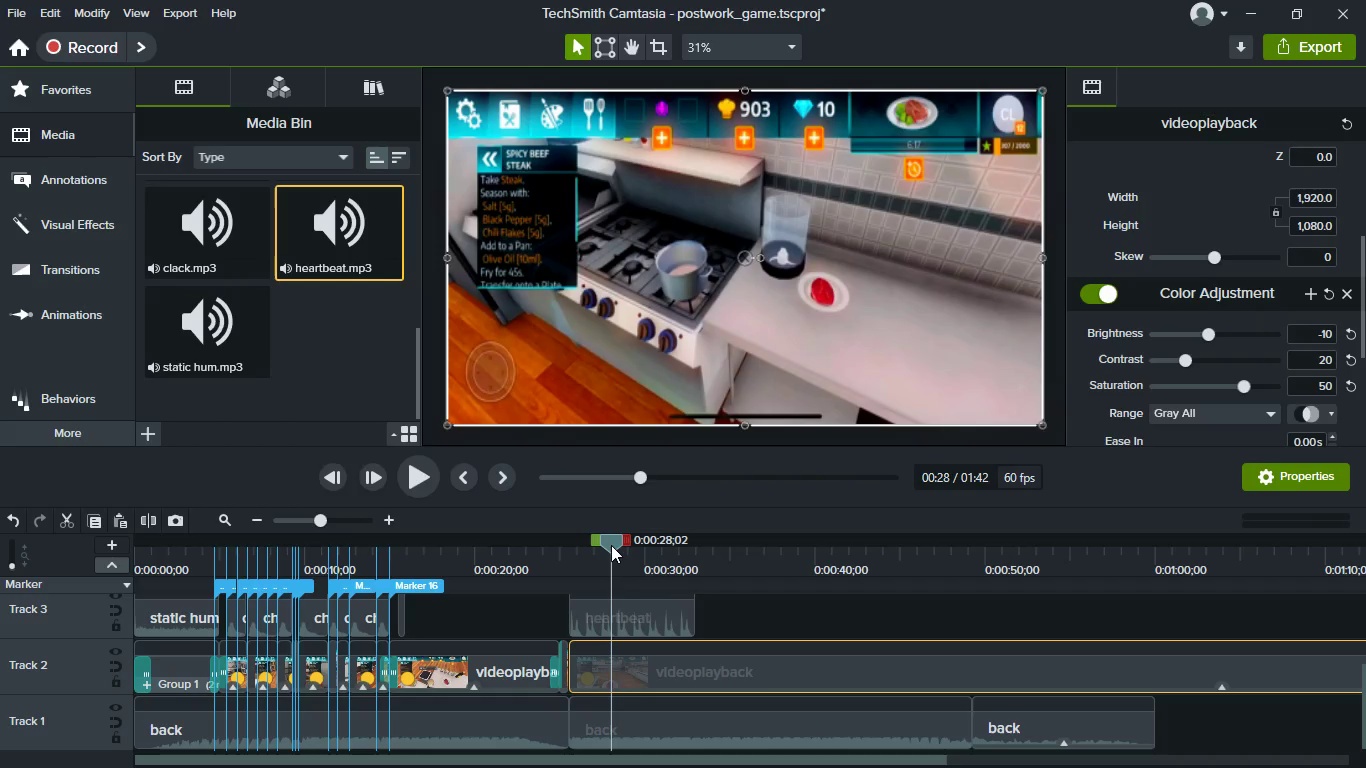 
left_click([611, 545])
 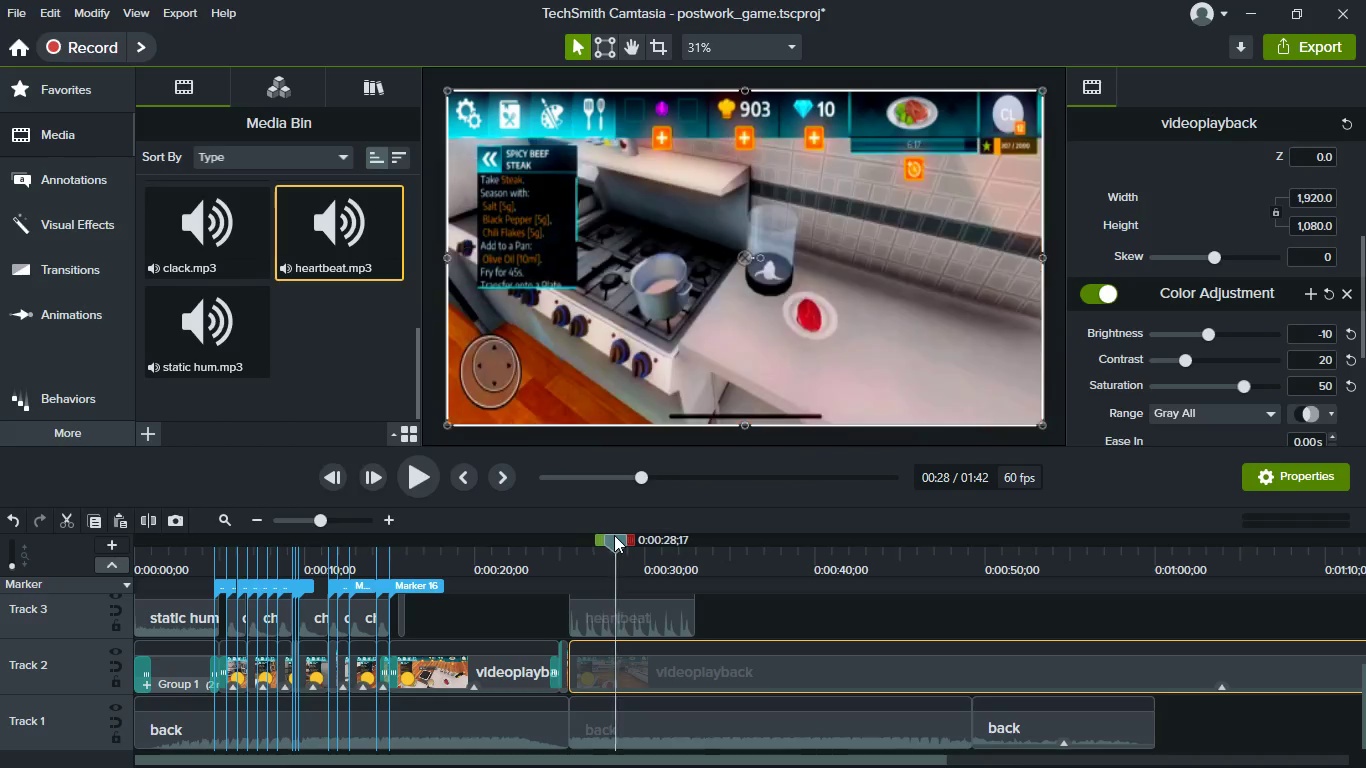 
wait(7.8)
 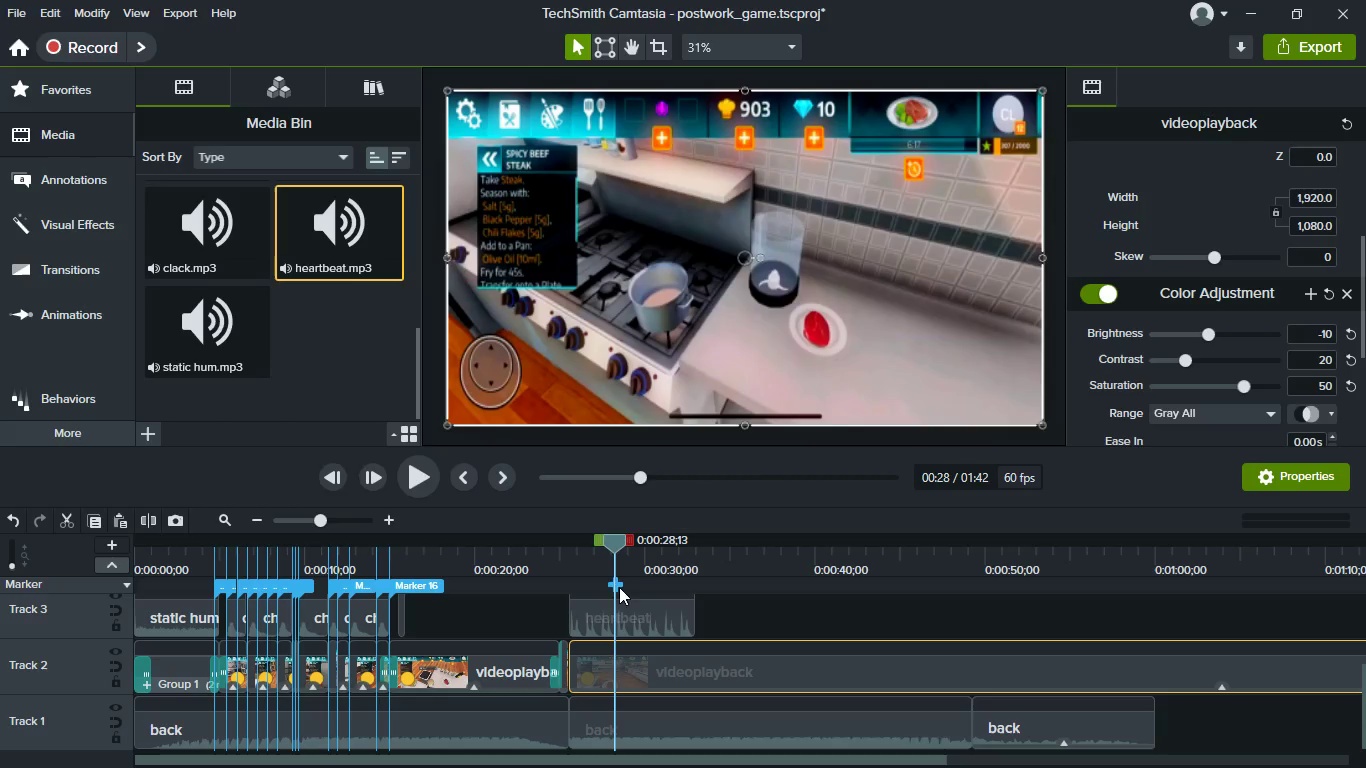 
left_click([660, 667])
 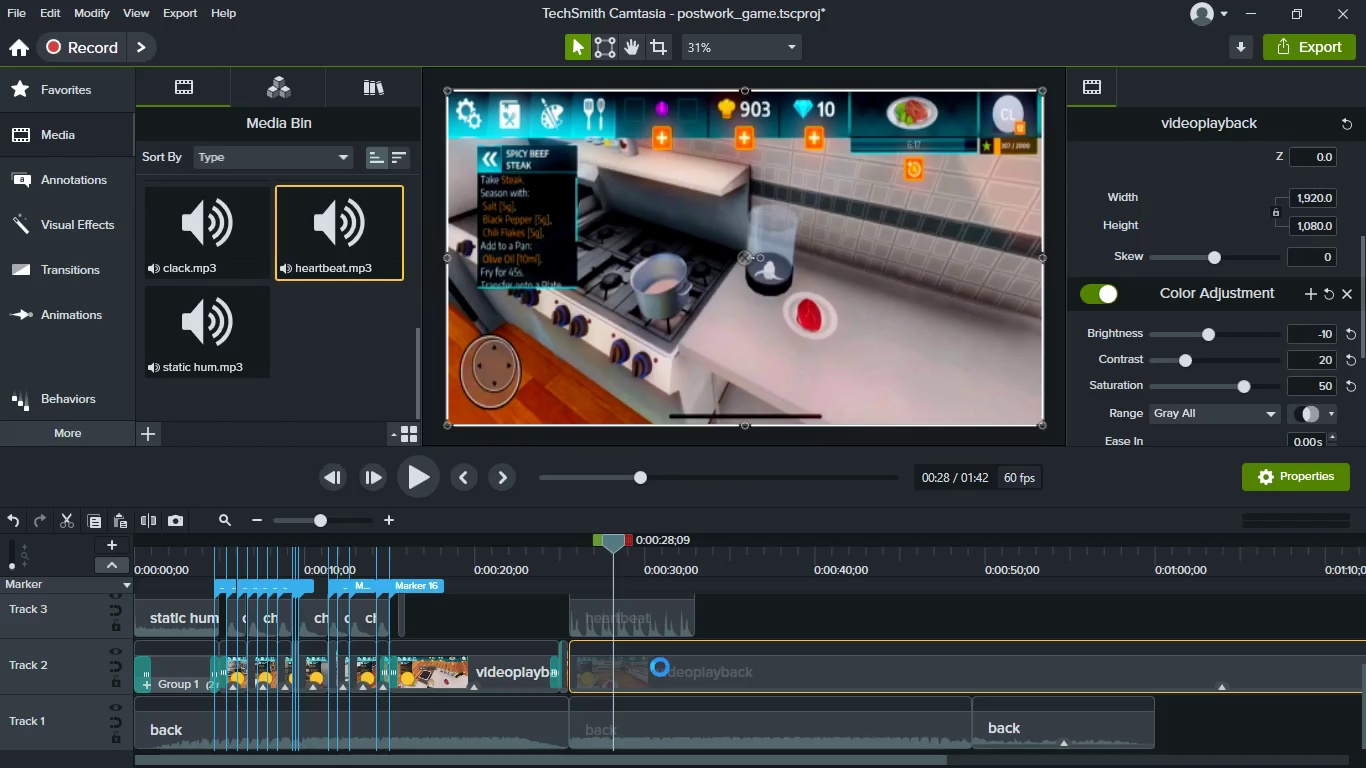 
key(S)
 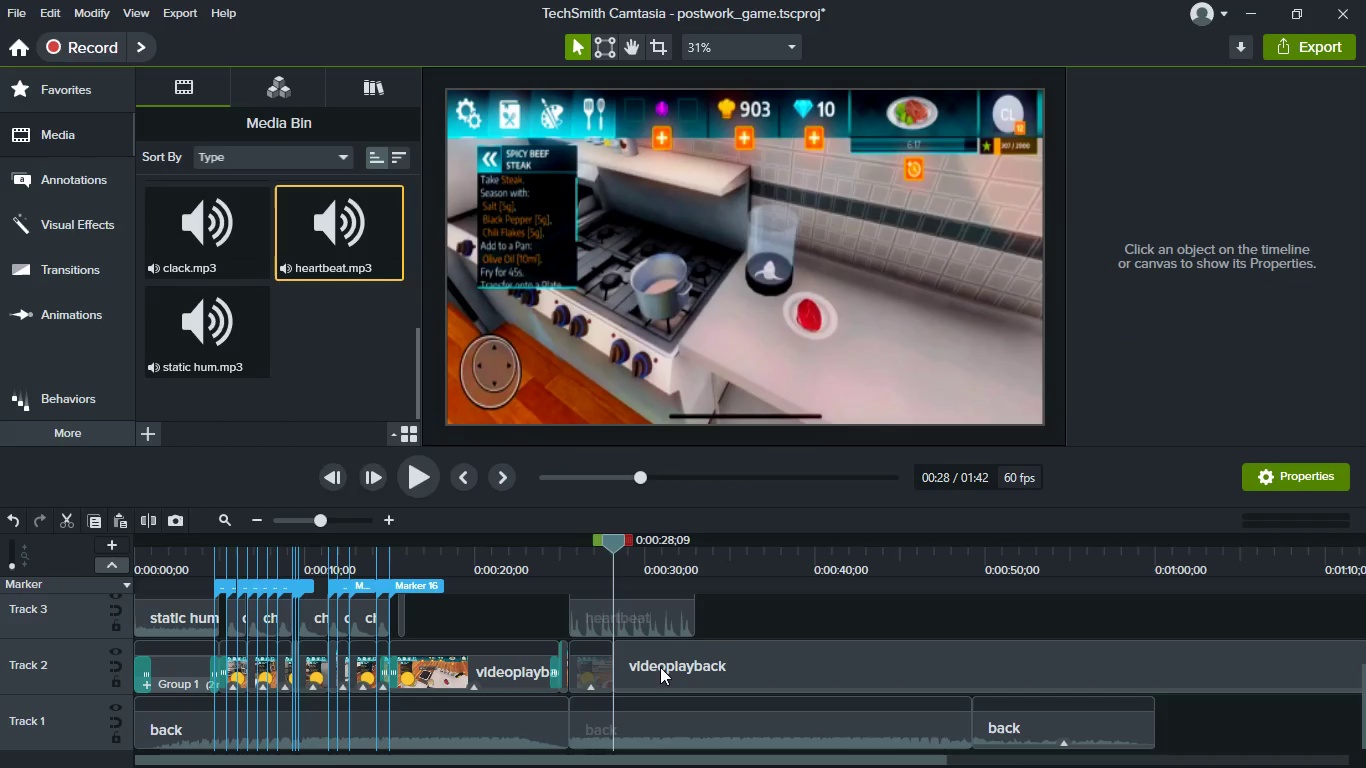 
left_click([660, 667])
 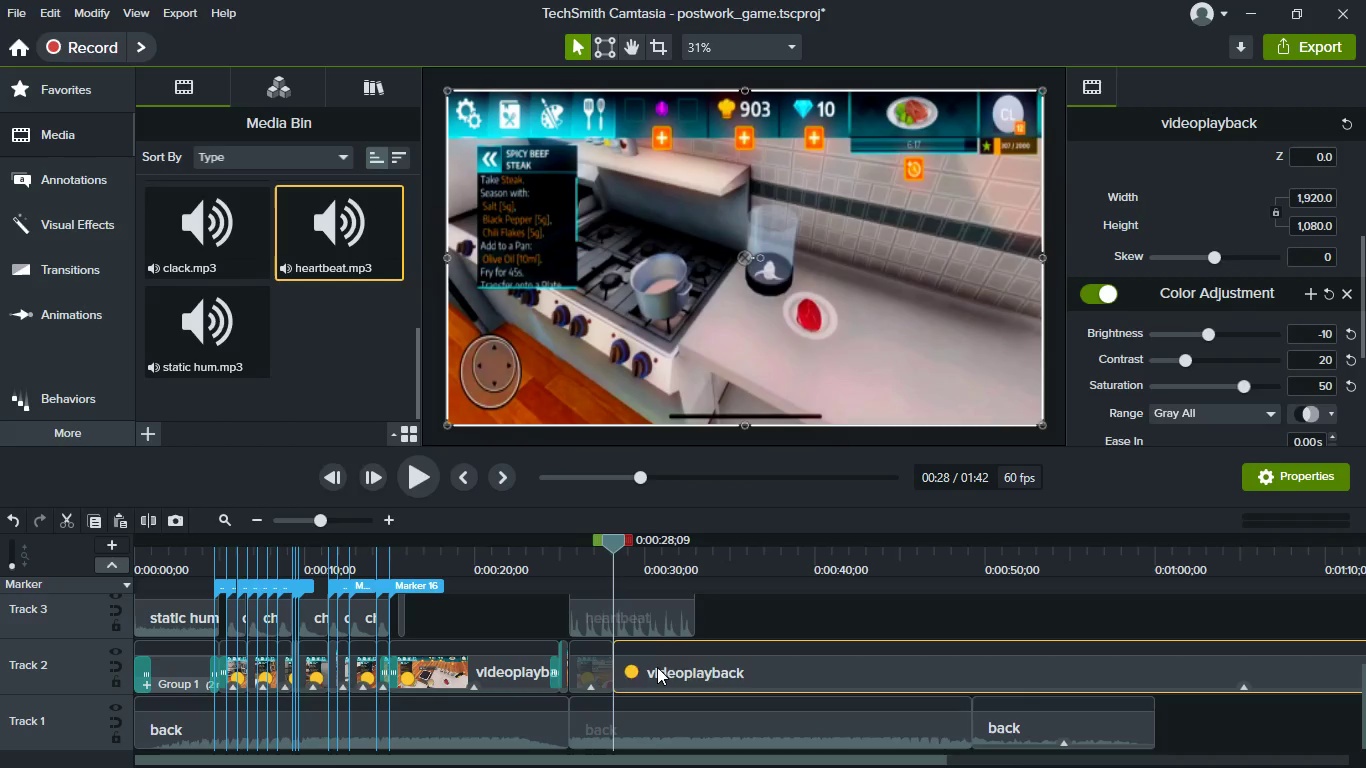 
left_click_drag(start_coordinate=[657, 667], to_coordinate=[968, 666])
 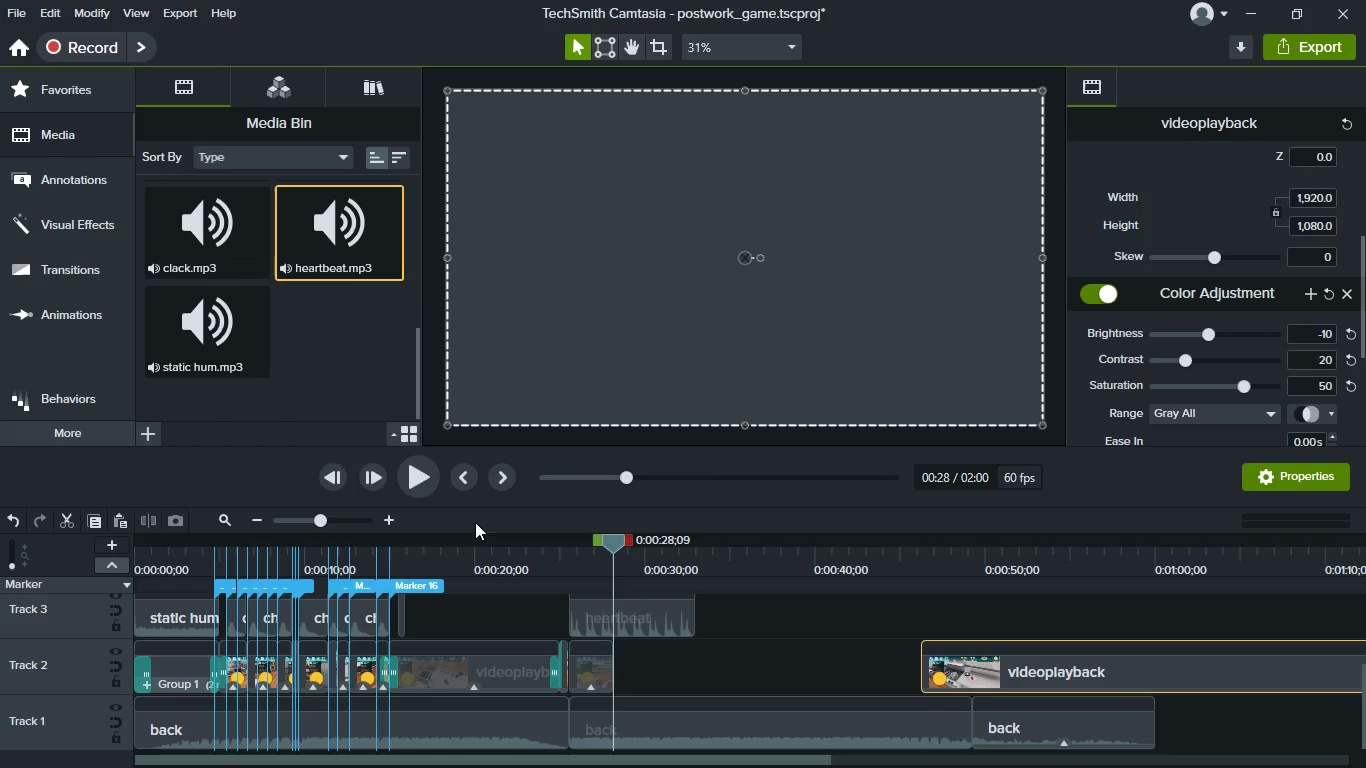 
scroll: coordinate [296, 345], scroll_direction: up, amount: 14.0
 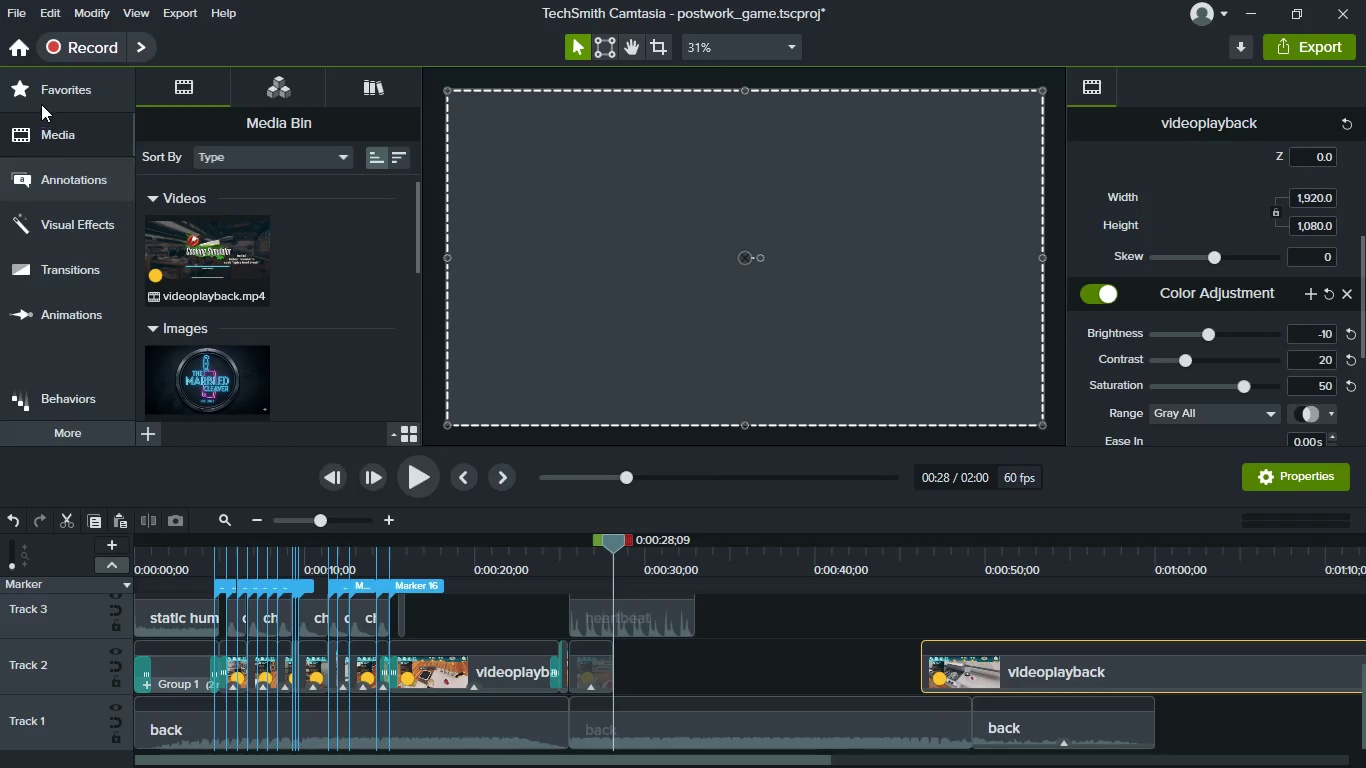 
left_click([55, 77])
 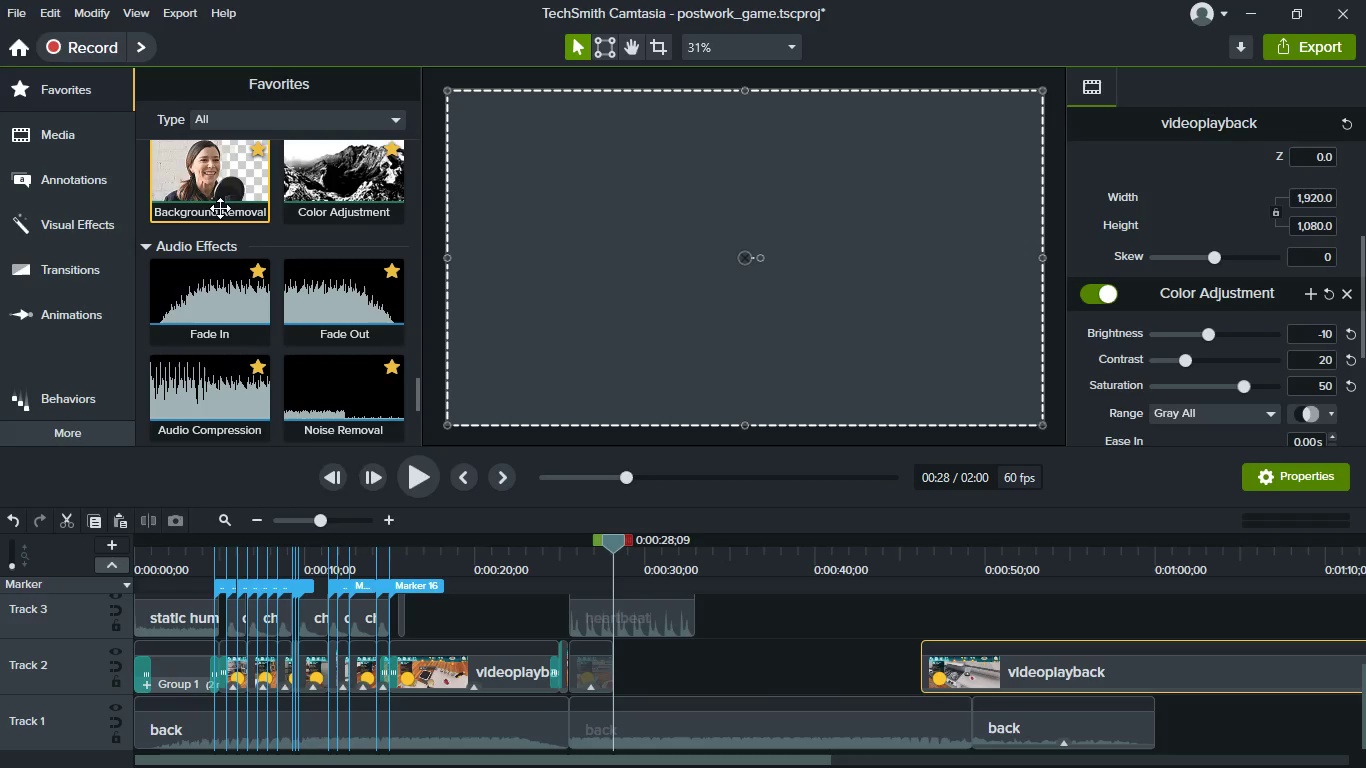 
scroll: coordinate [232, 268], scroll_direction: down, amount: 26.0
 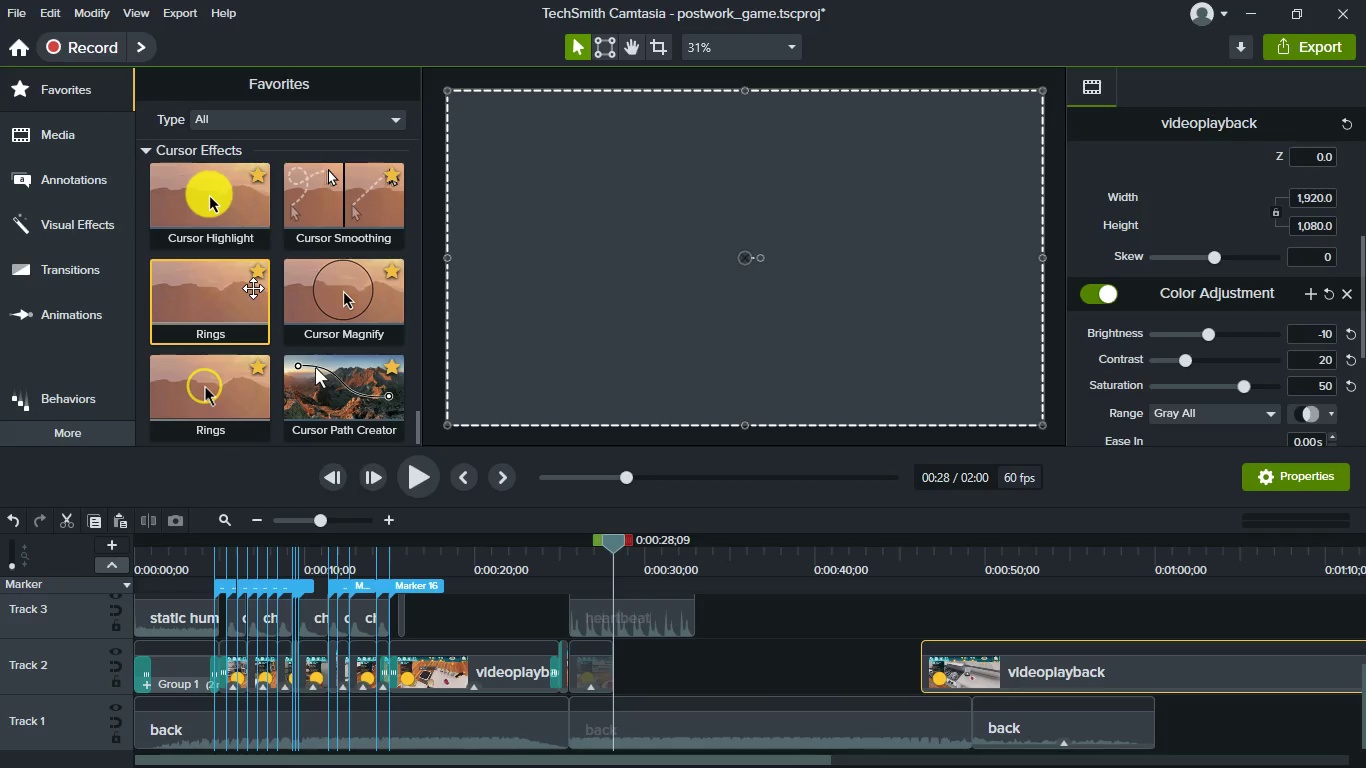 
scroll: coordinate [261, 279], scroll_direction: up, amount: 23.0
 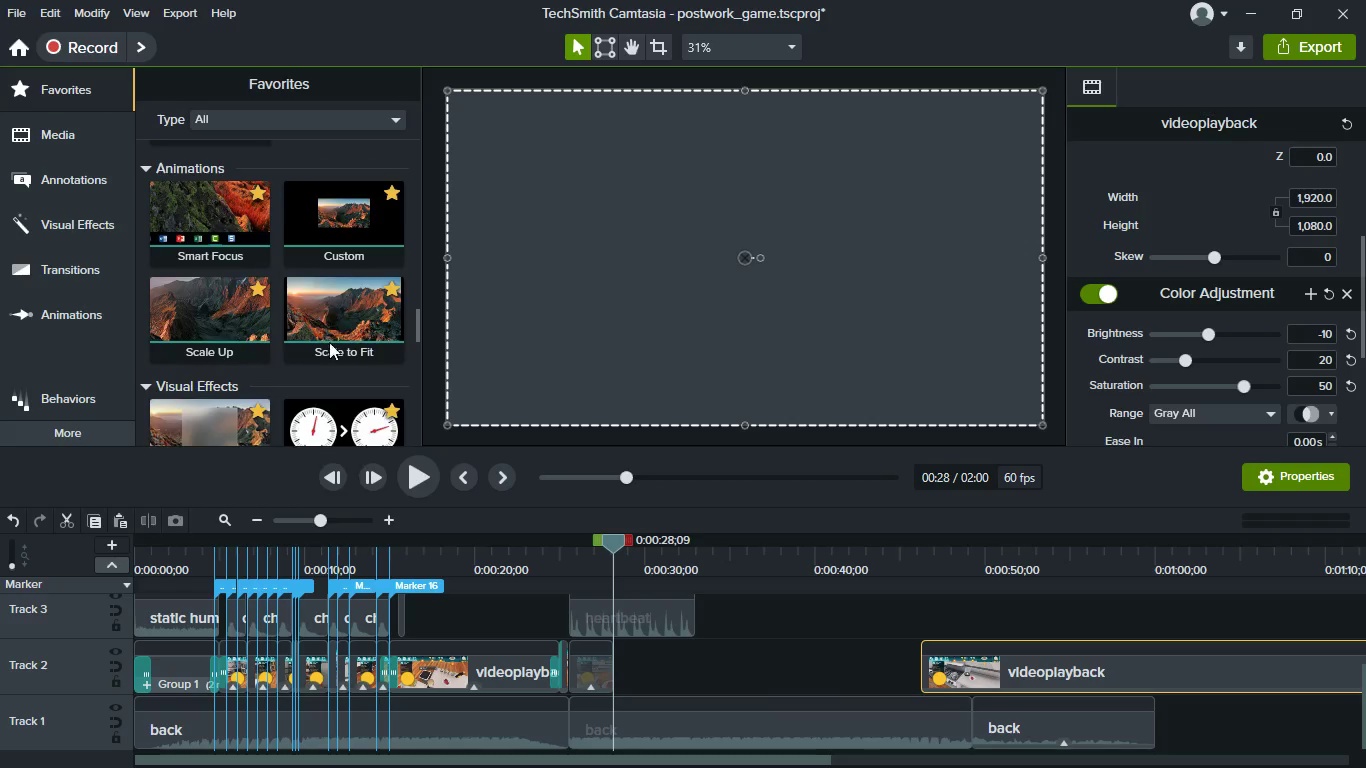 
scroll: coordinate [329, 354], scroll_direction: down, amount: 6.0
 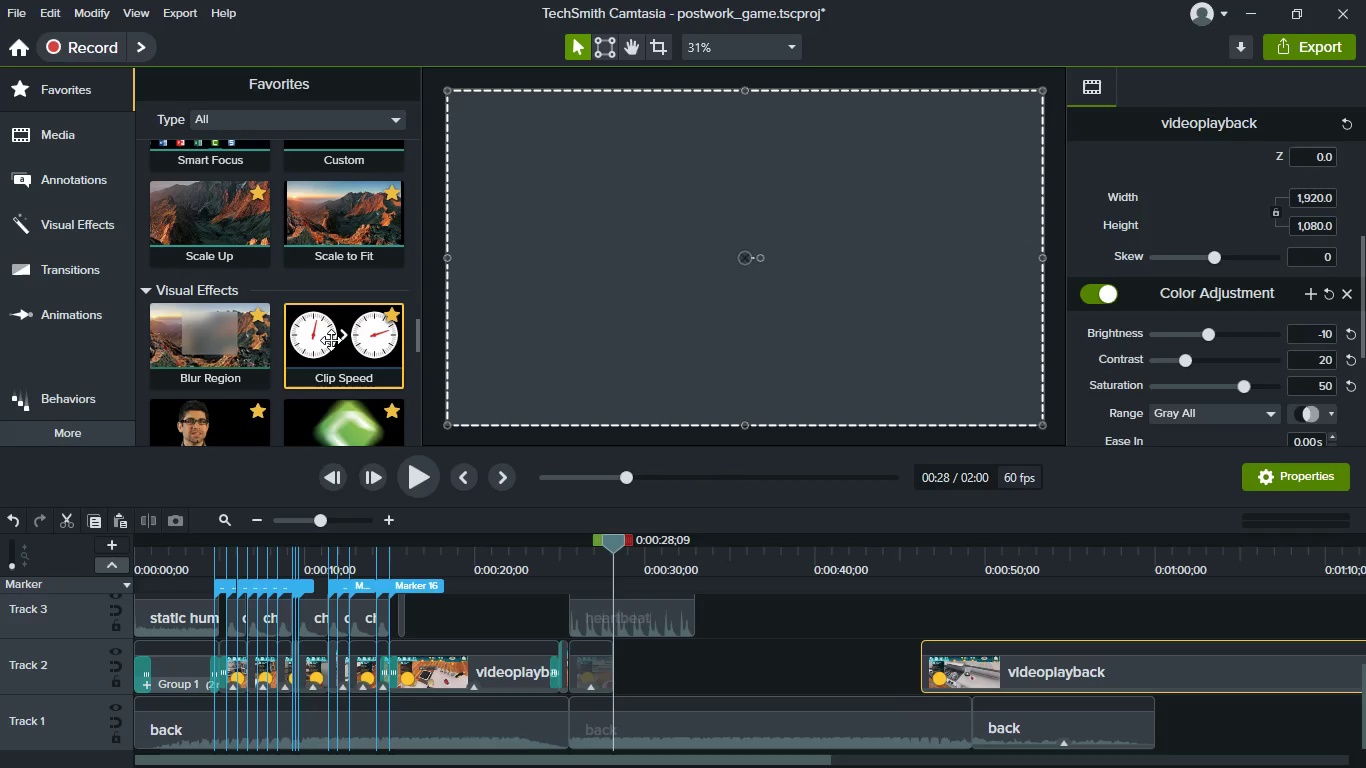 
left_click_drag(start_coordinate=[331, 340], to_coordinate=[592, 665])
 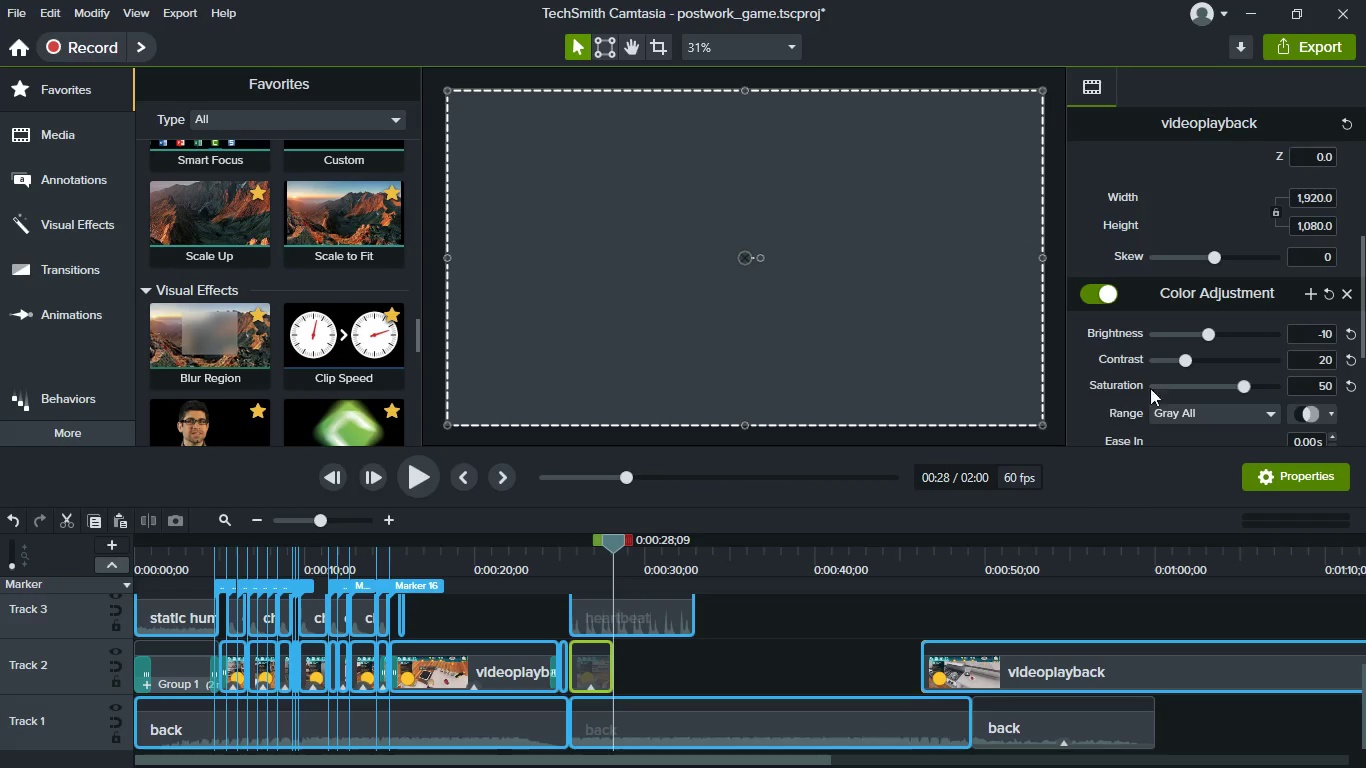 
scroll: coordinate [1268, 337], scroll_direction: down, amount: 25.0
 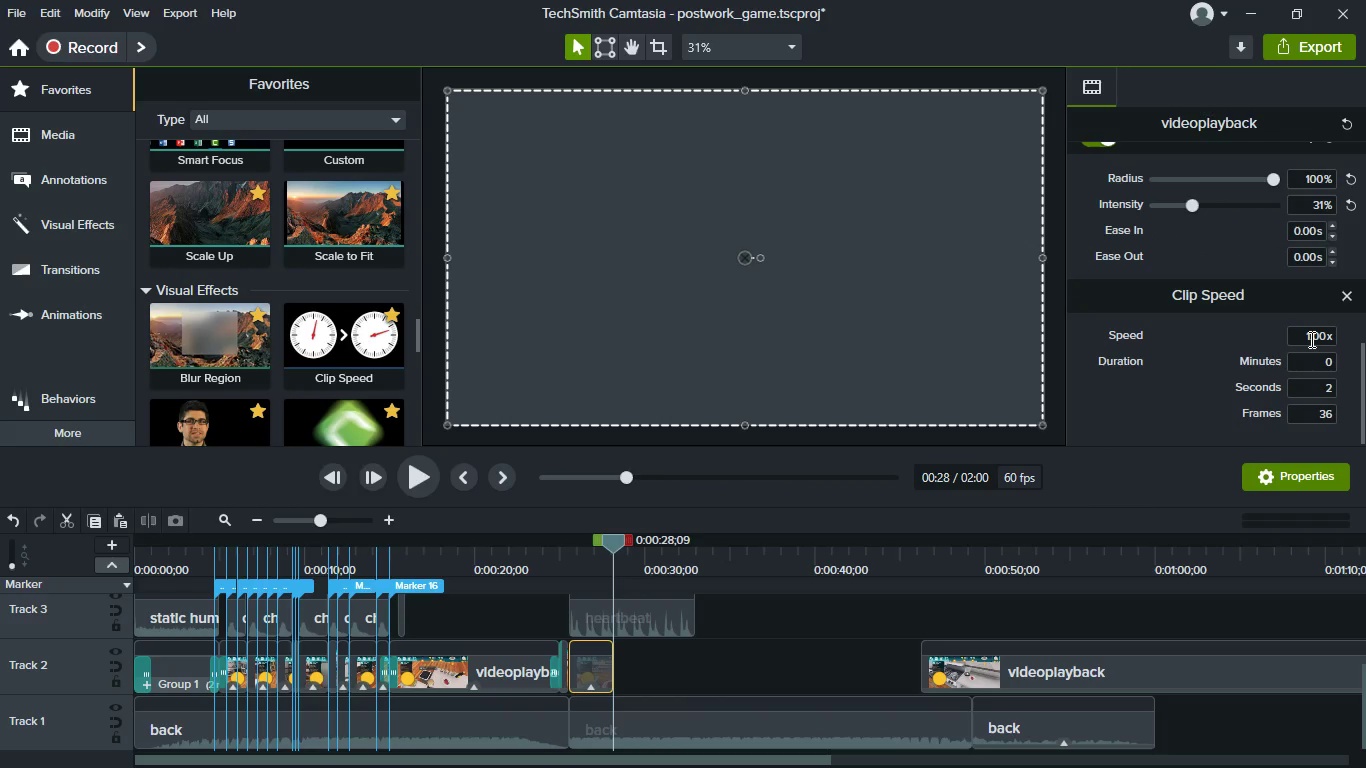 
left_click([1310, 339])
 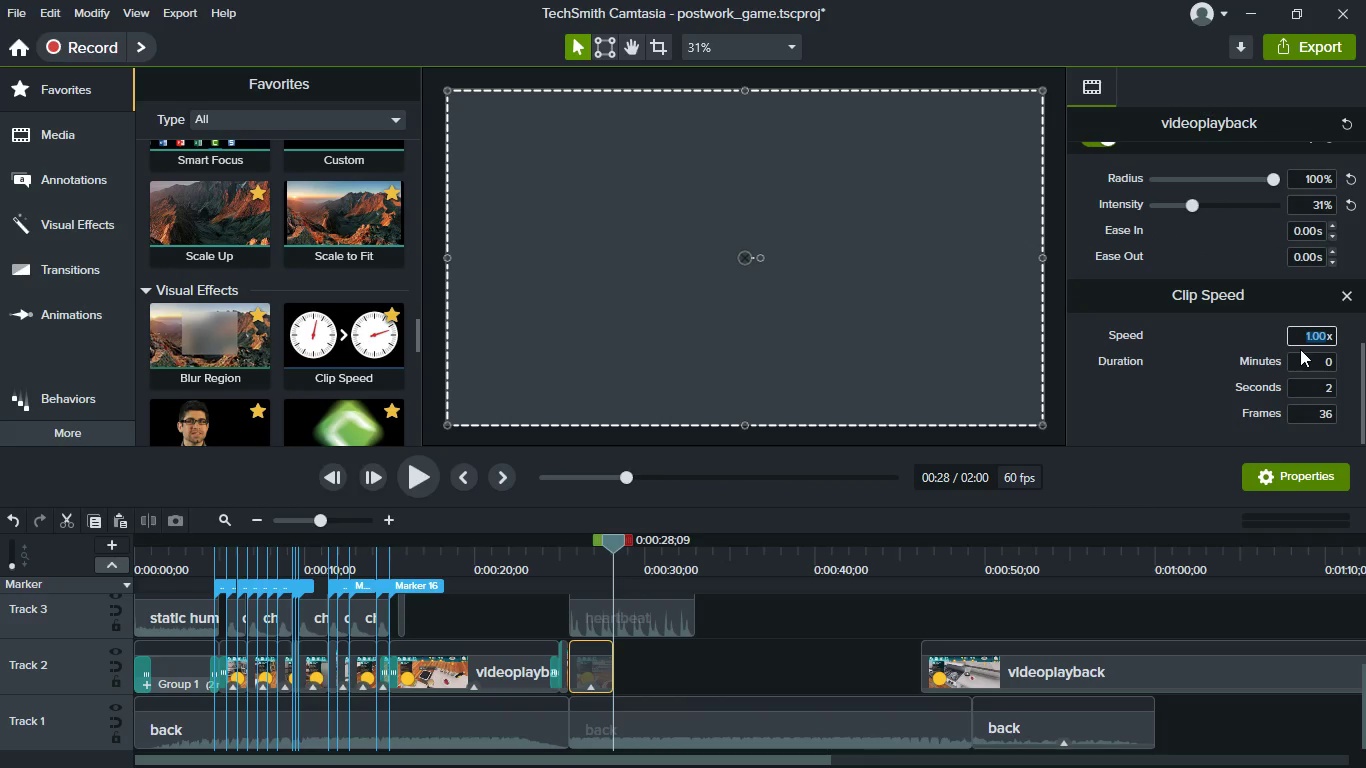 
key(0)
 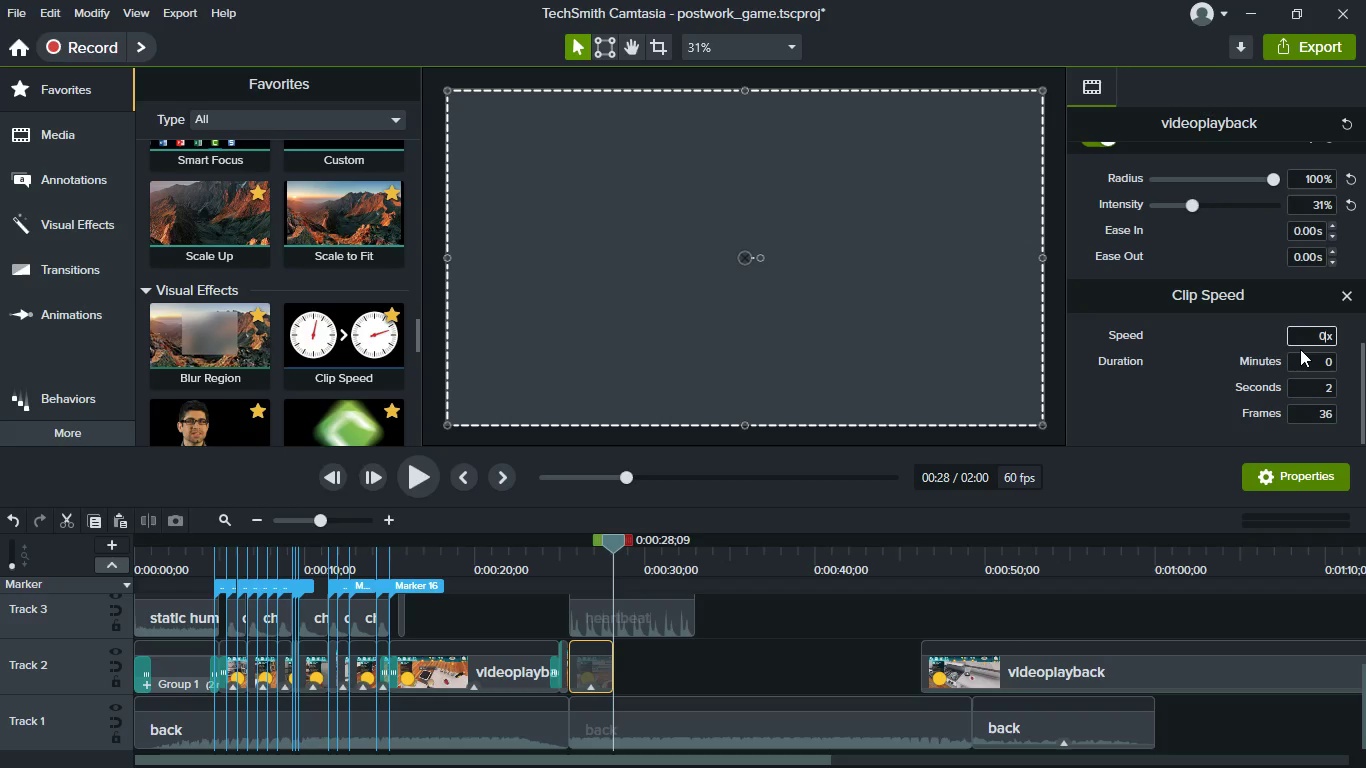 
key(Period)
 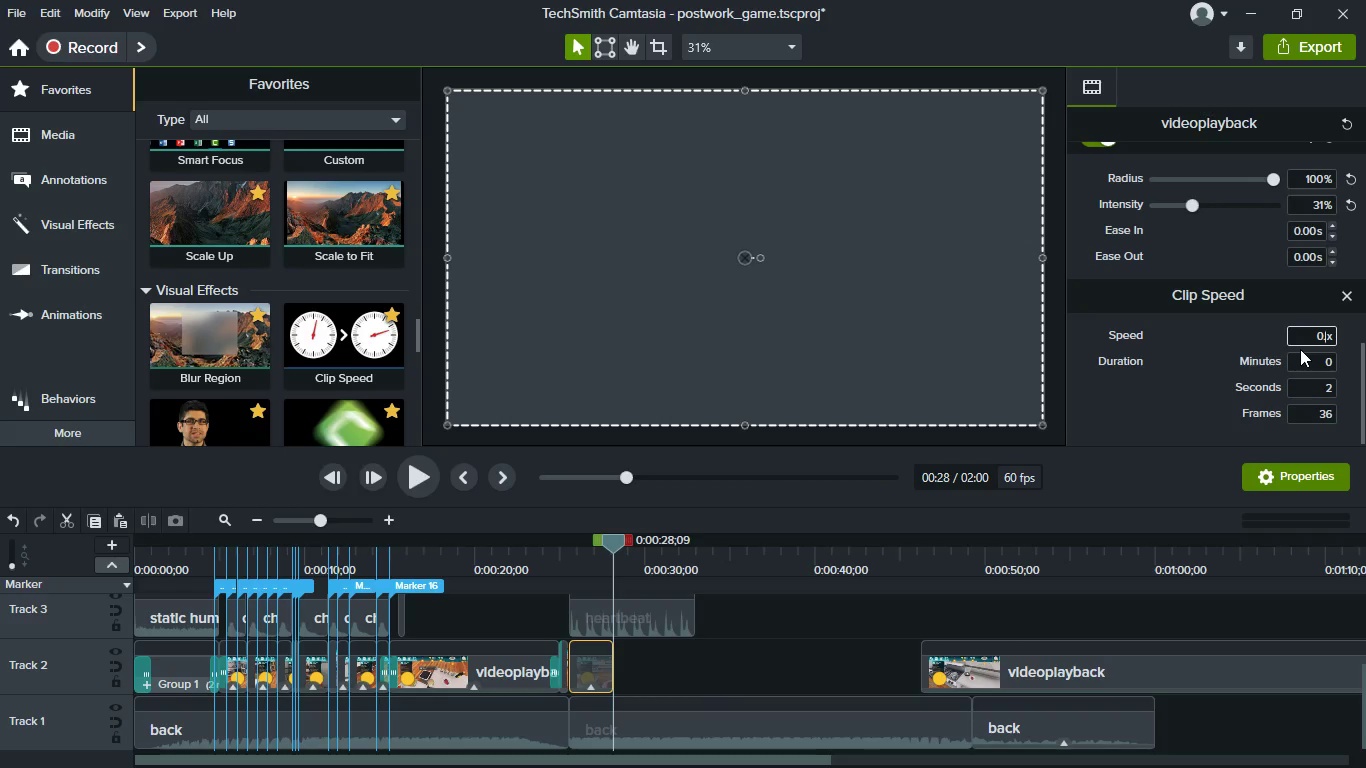 
key(3)
 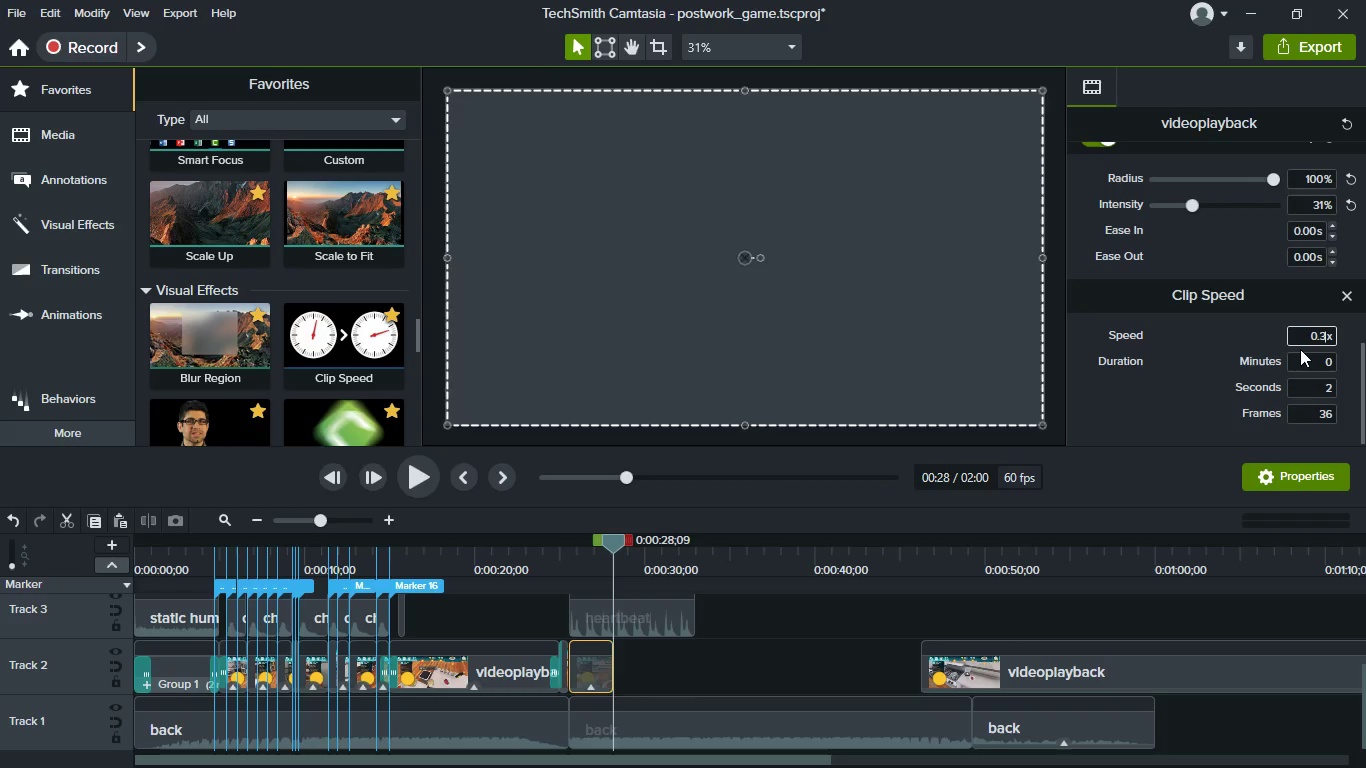 
key(Enter)
 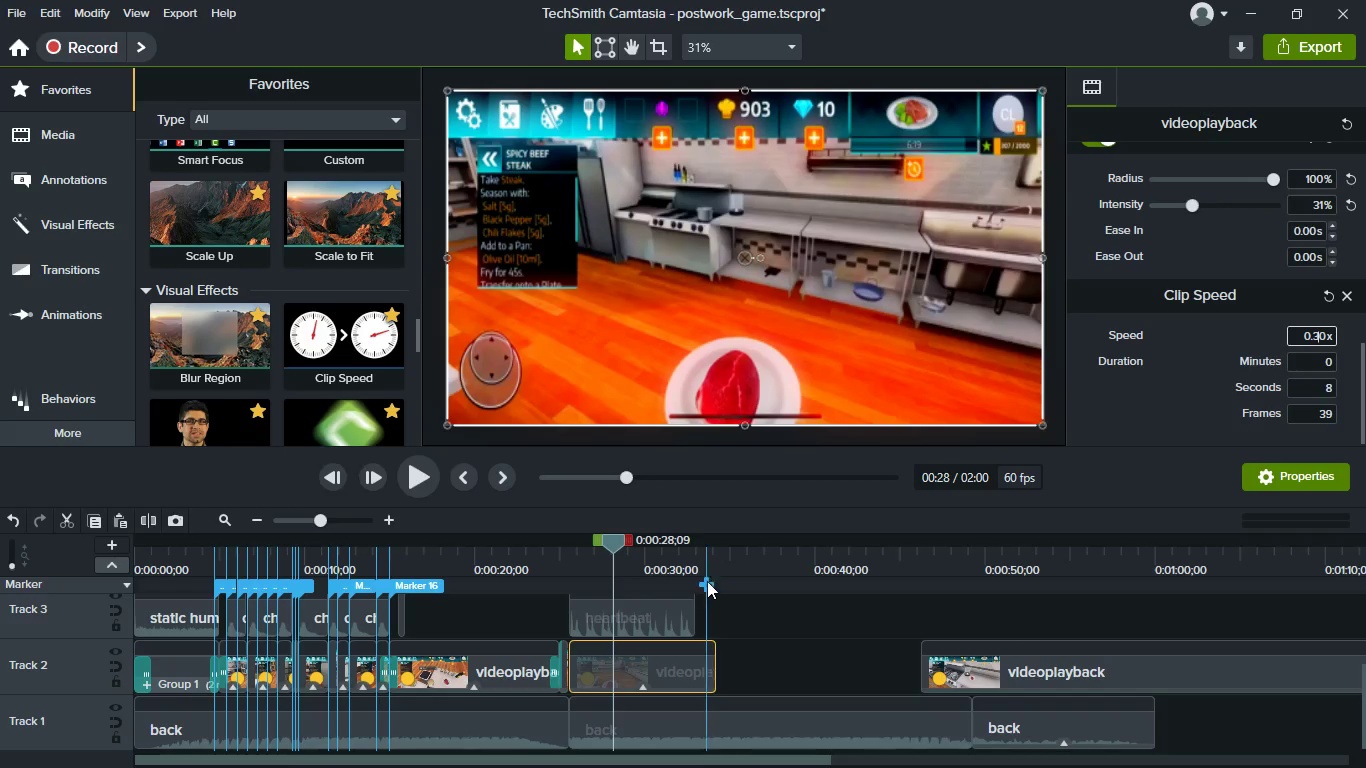 
left_click_drag(start_coordinate=[614, 549], to_coordinate=[717, 577])
 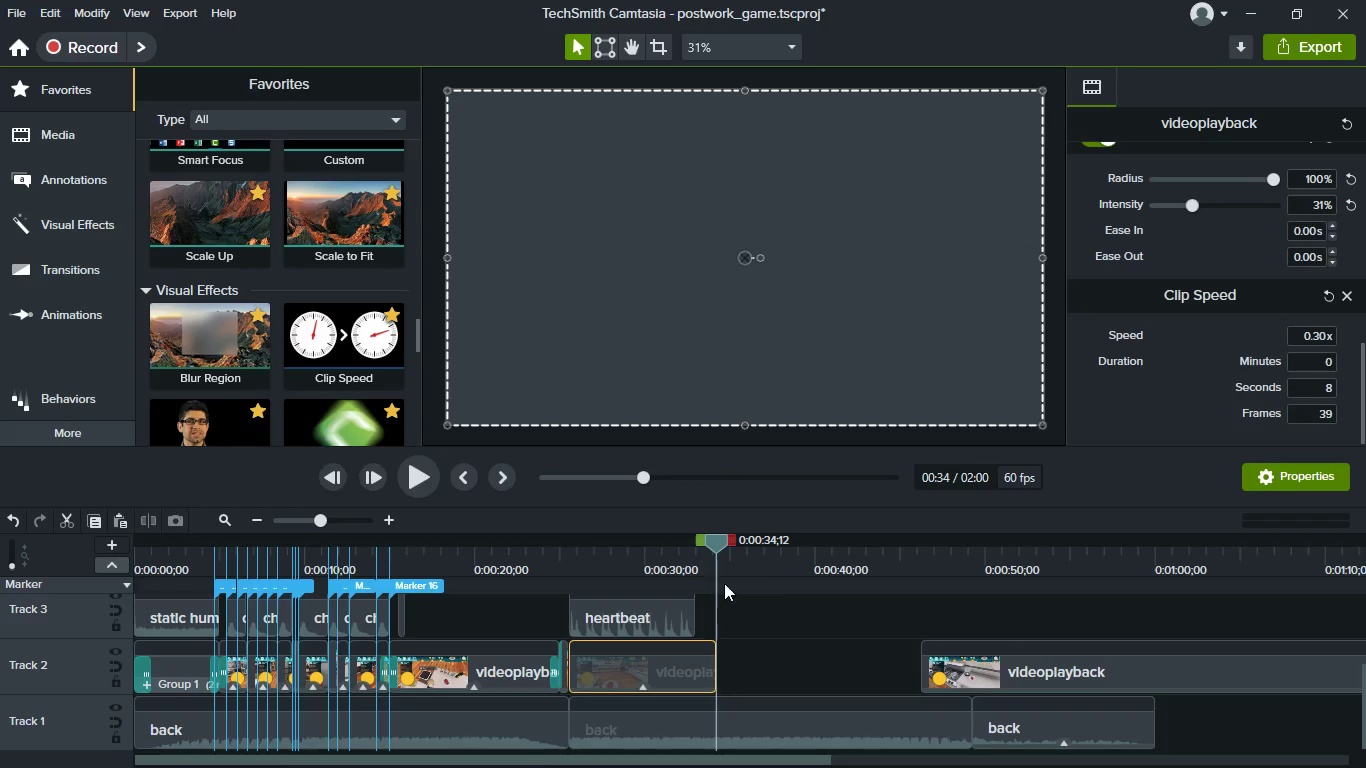 
left_click([747, 721])
 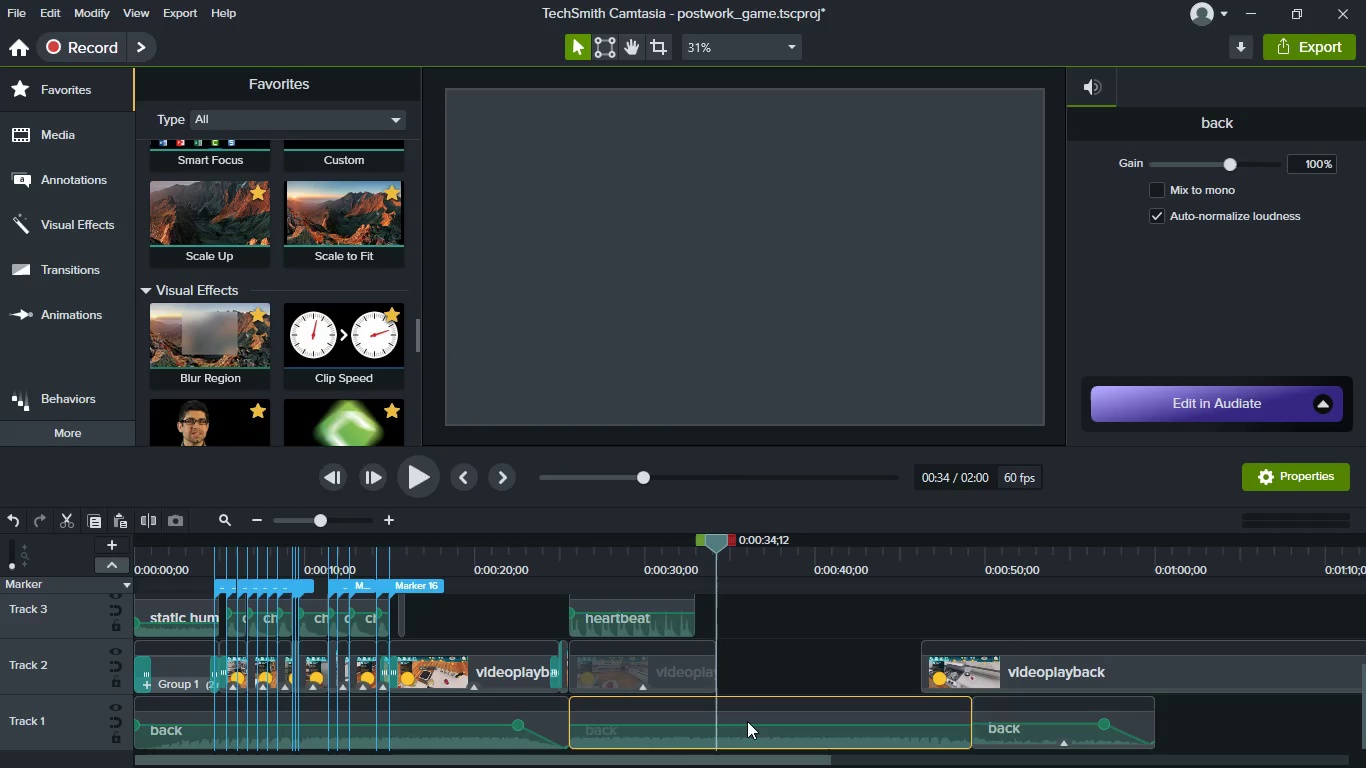 
key(S)
 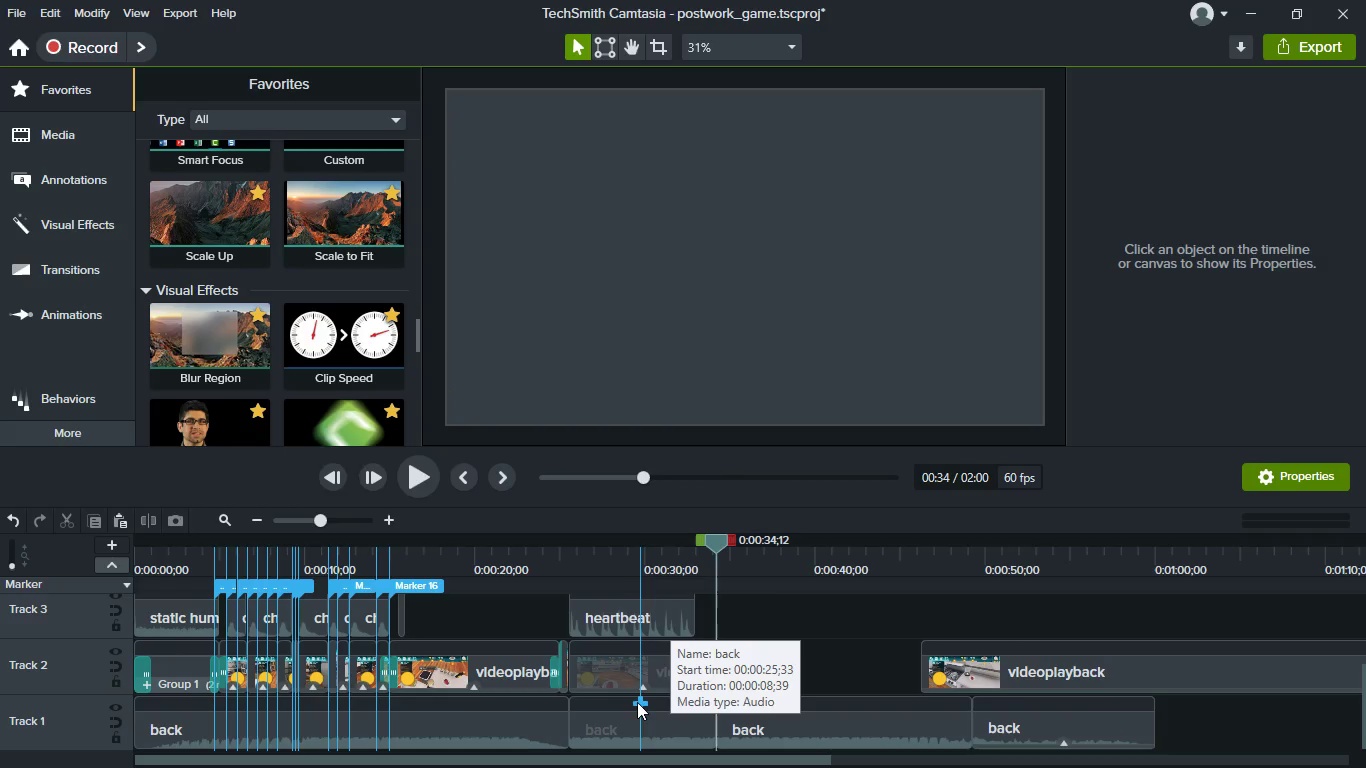 
left_click([650, 713])
 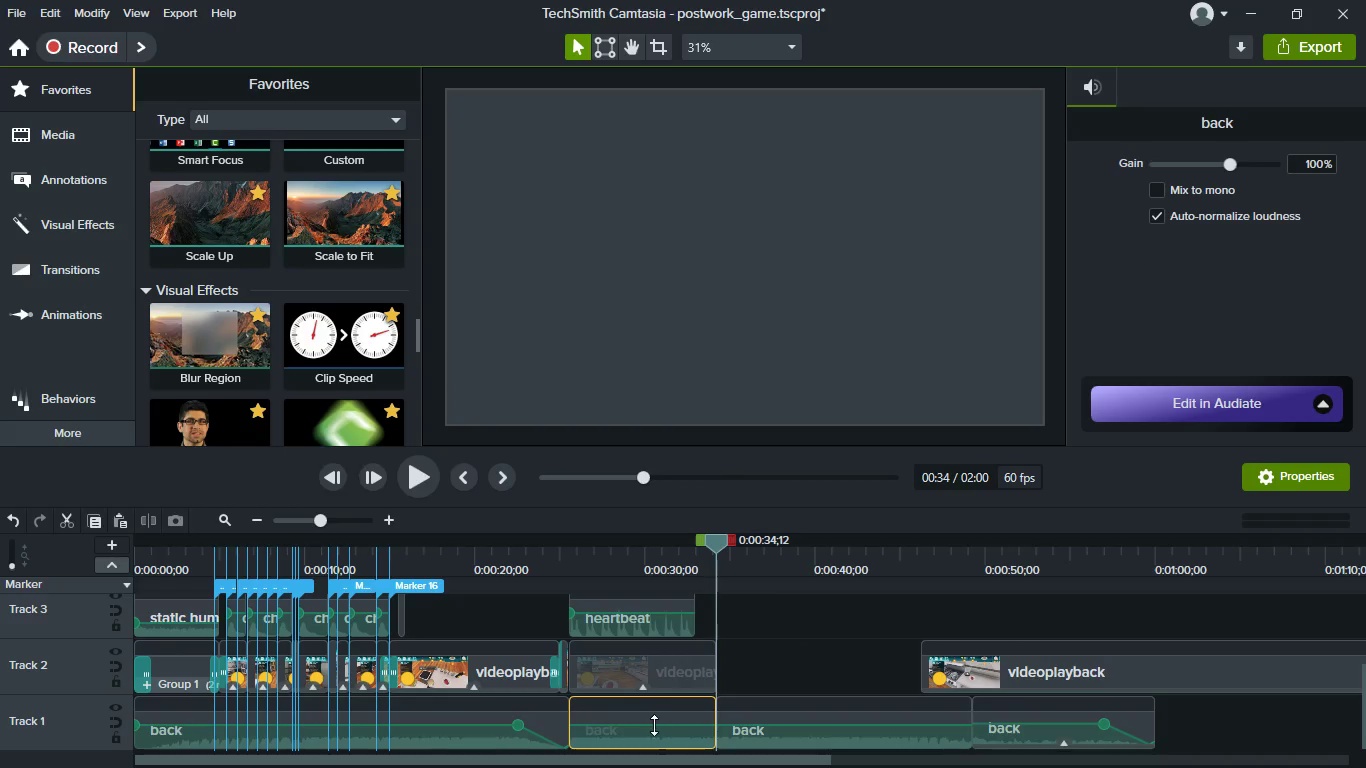 
left_click_drag(start_coordinate=[654, 727], to_coordinate=[656, 763])
 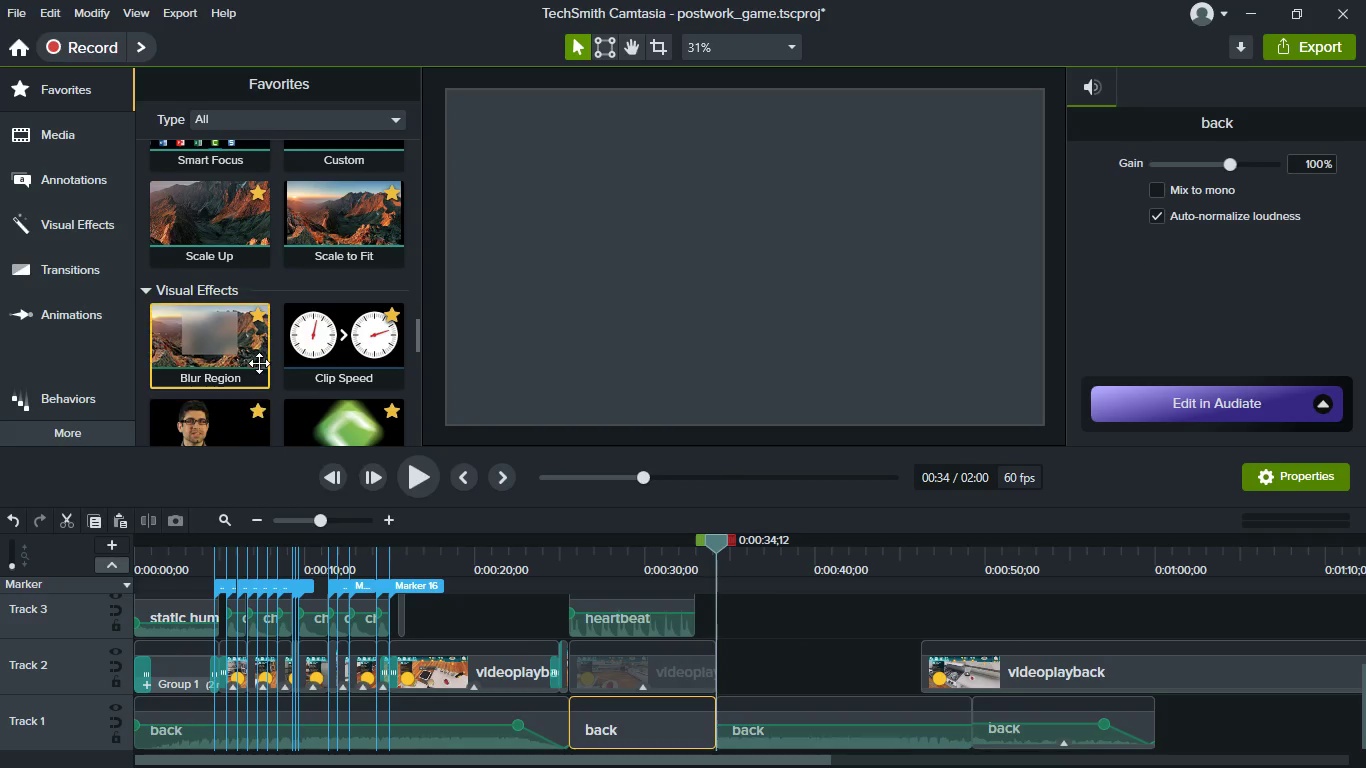 
scroll: coordinate [263, 363], scroll_direction: down, amount: 12.0
 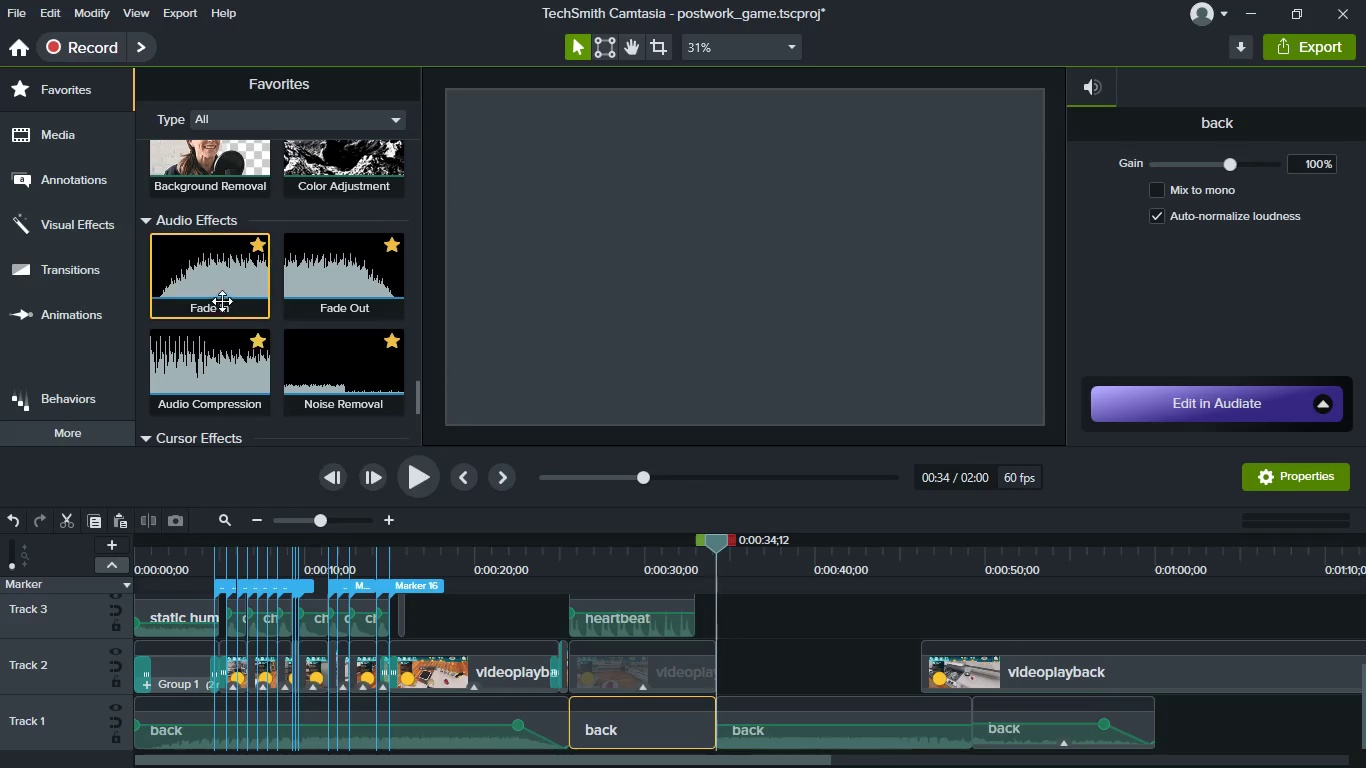 
left_click_drag(start_coordinate=[208, 290], to_coordinate=[749, 725])
 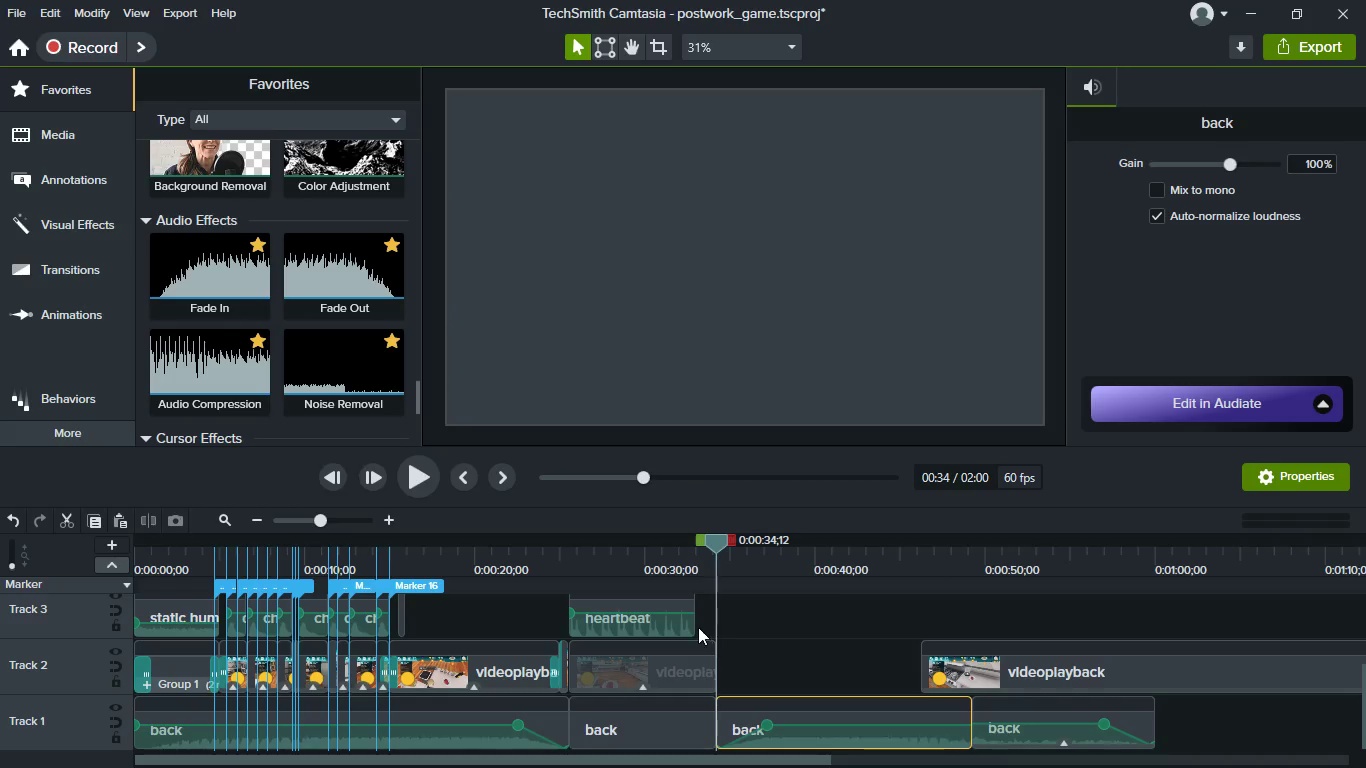 
left_click_drag(start_coordinate=[693, 619], to_coordinate=[723, 623])
 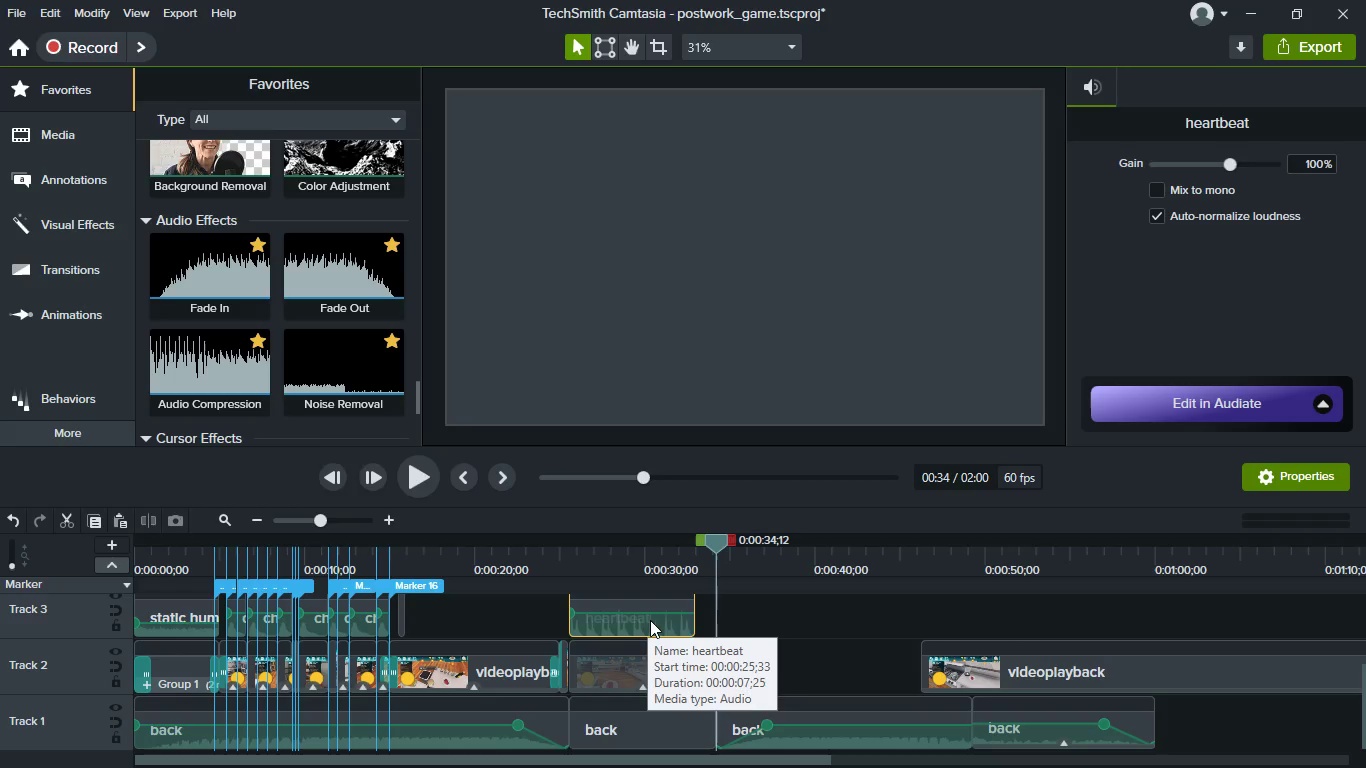 
left_click([650, 620])
 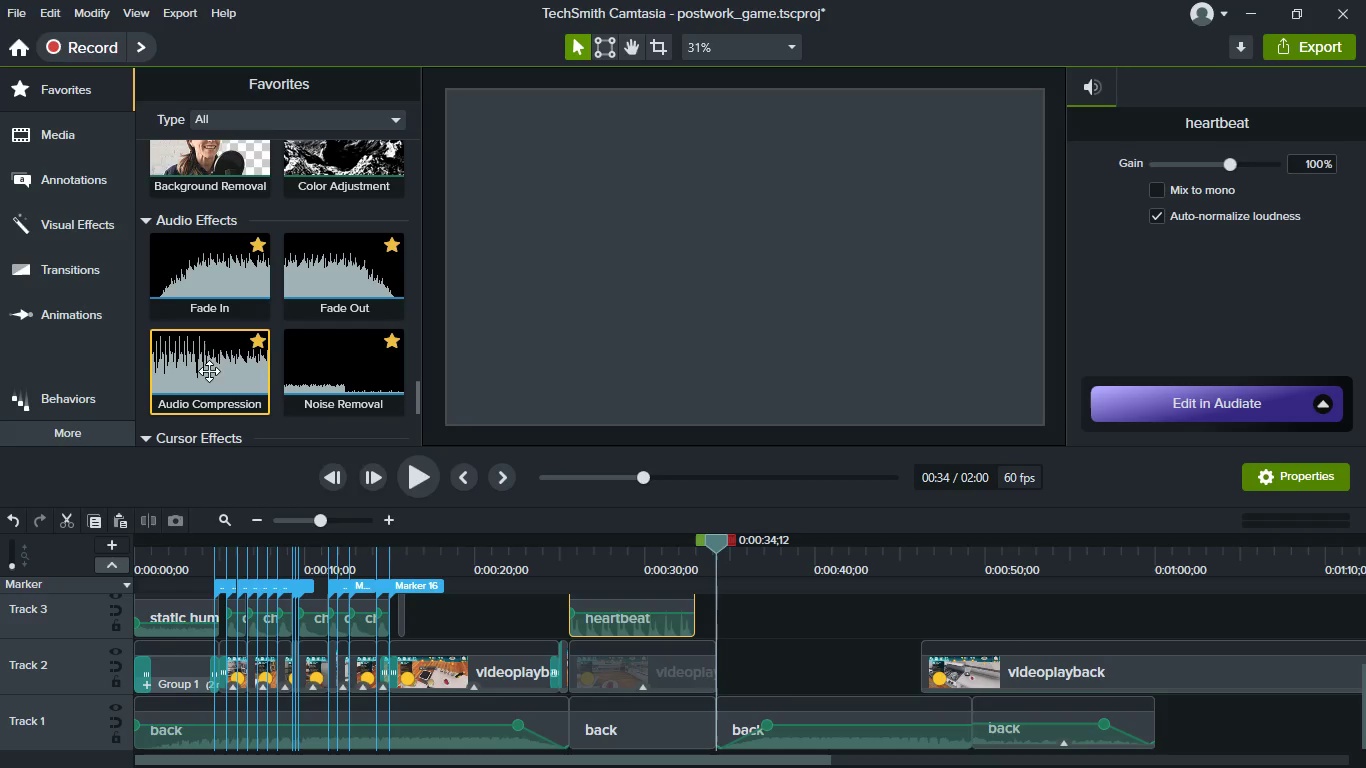 
scroll: coordinate [276, 327], scroll_direction: up, amount: 9.0
 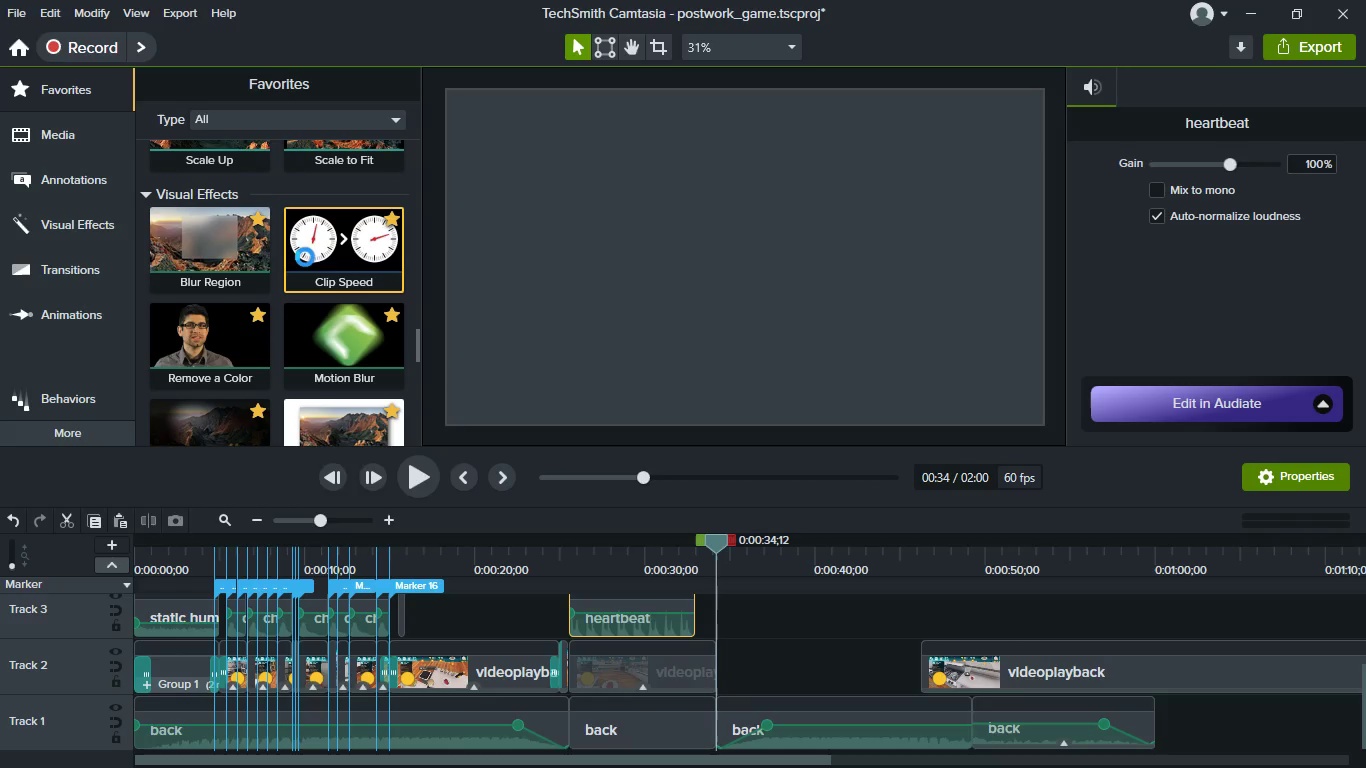 
left_click_drag(start_coordinate=[305, 257], to_coordinate=[625, 605])
 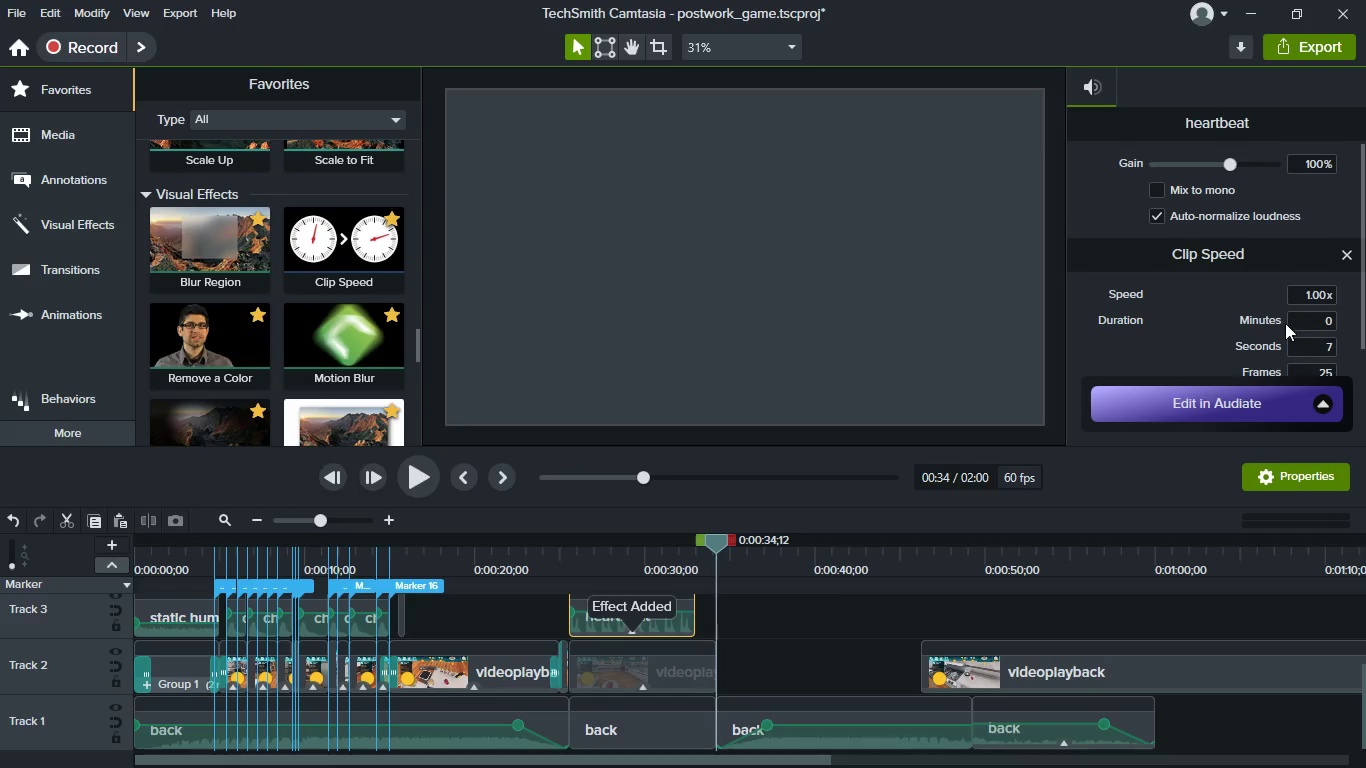 
scroll: coordinate [1237, 334], scroll_direction: down, amount: 6.0
 